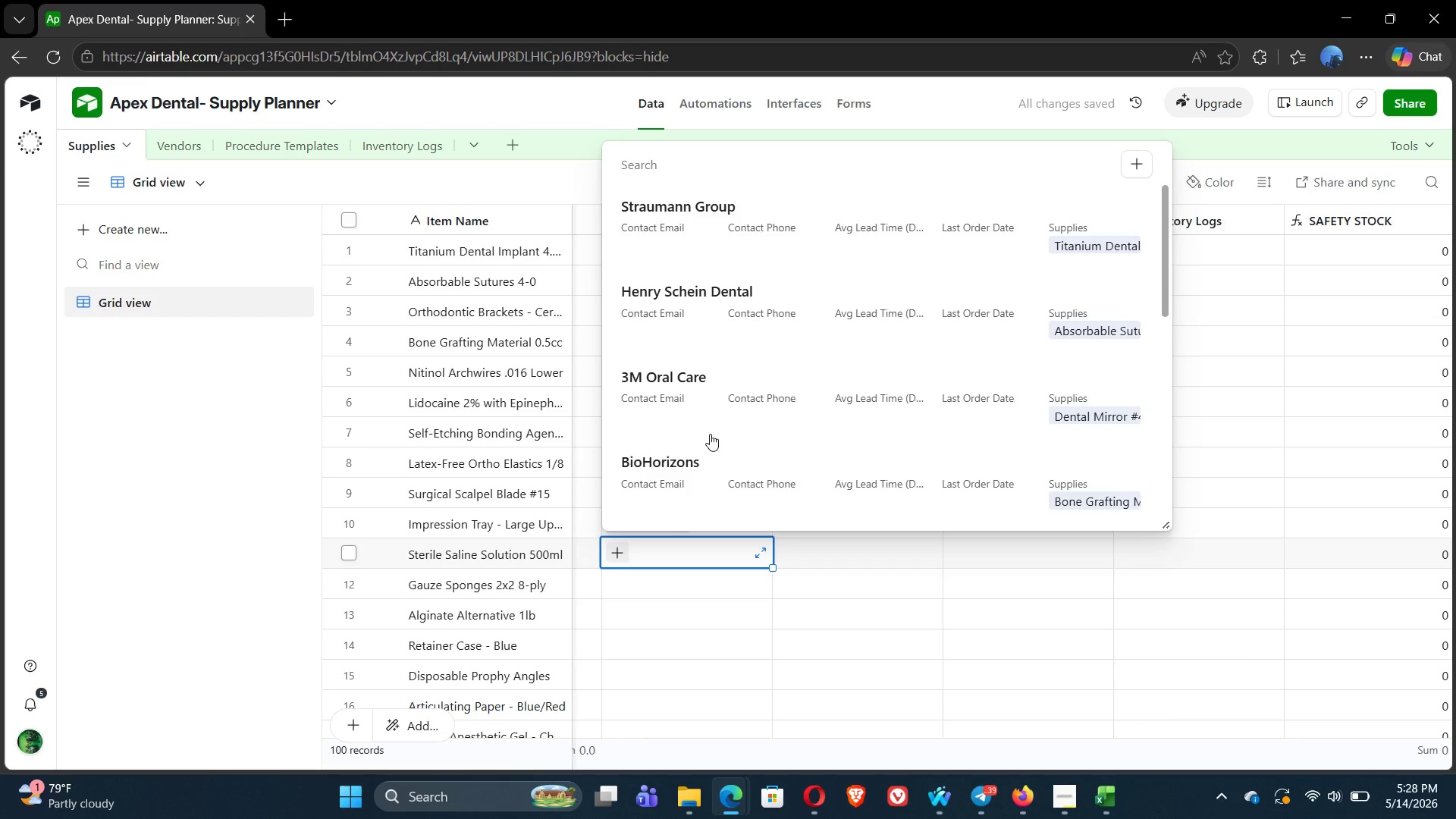 
left_click([691, 474])
 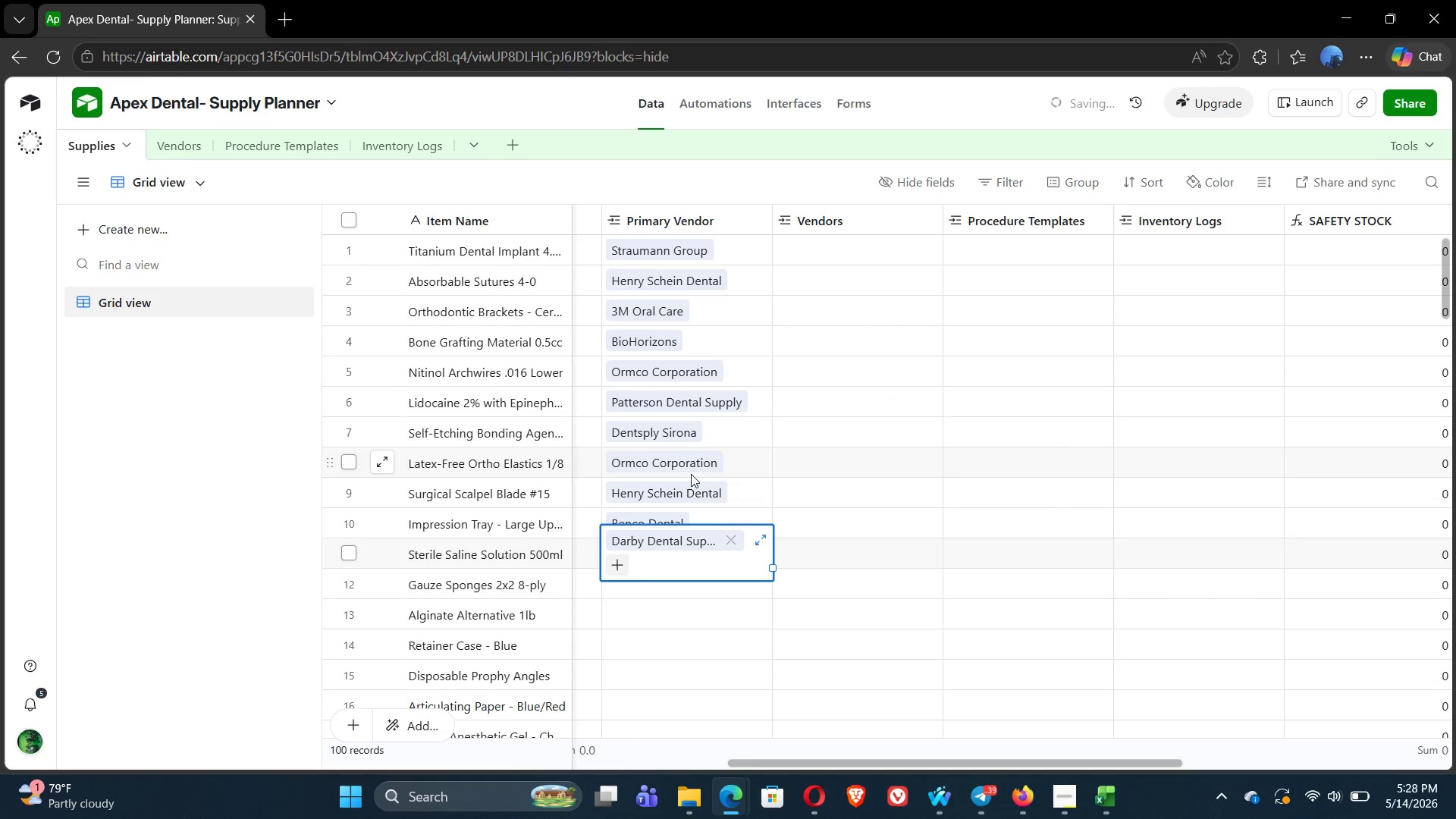 
key(Alt+Tab)
 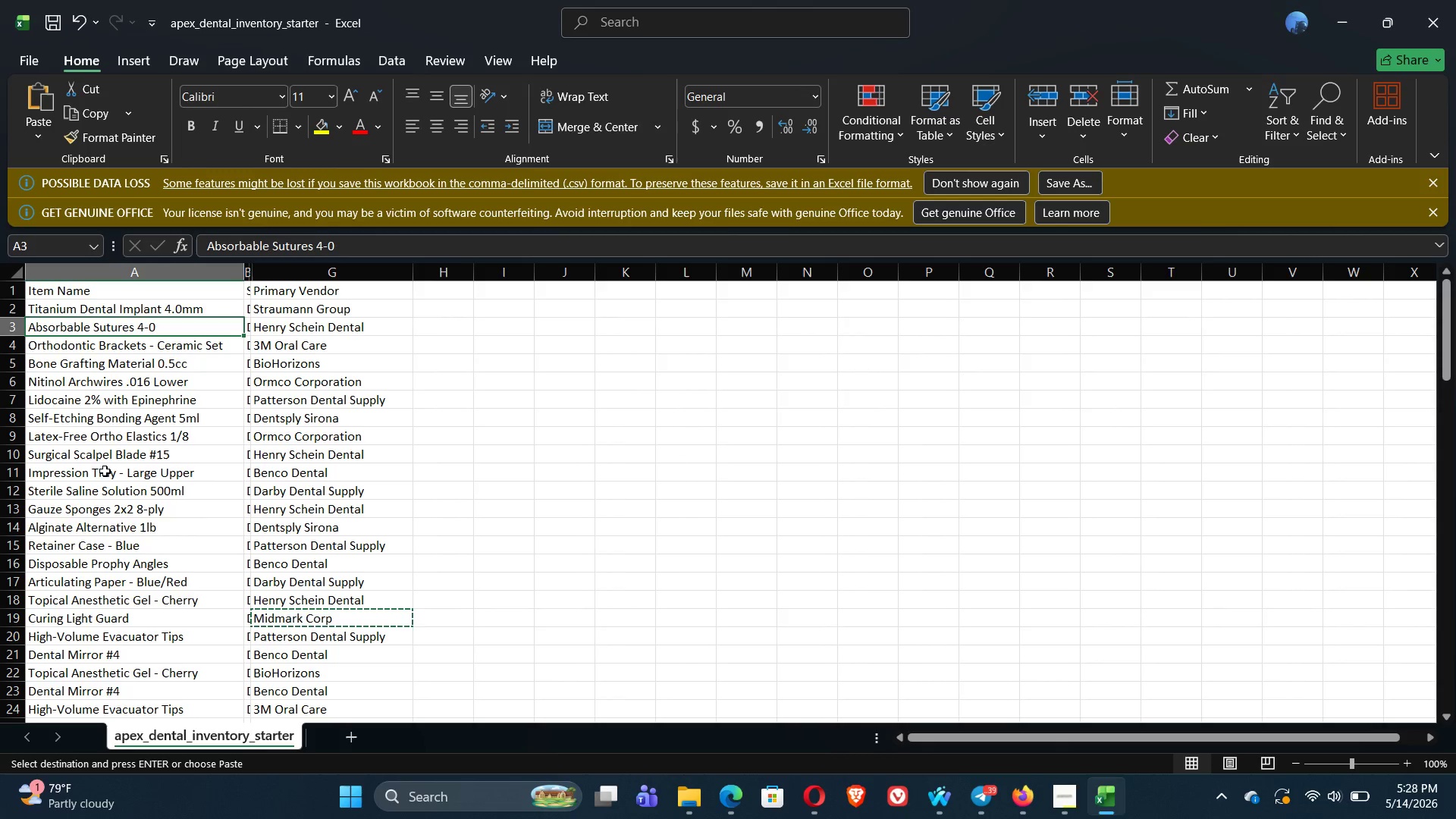 
left_click([80, 481])
 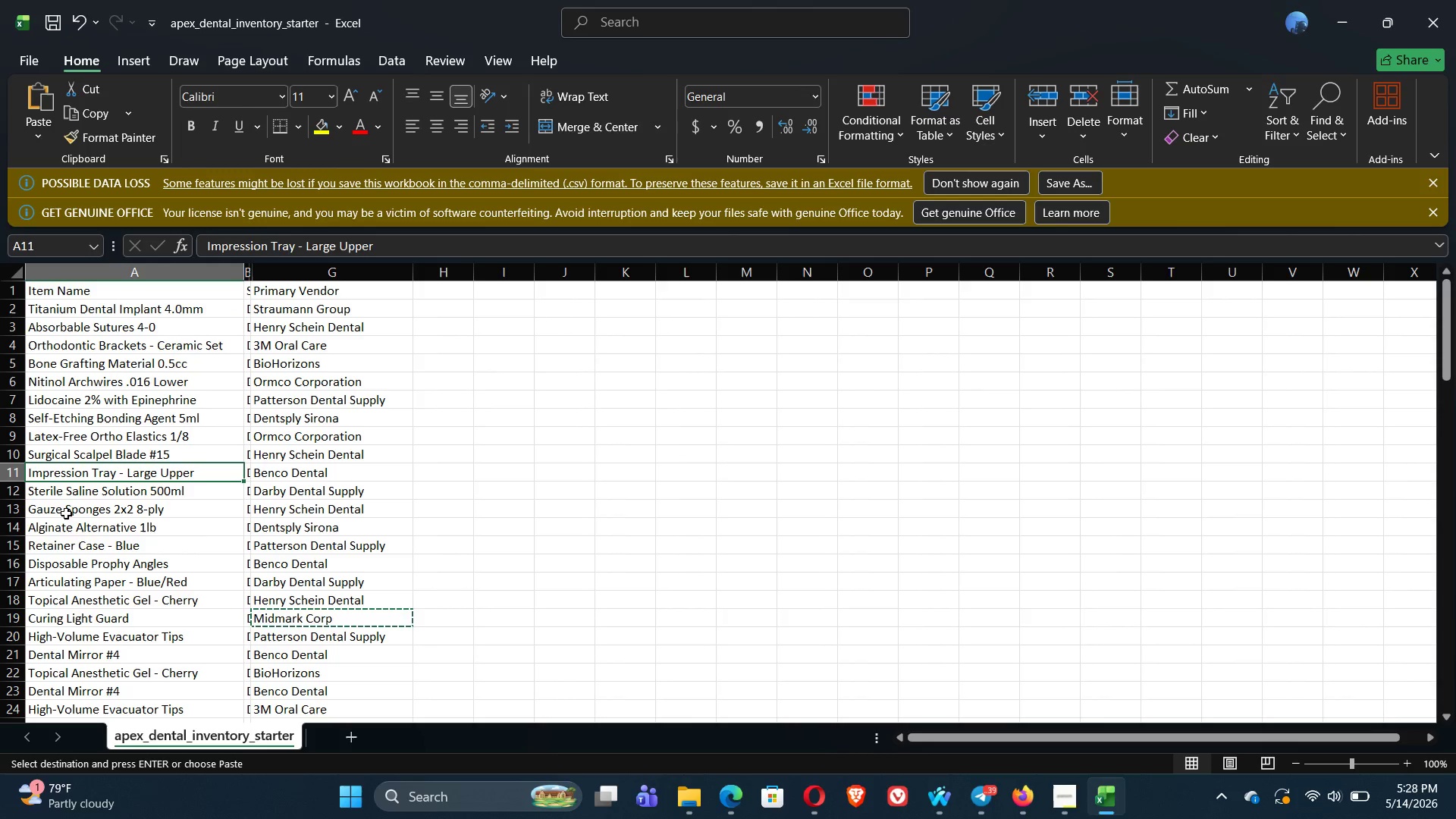 
left_click([66, 516])
 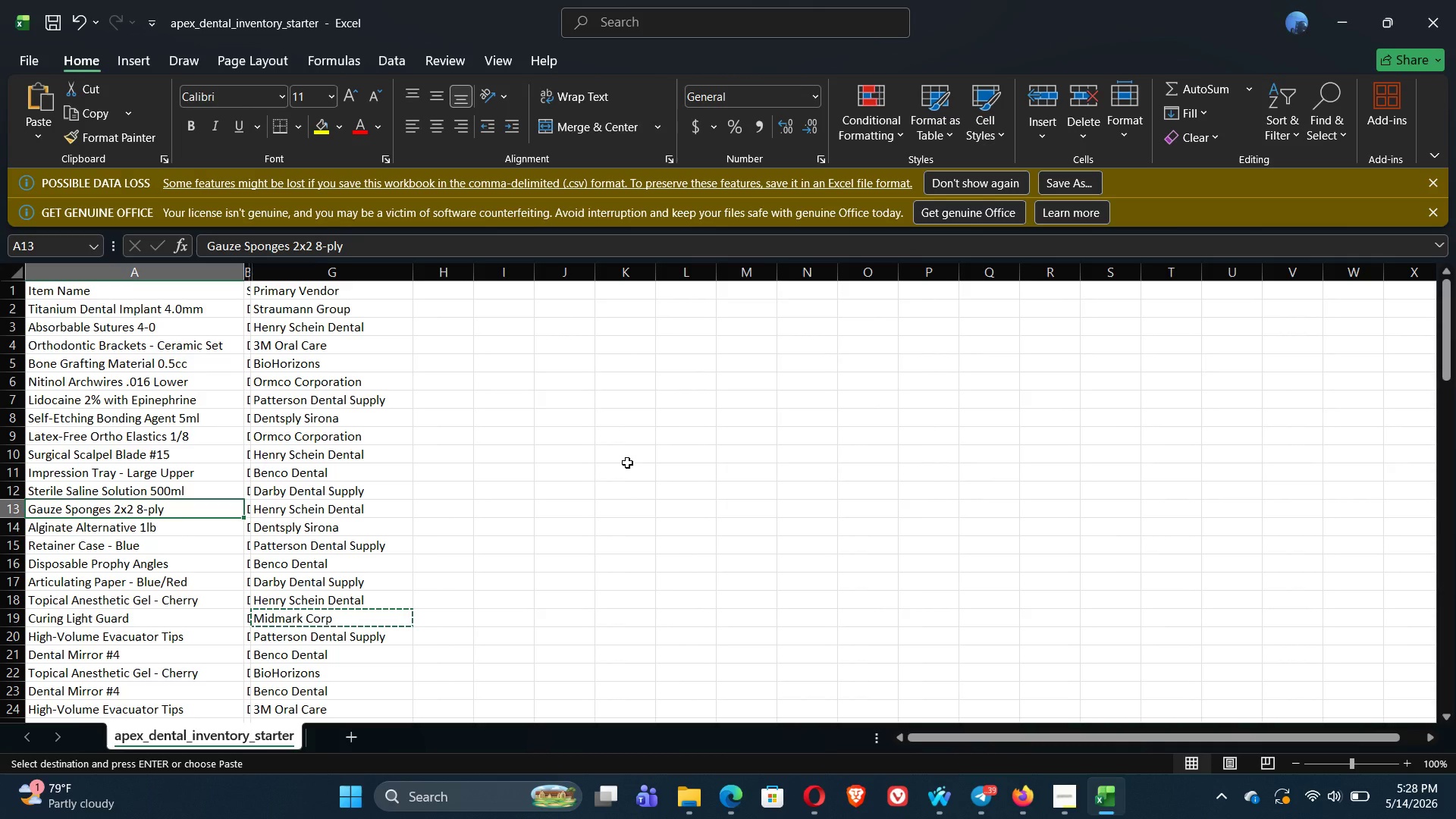 
key(Alt+Tab)
 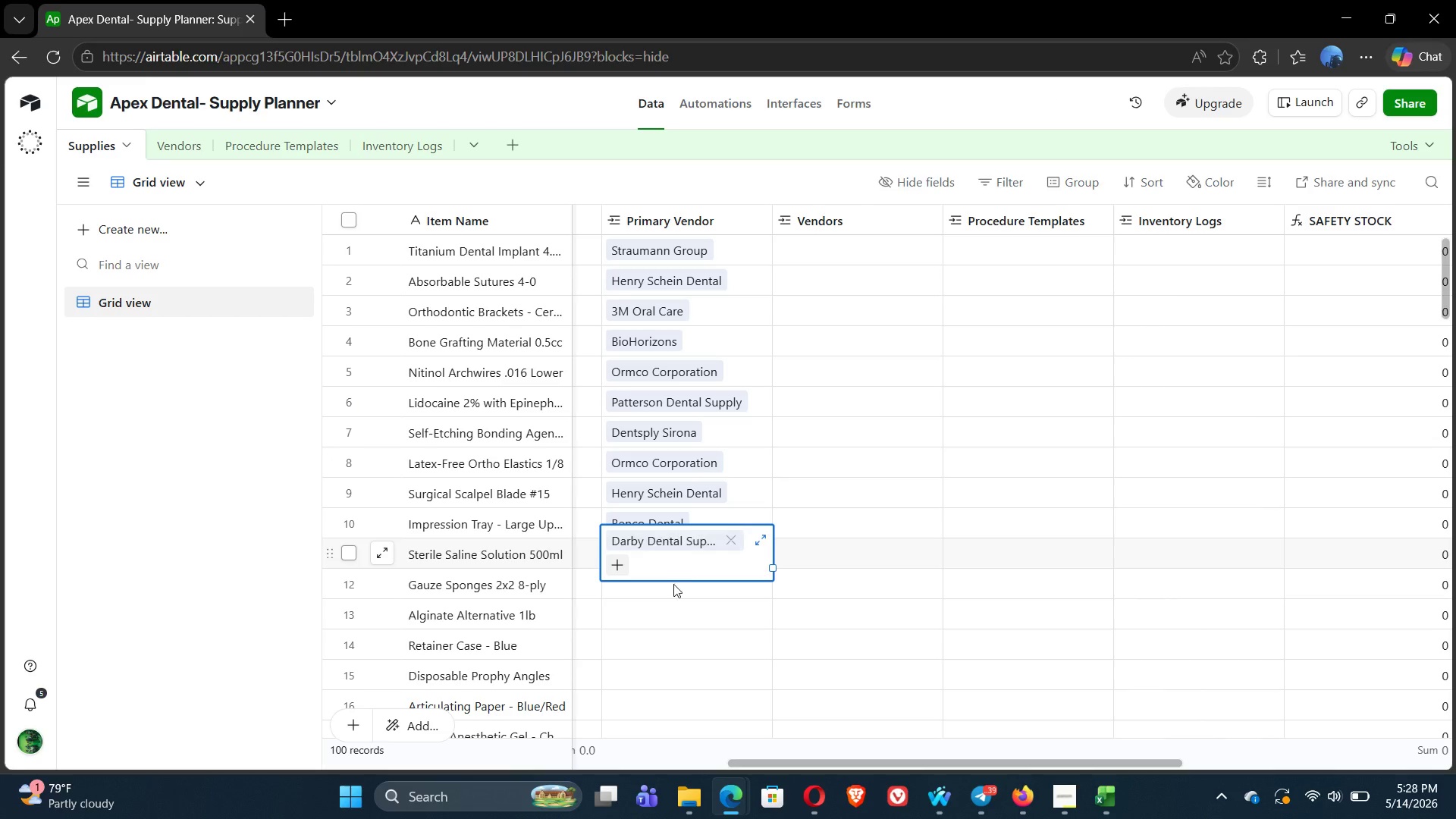 
key(Alt+Tab)
 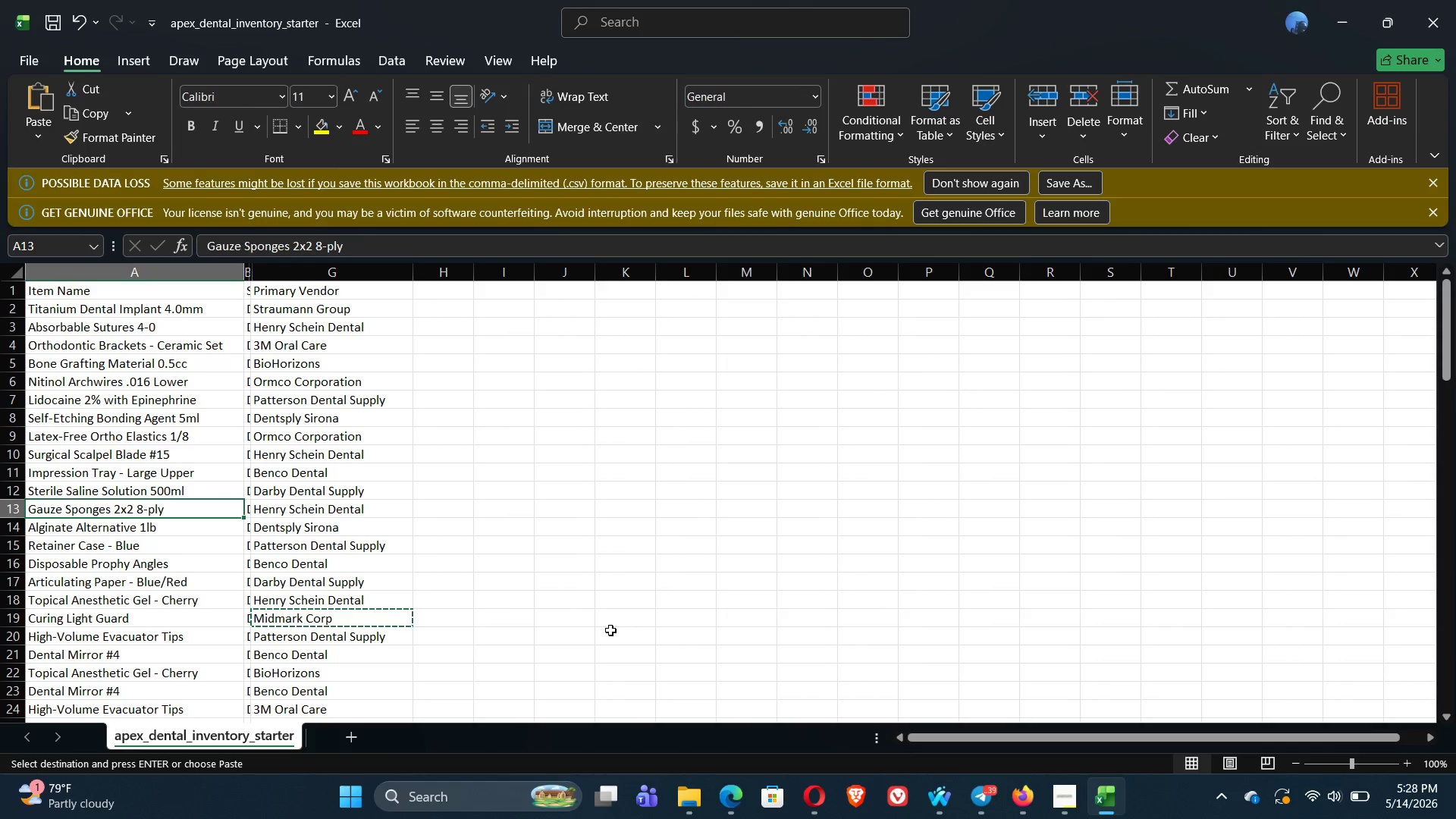 
key(Alt+Tab)
 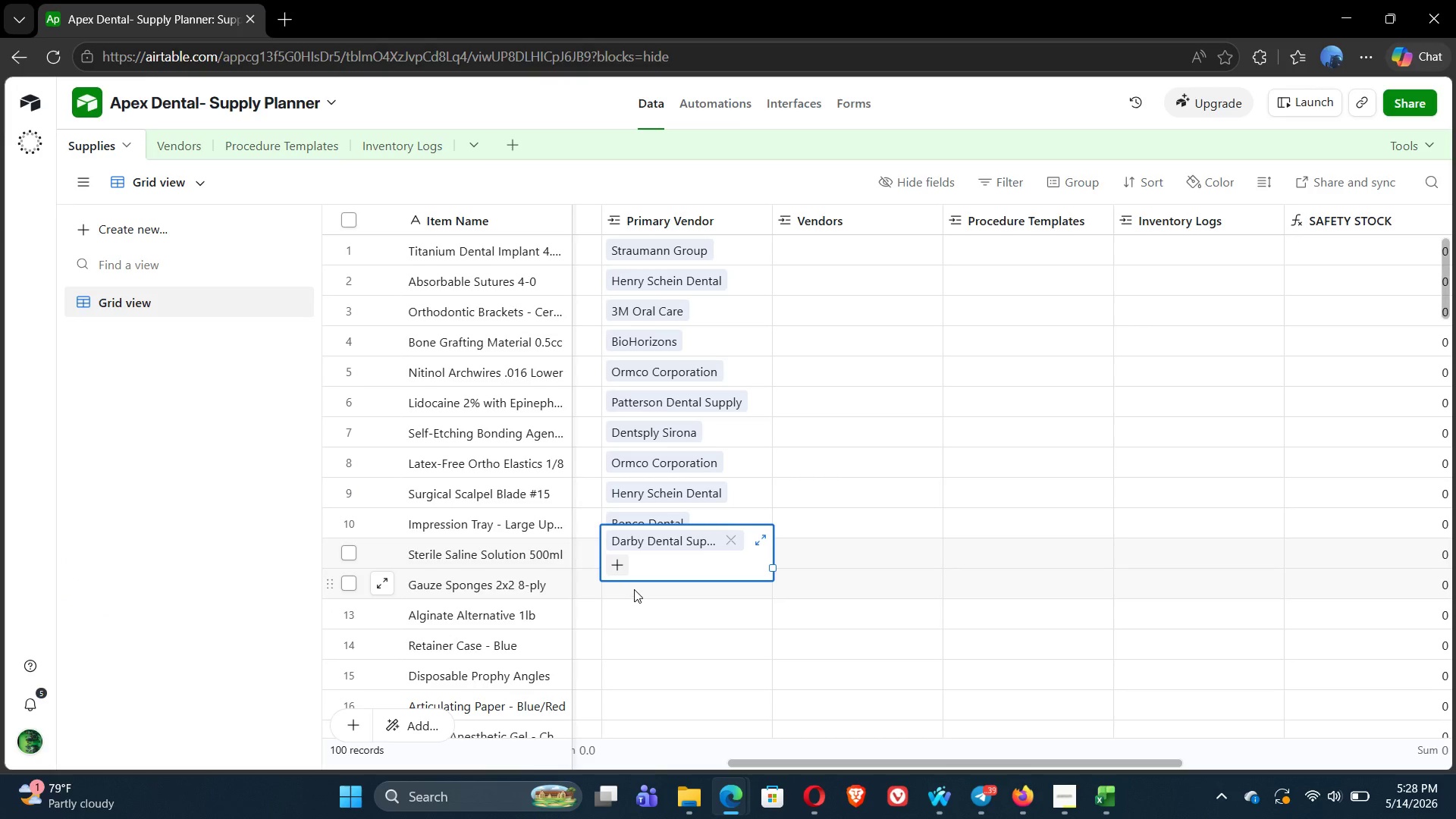 
left_click([634, 585])
 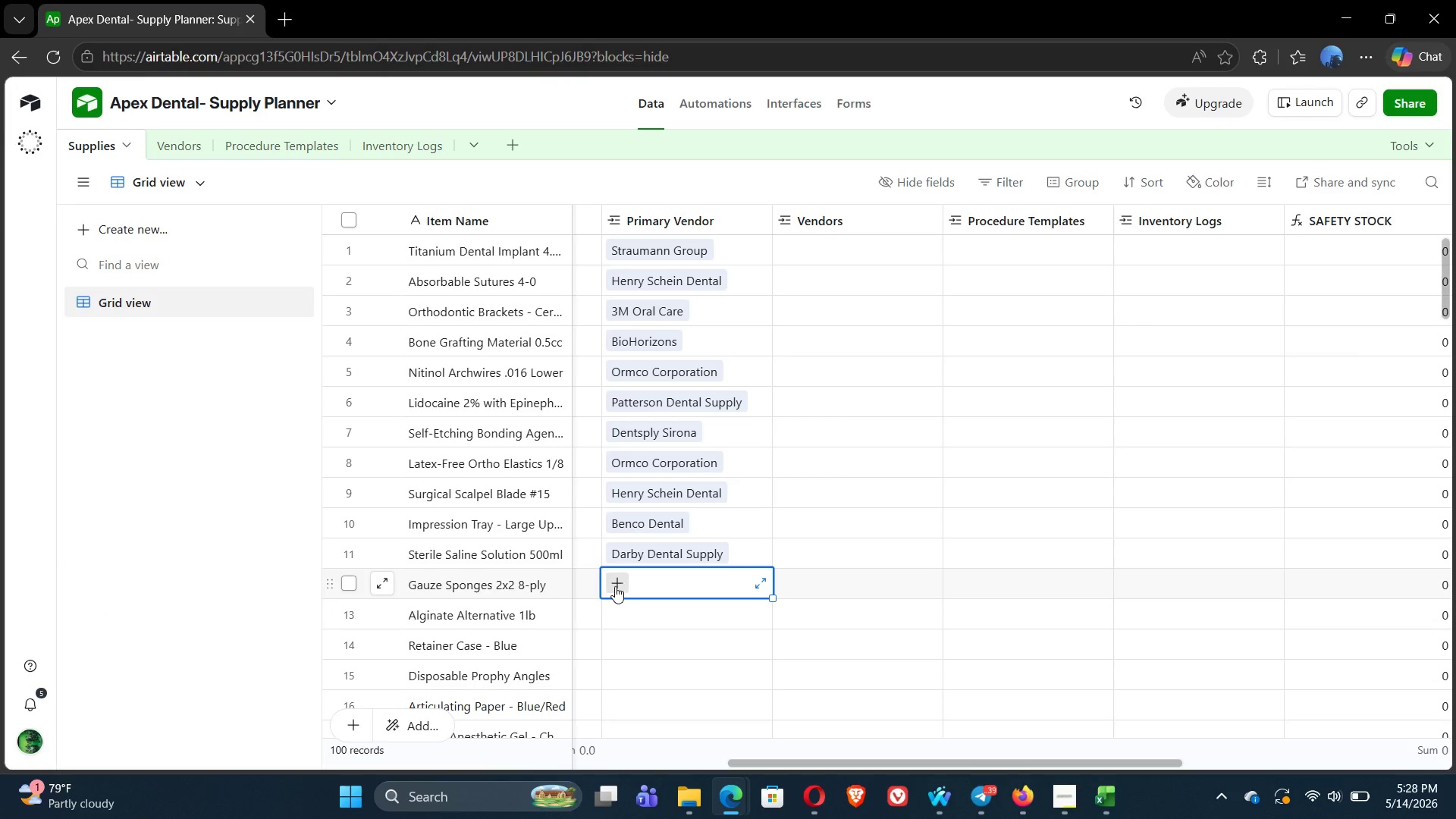 
key(Alt+Tab)
 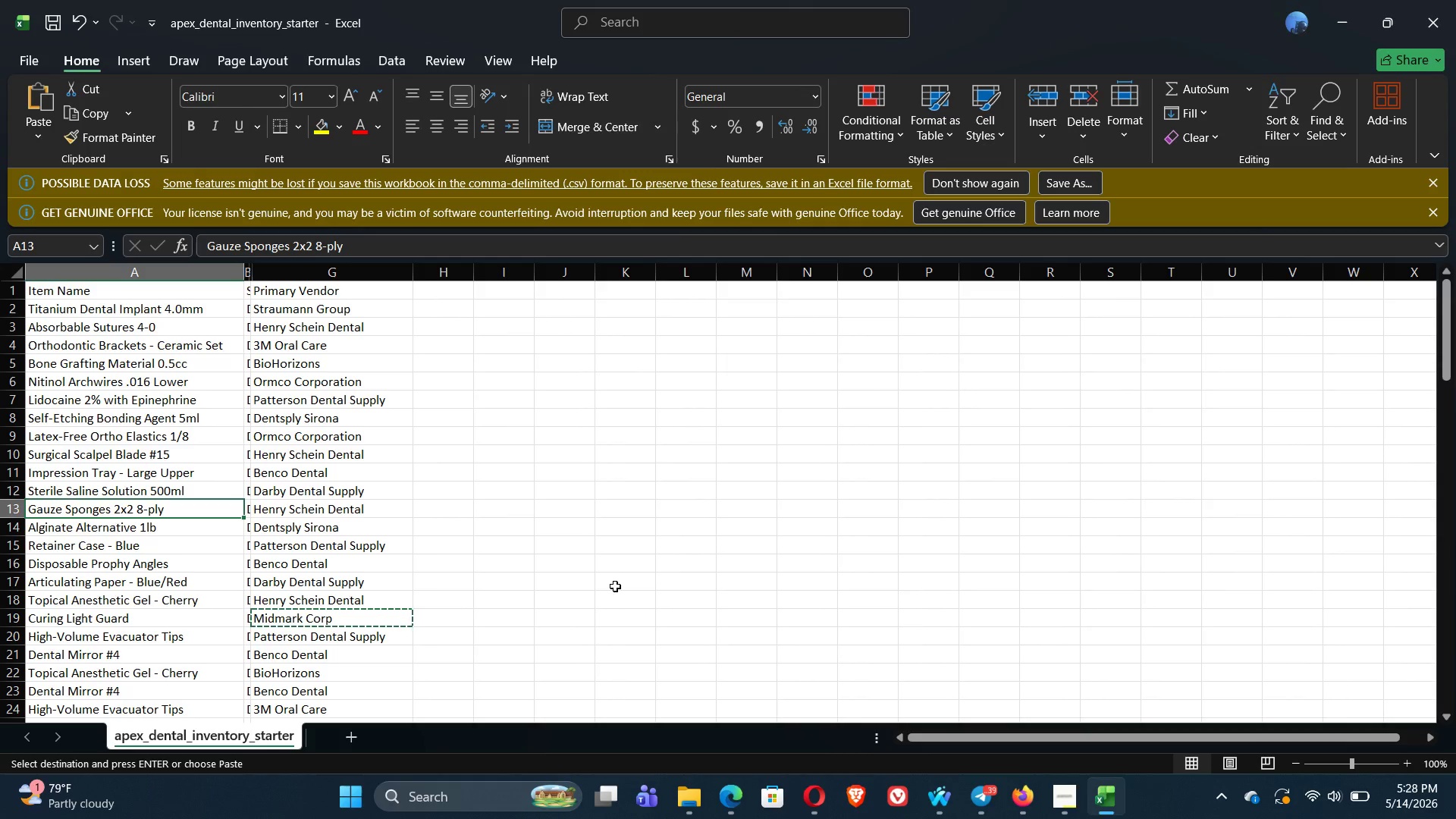 
key(Alt+Tab)
 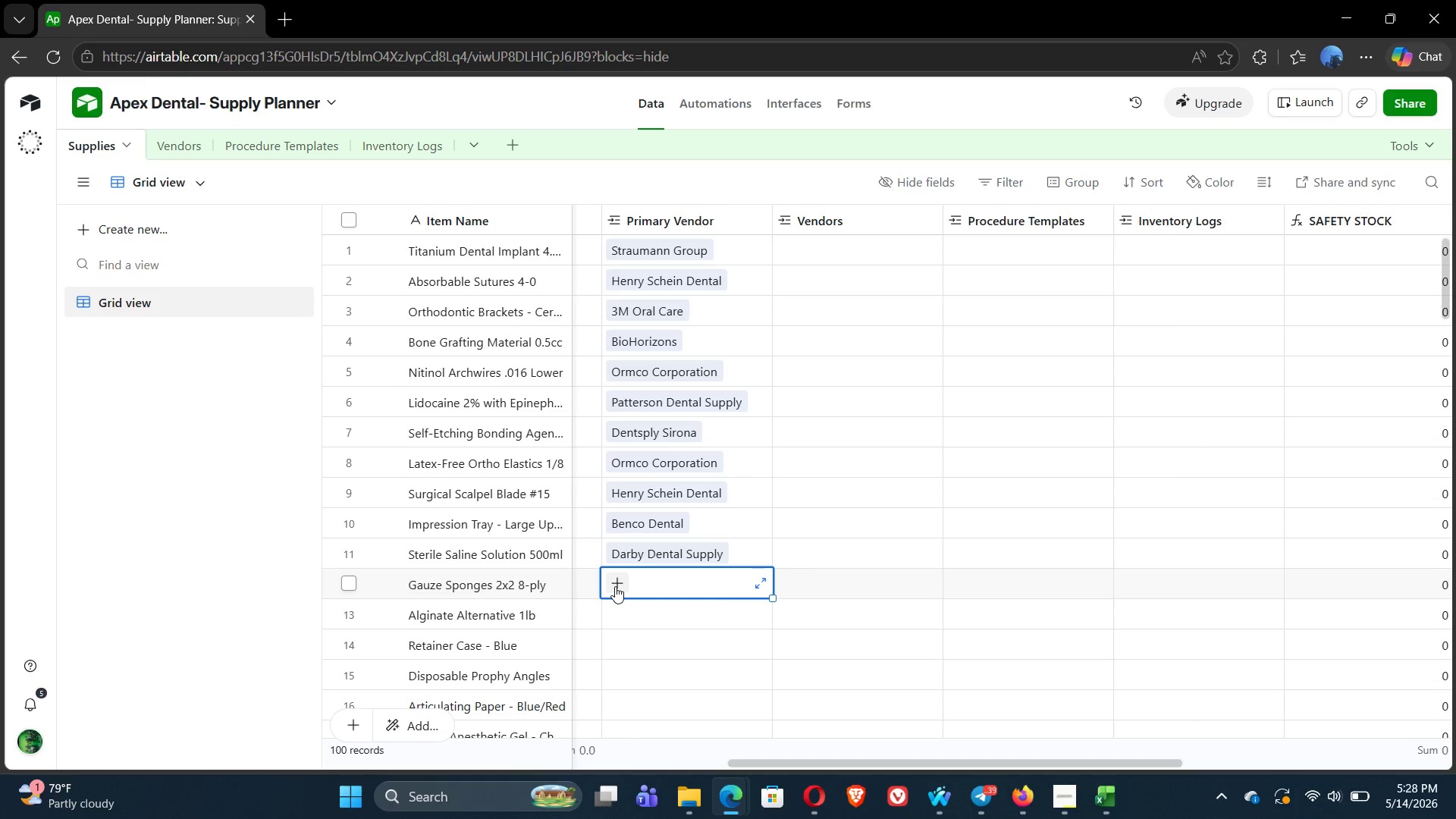 
left_click([615, 586])
 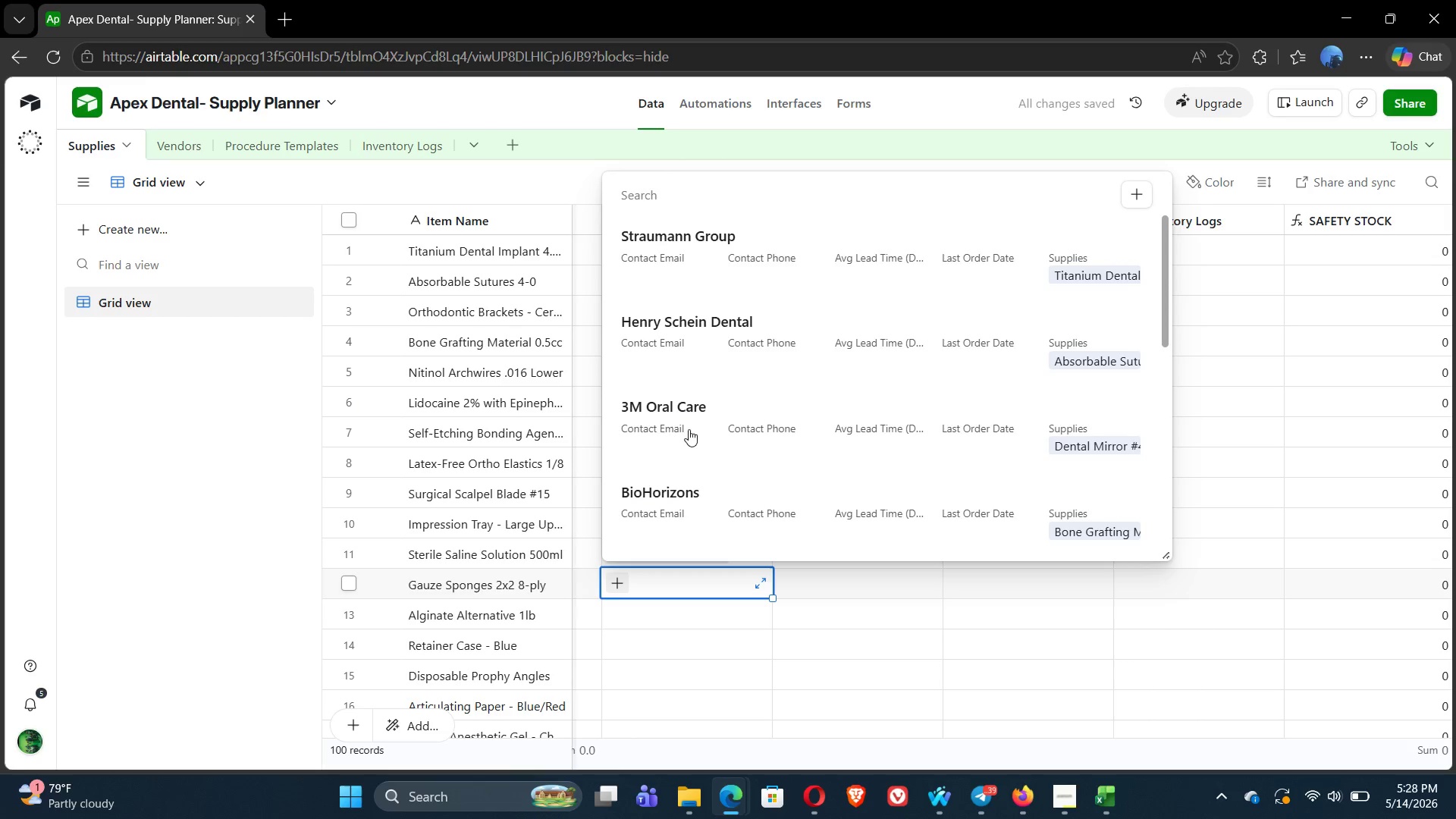 
left_click([670, 341])
 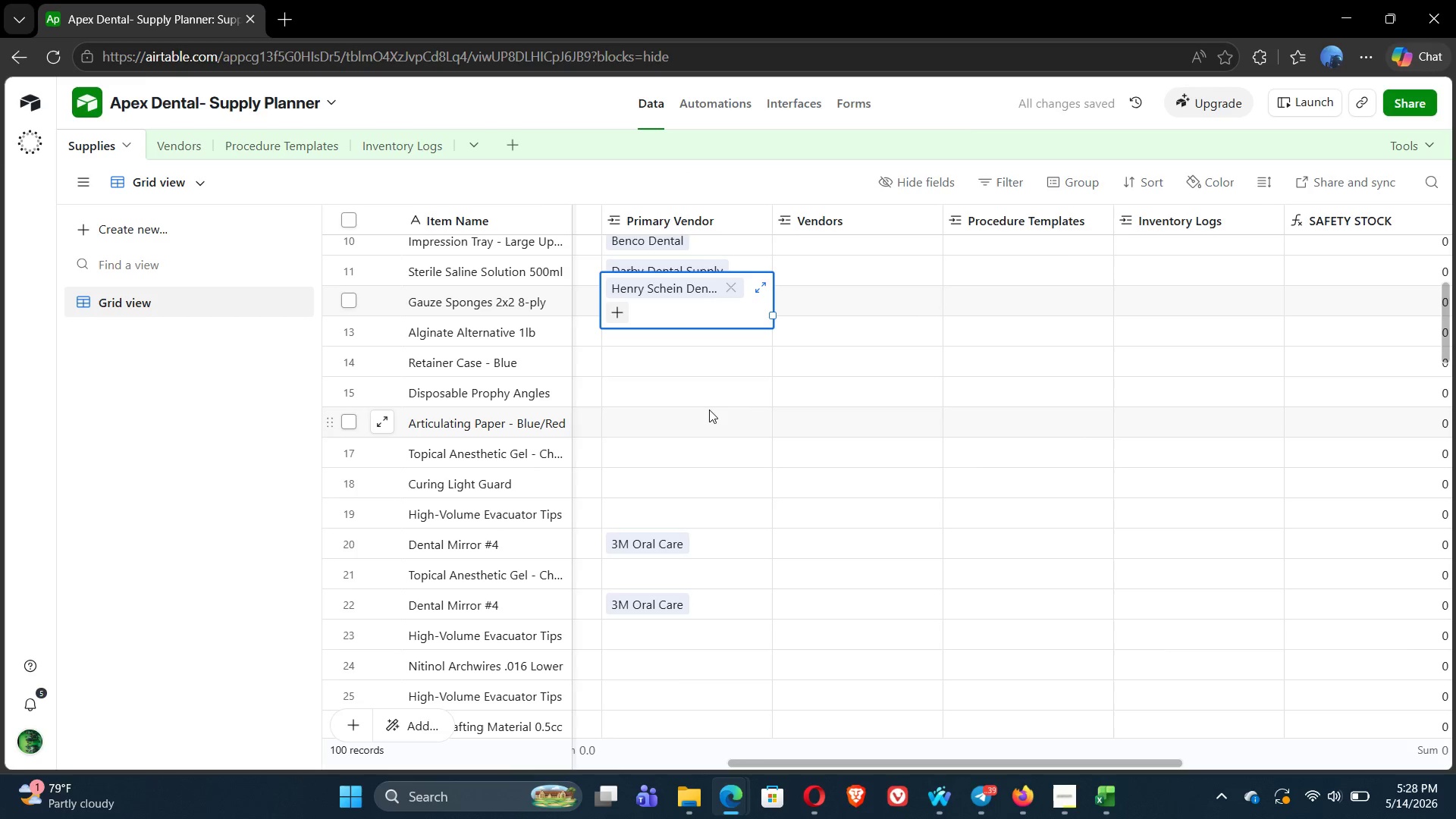 
left_click([620, 335])
 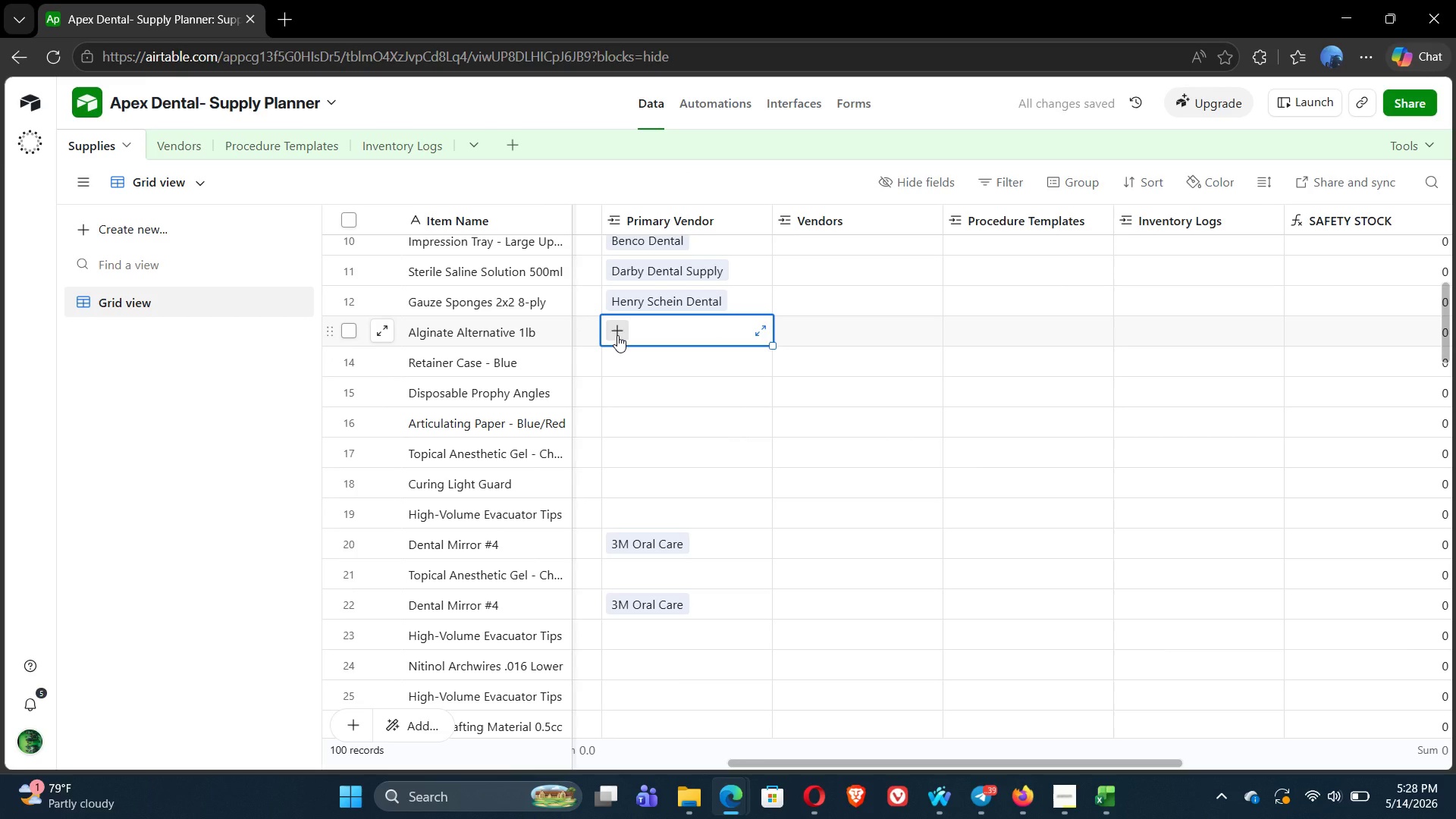 
key(Alt+Tab)
 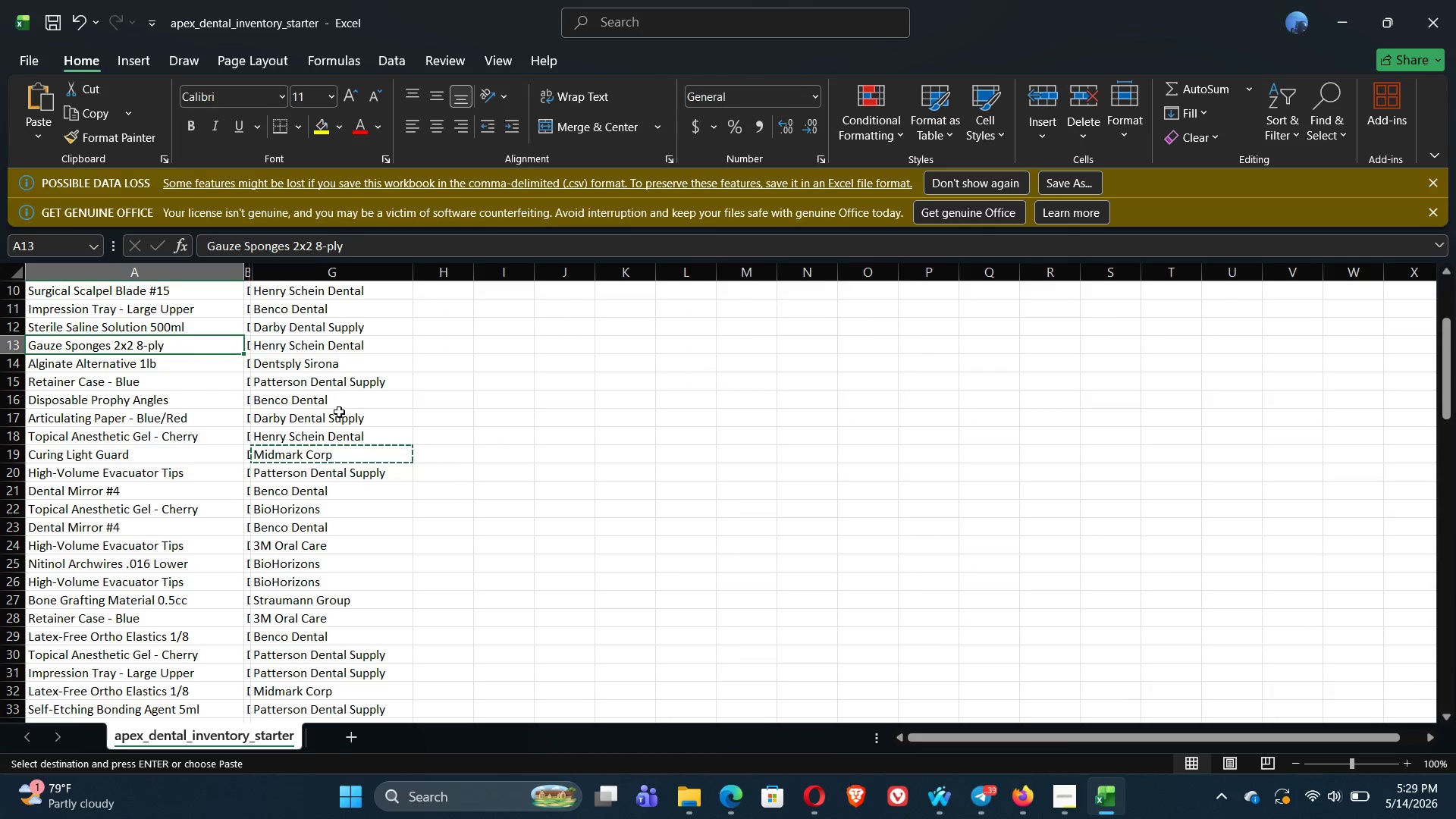 
wait(6.19)
 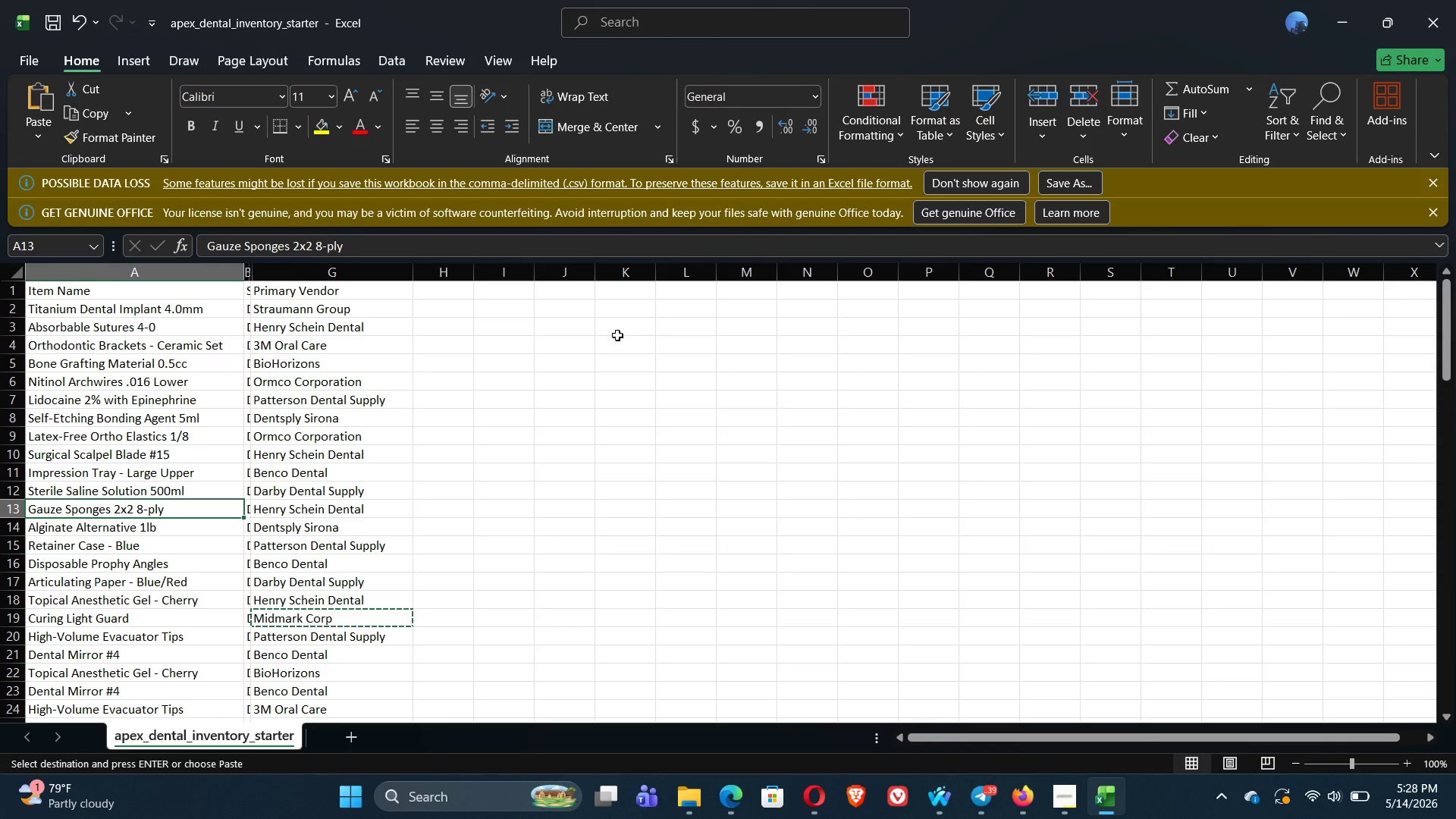 
left_click([331, 369])
 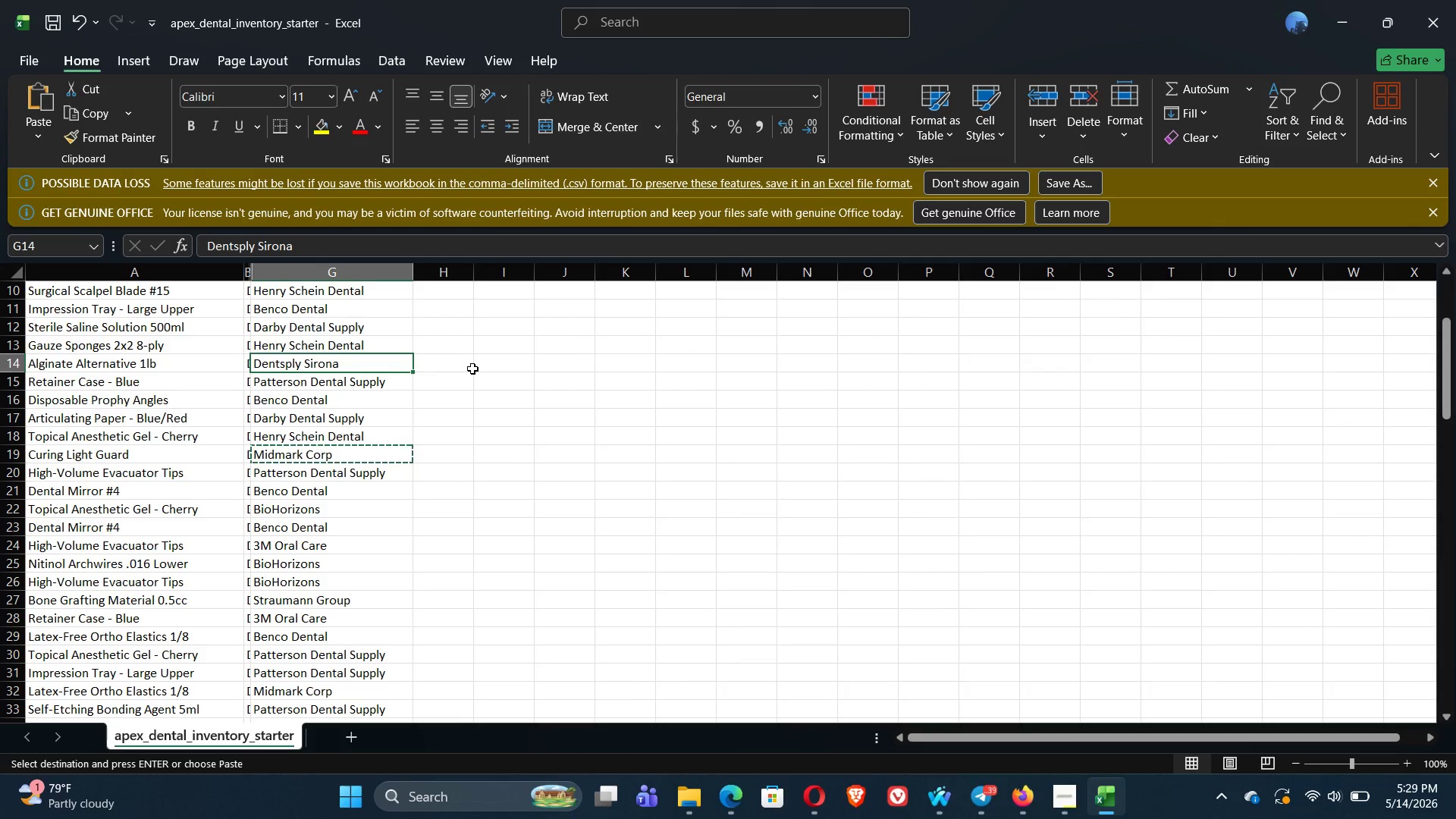 
left_click([498, 369])
 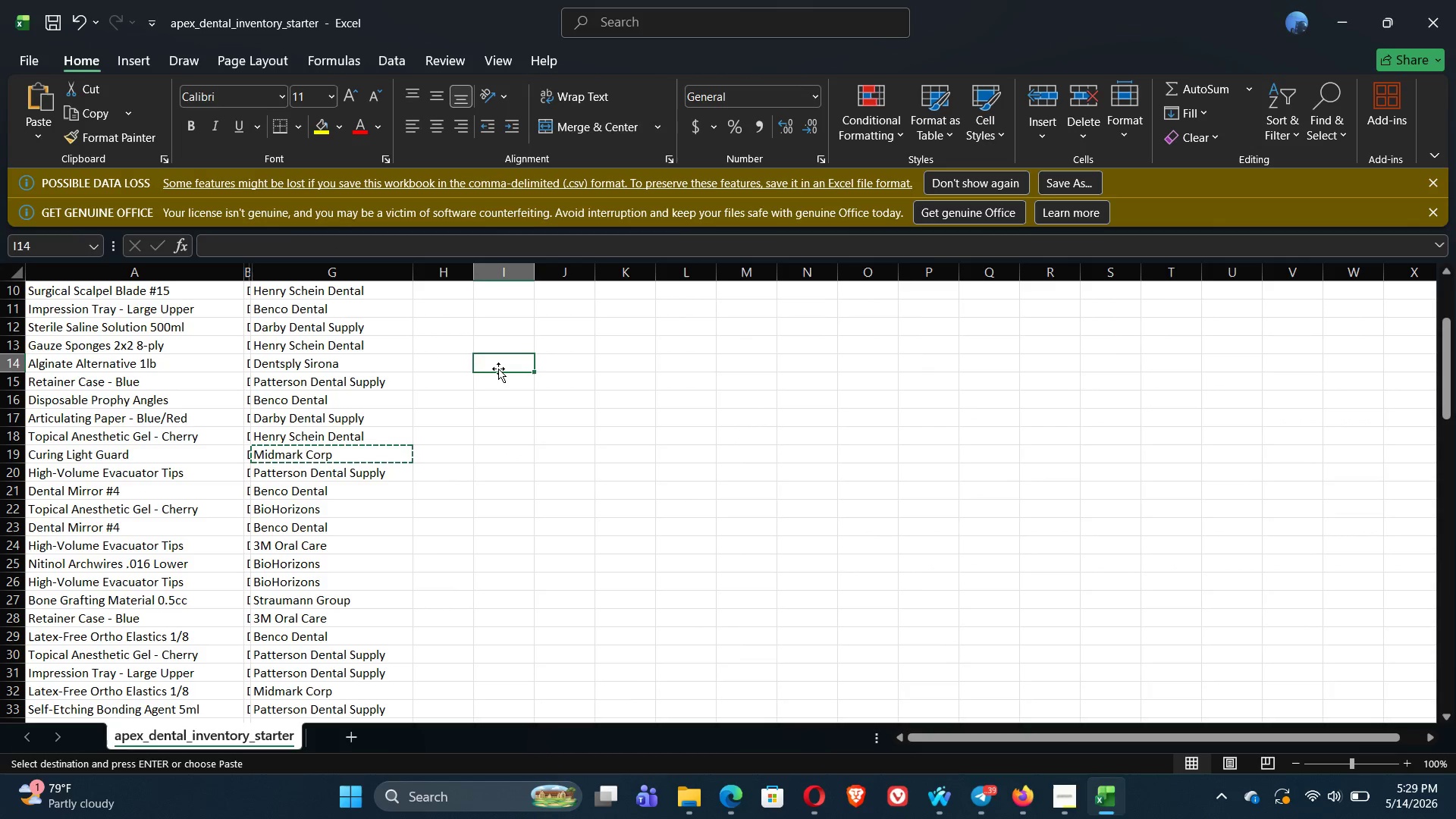 
left_click([435, 366])
 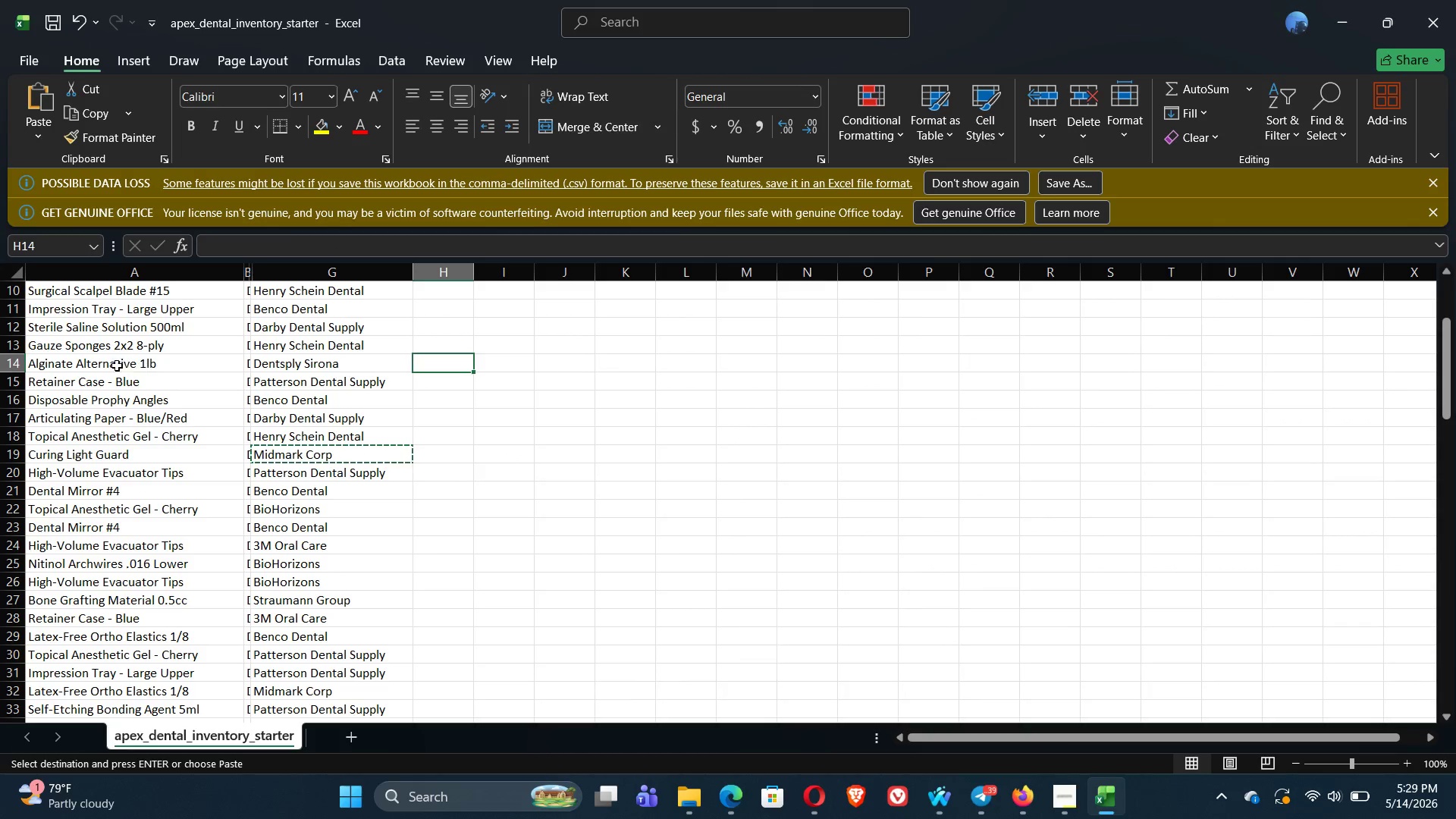 
left_click([109, 362])
 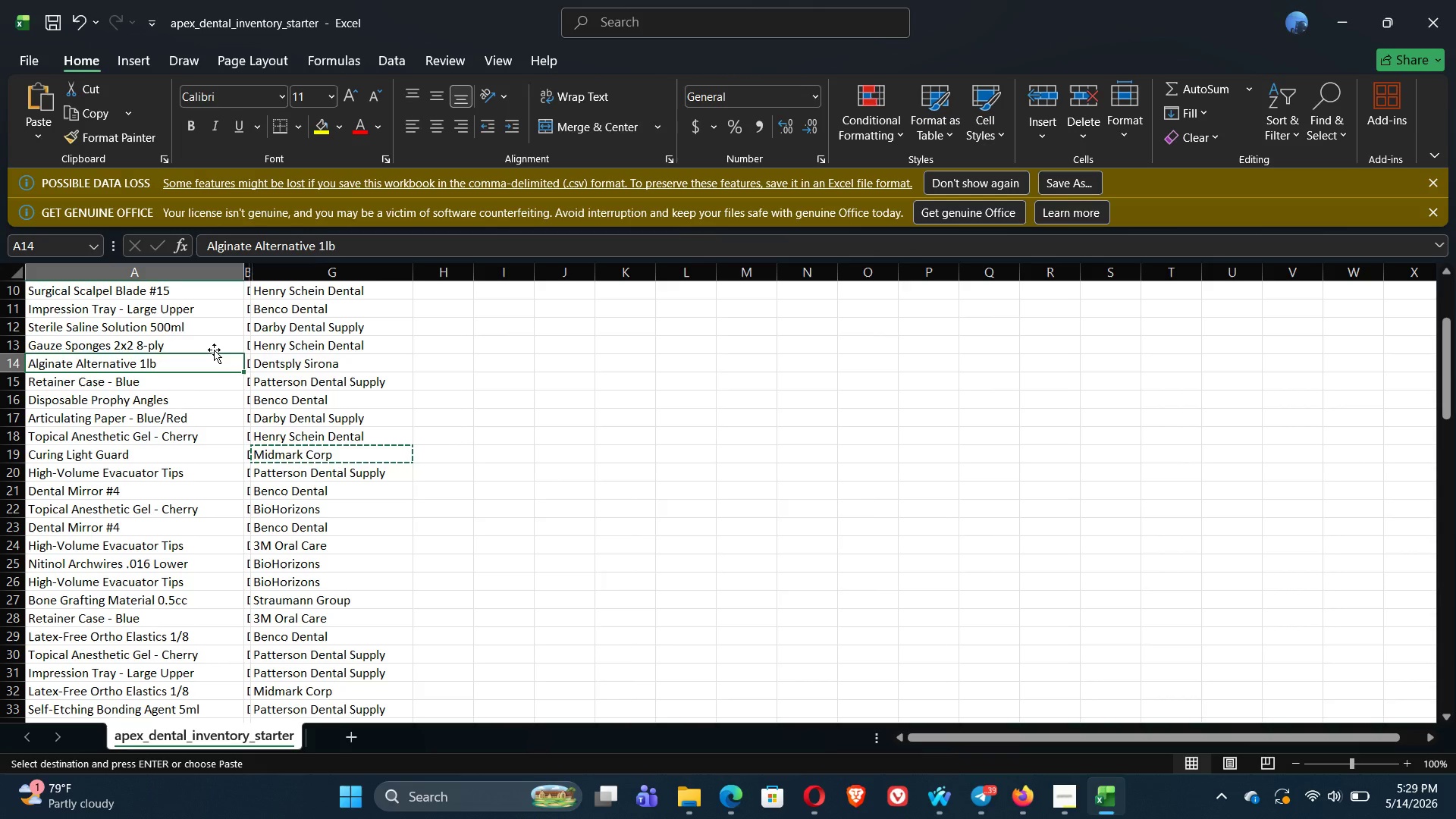 
key(Alt+Tab)
 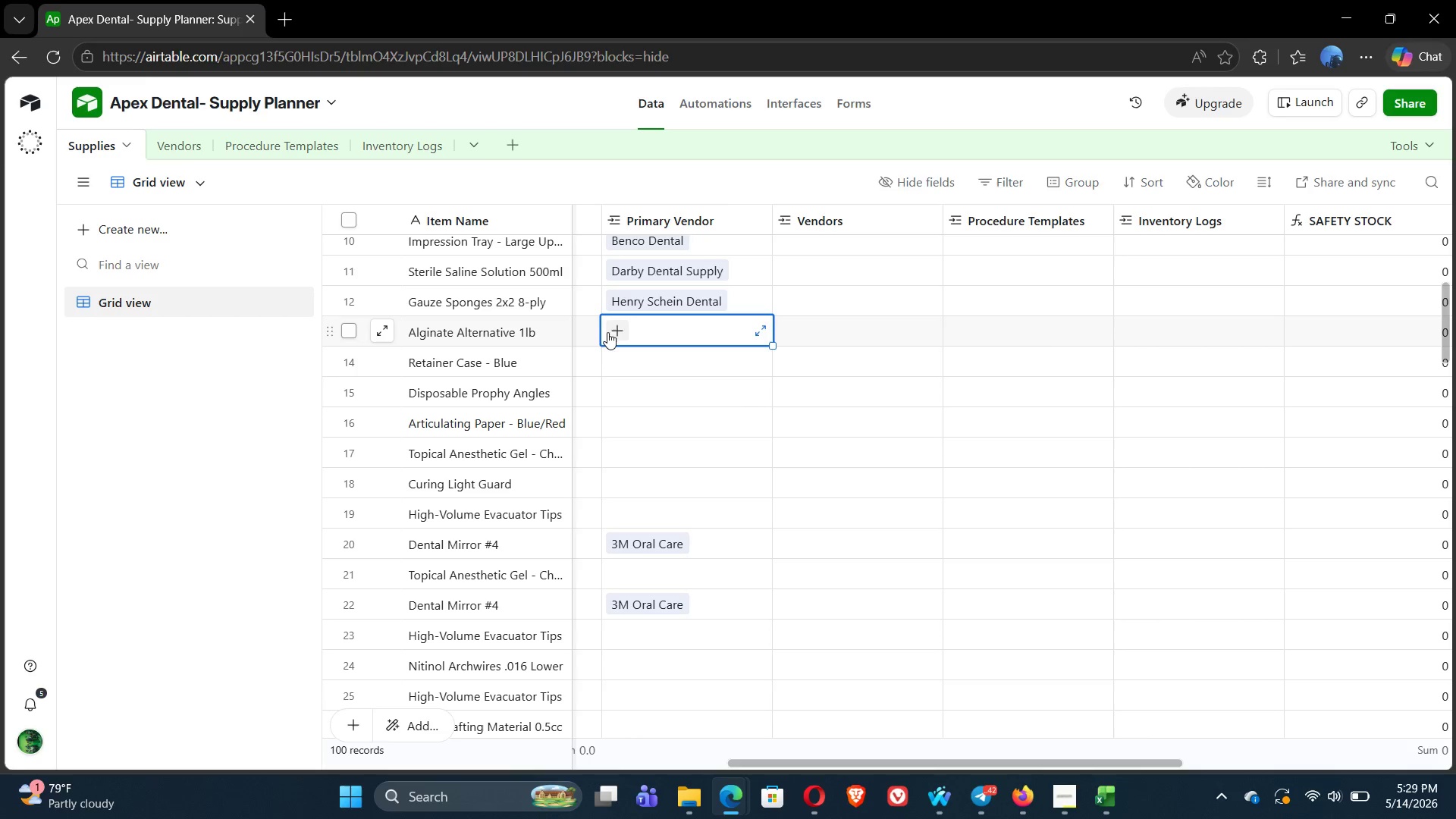 
left_click([619, 332])
 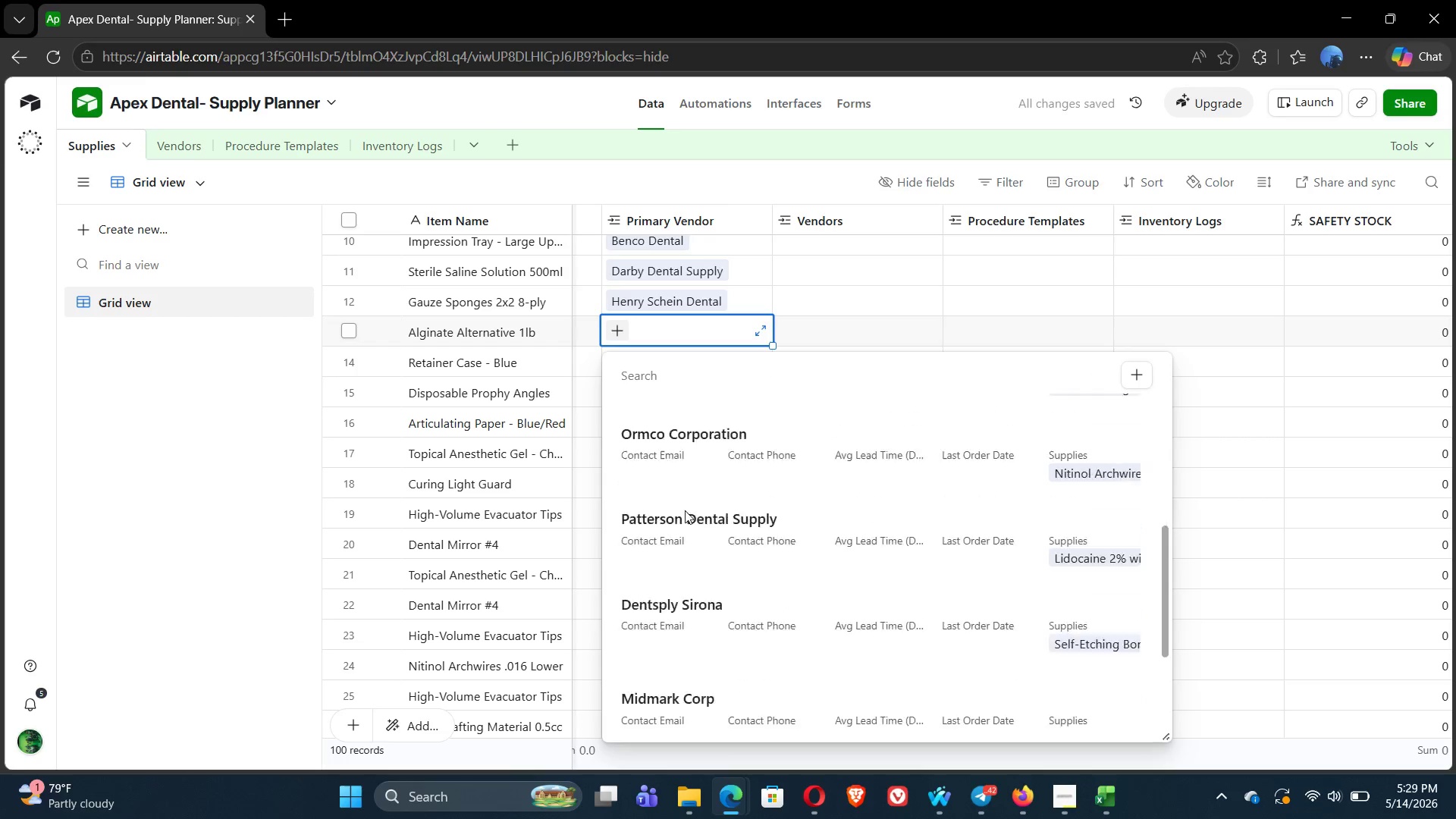 
left_click([682, 563])
 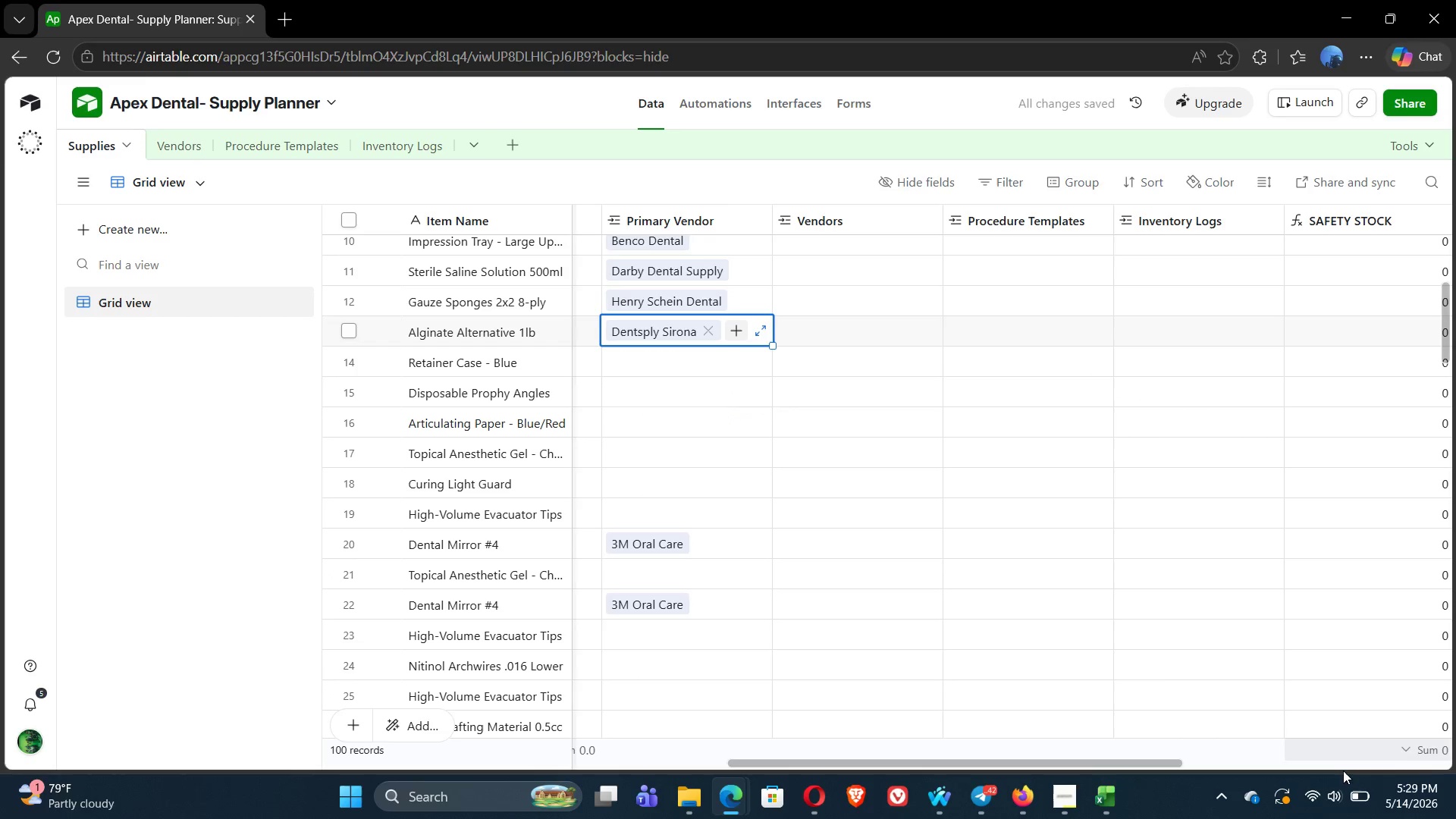 
left_click([1353, 795])
 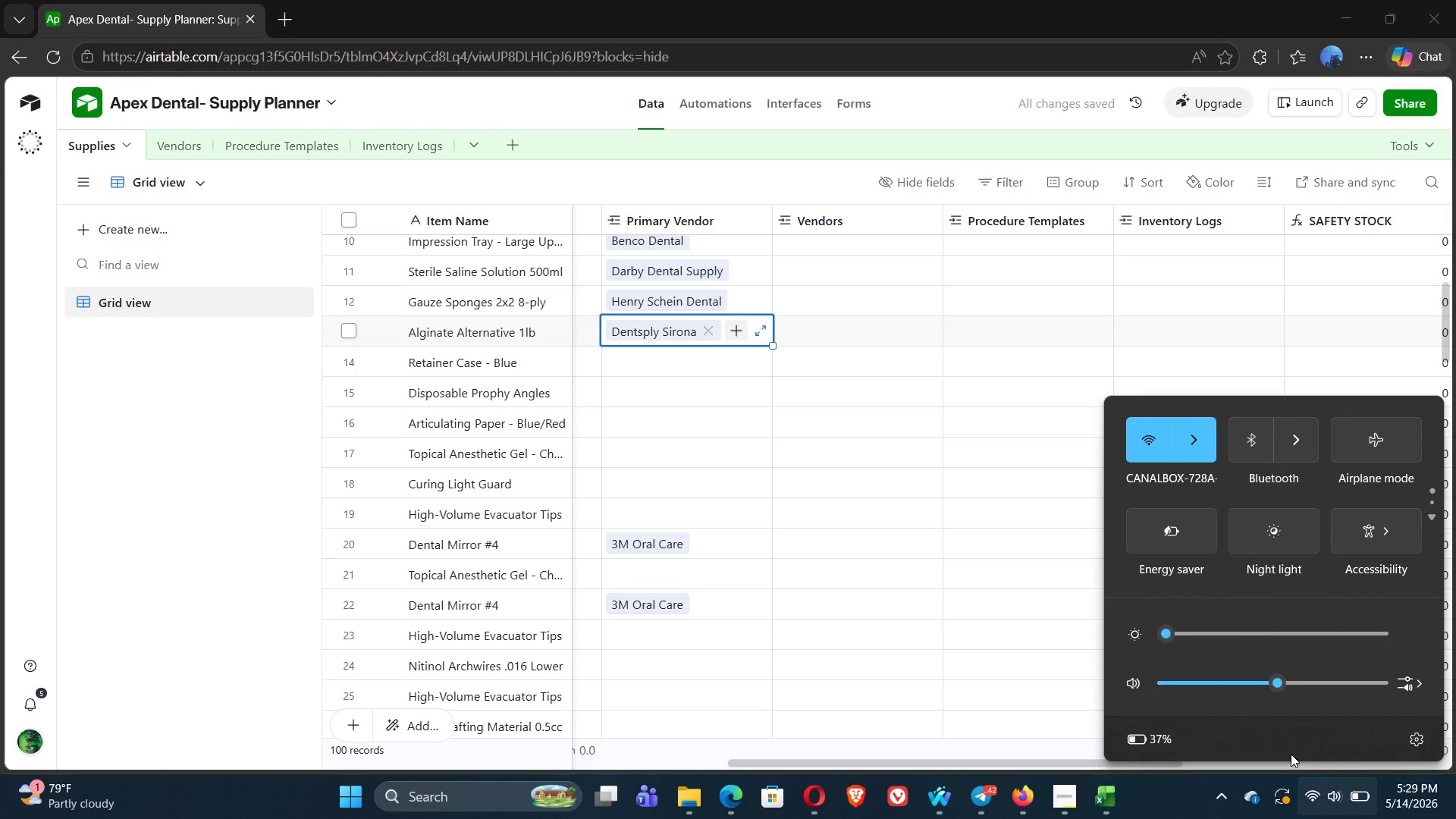 
left_click([1138, 740])
 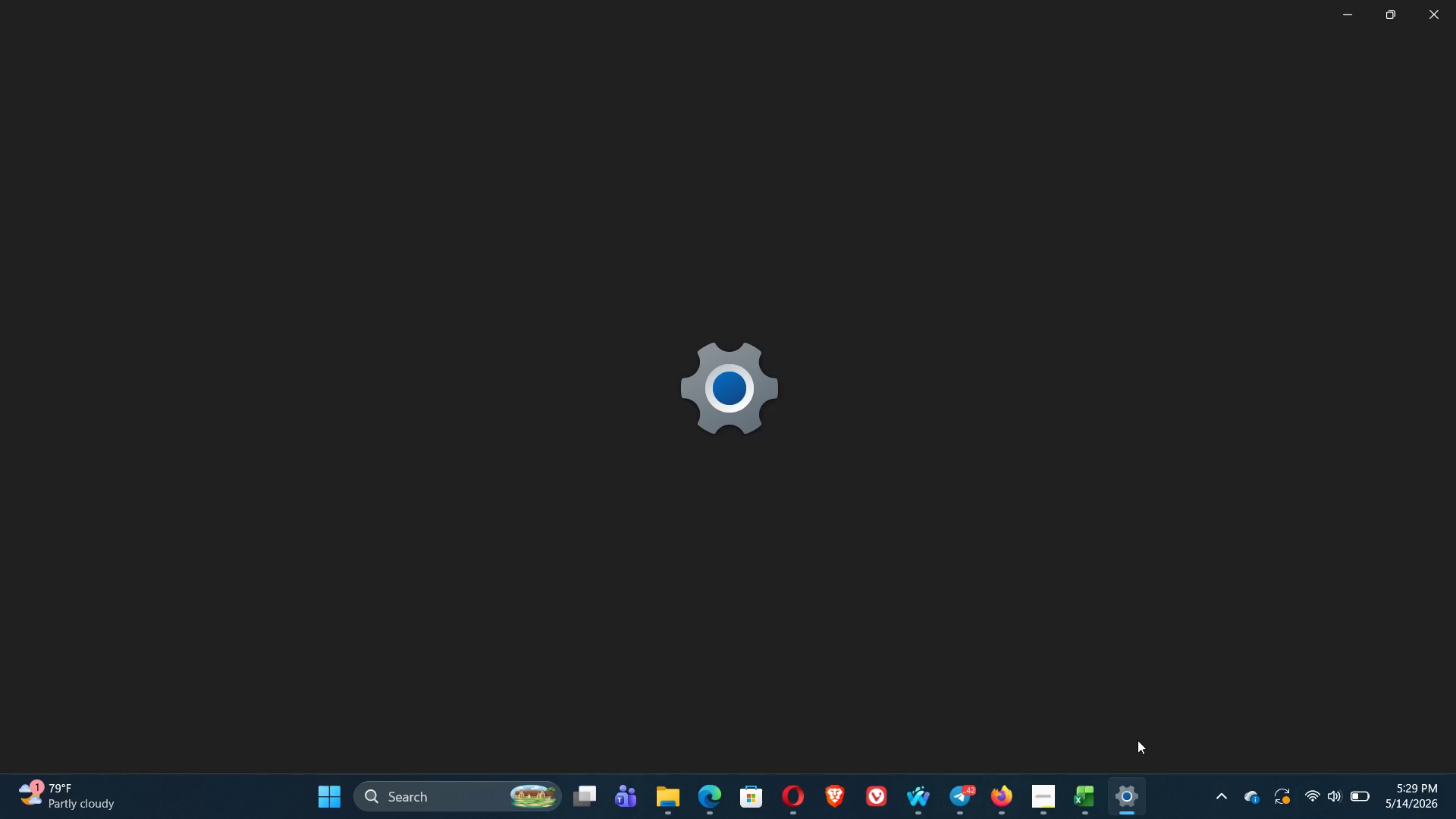 
wait(5.98)
 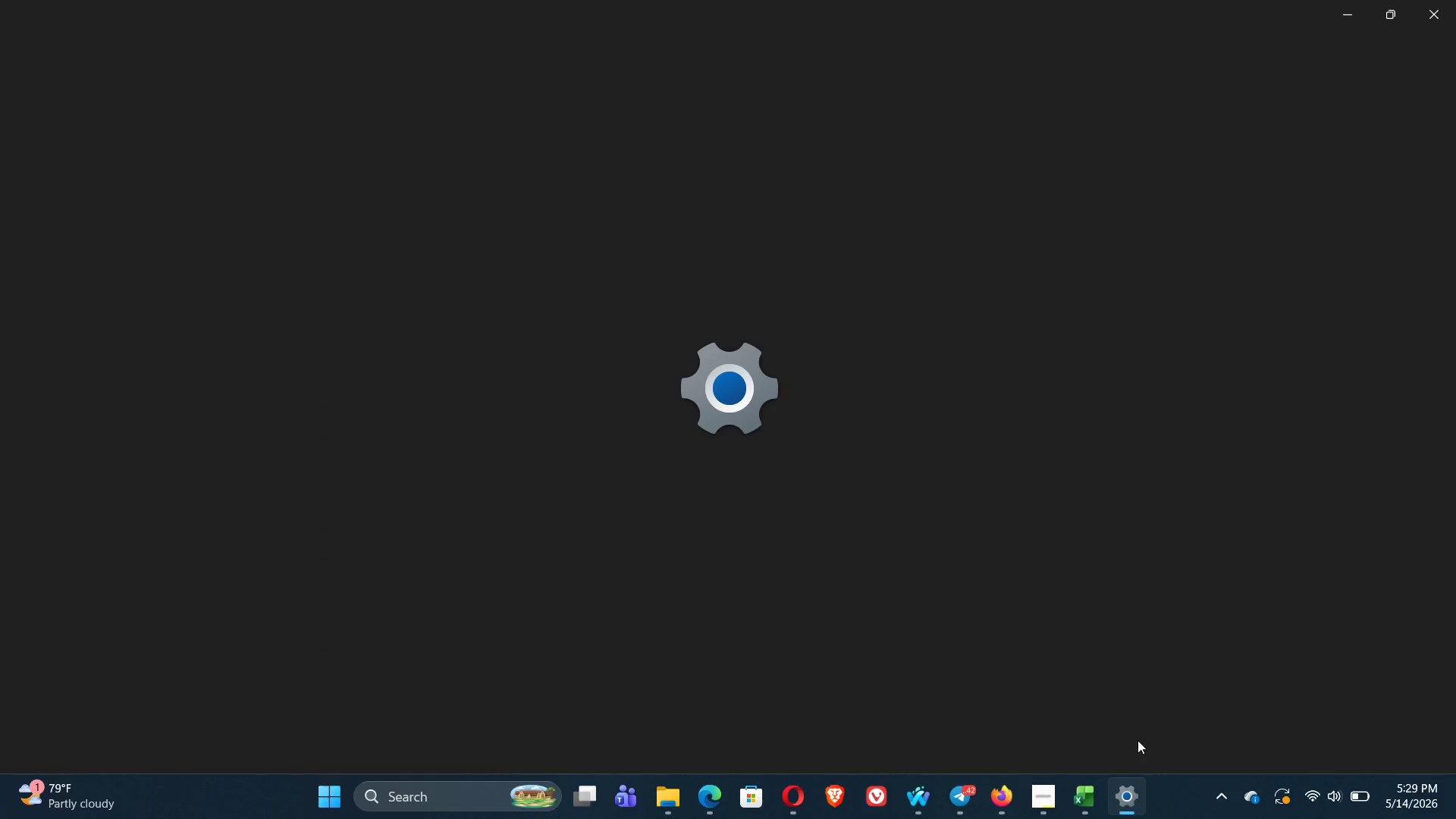 
mouse_move([1006, 543])
 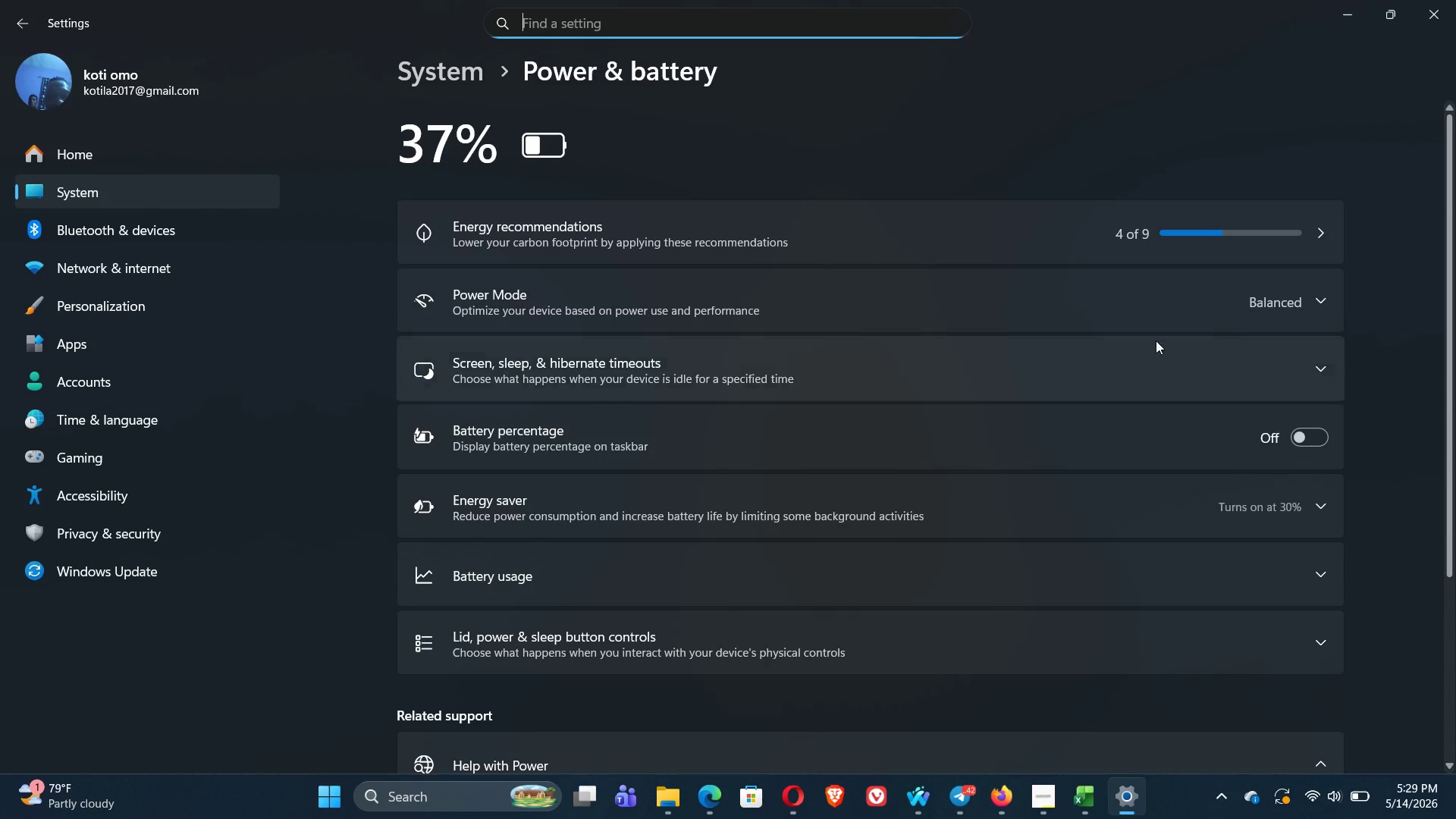 
left_click([1295, 295])
 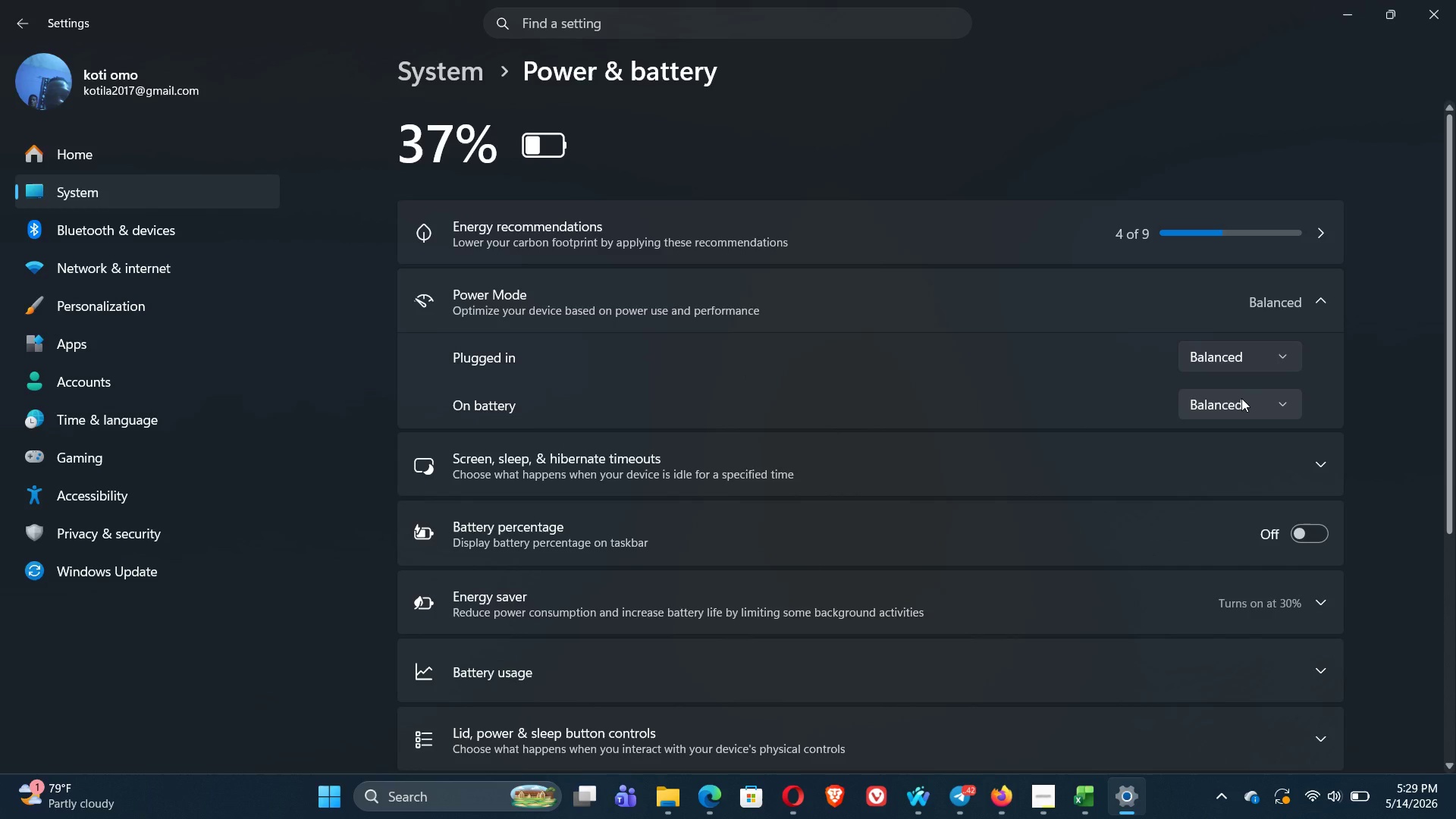 
left_click([1244, 401])
 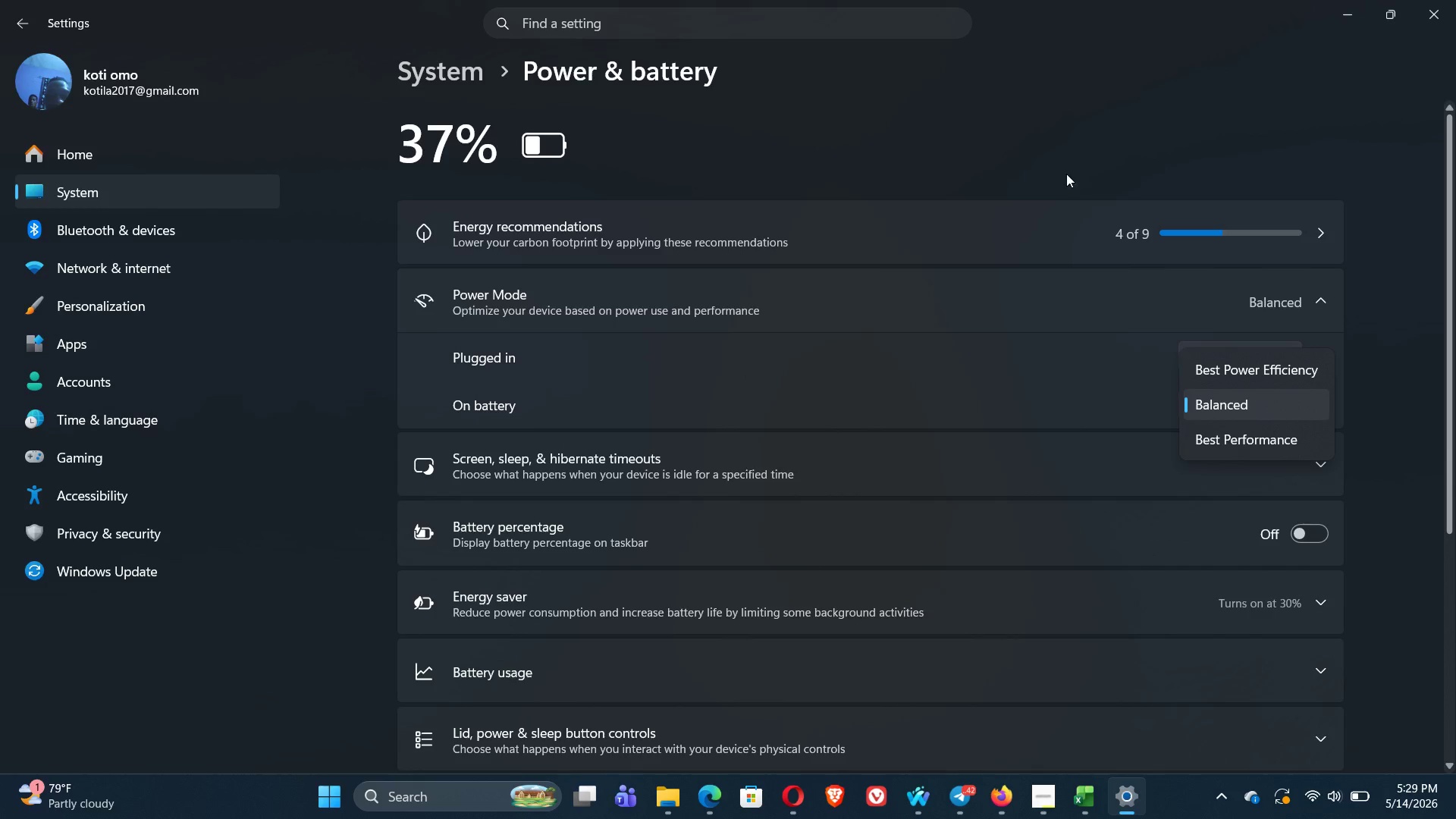 
left_click([1044, 134])
 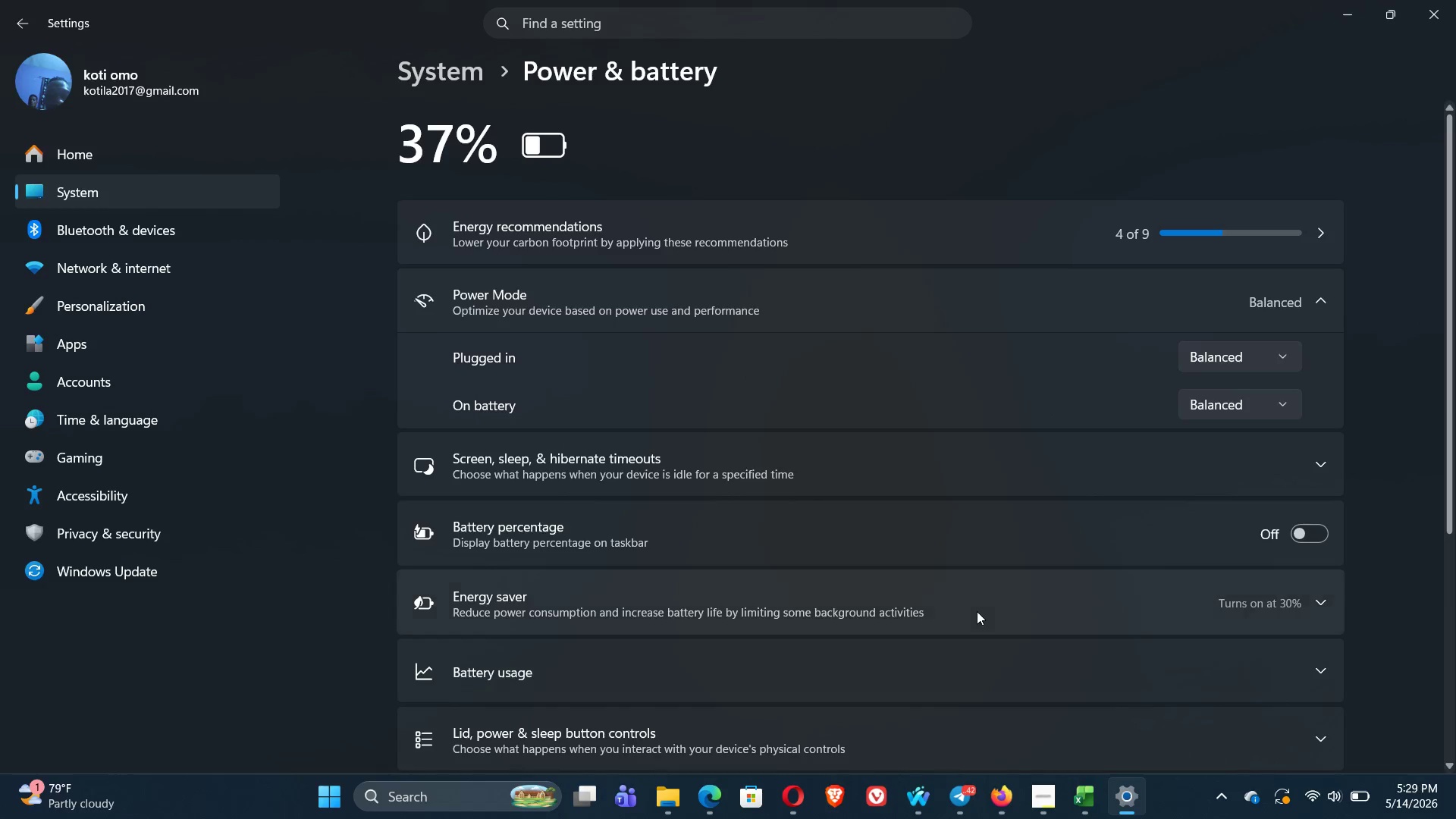 
left_click([997, 607])
 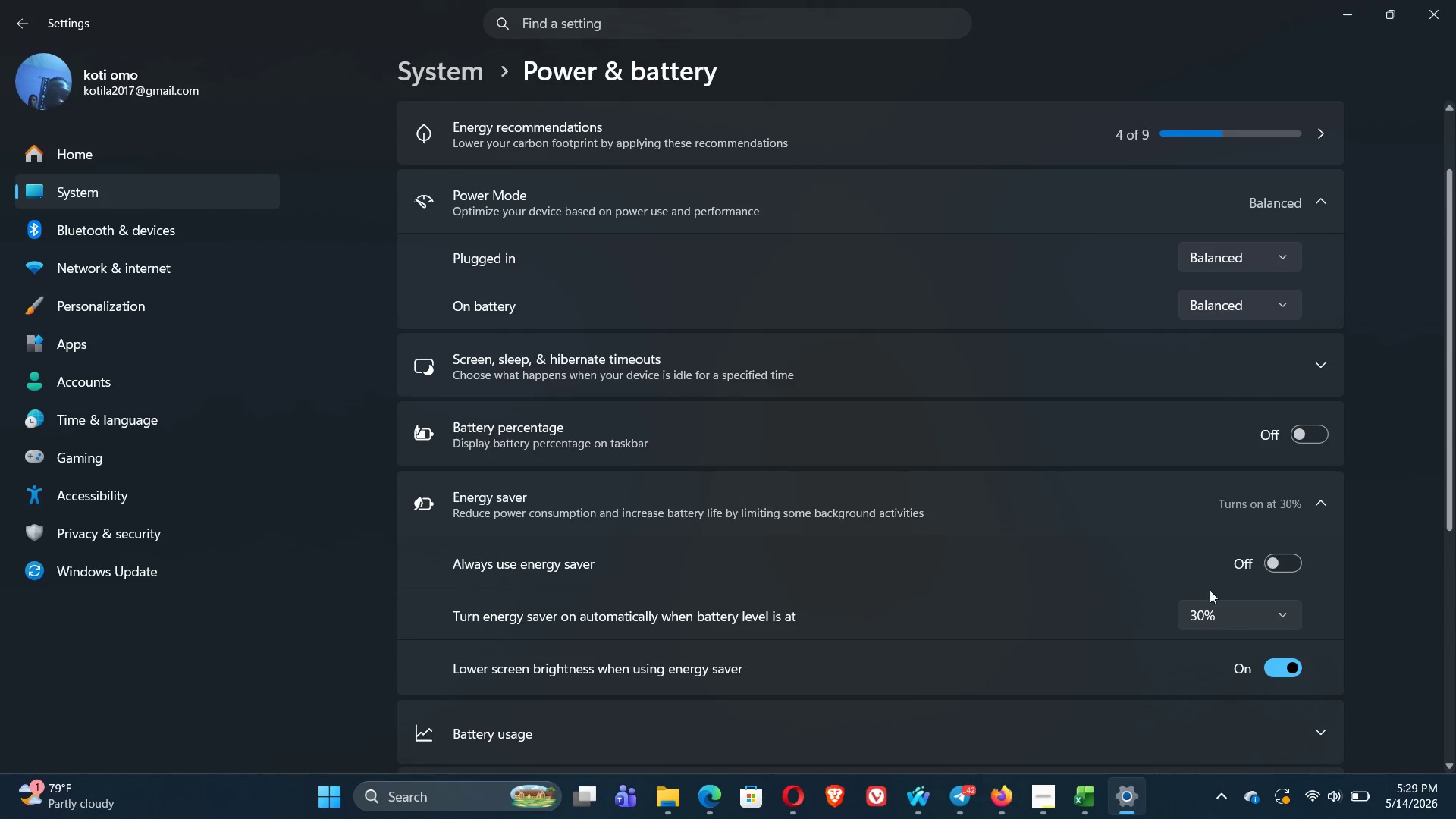 
left_click([1280, 576])
 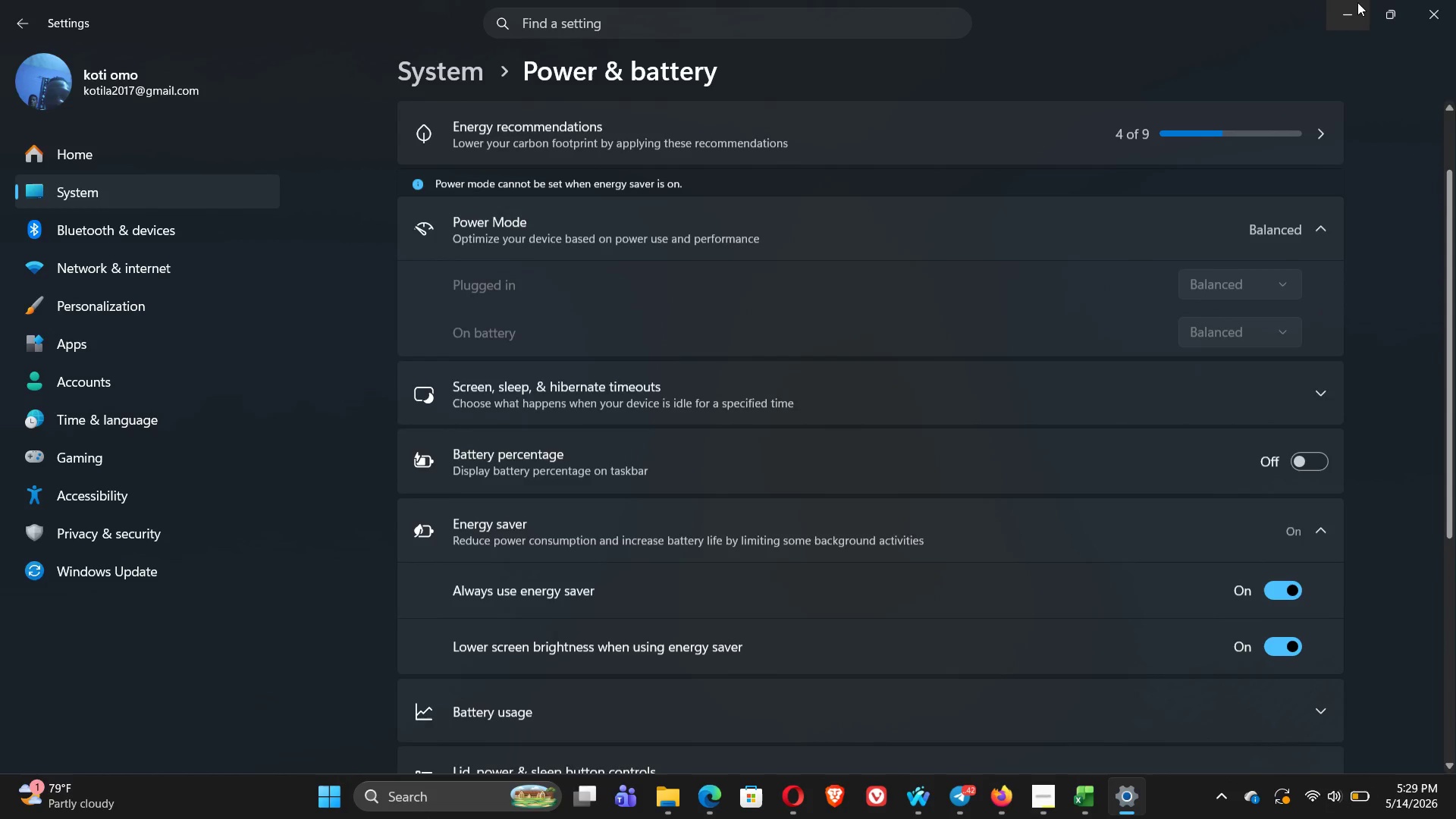 
left_click([1445, 2])
 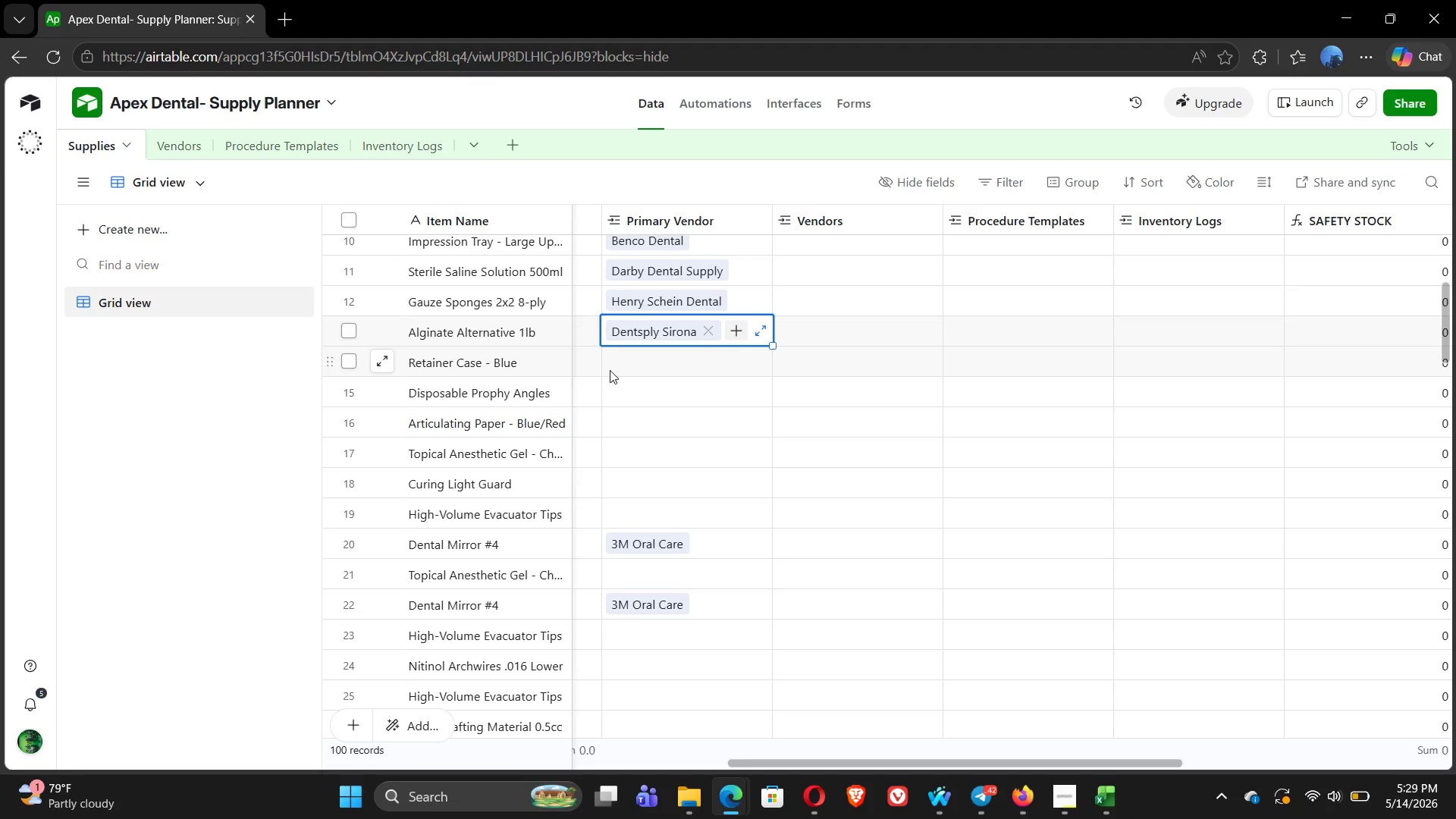 
left_click([618, 362])
 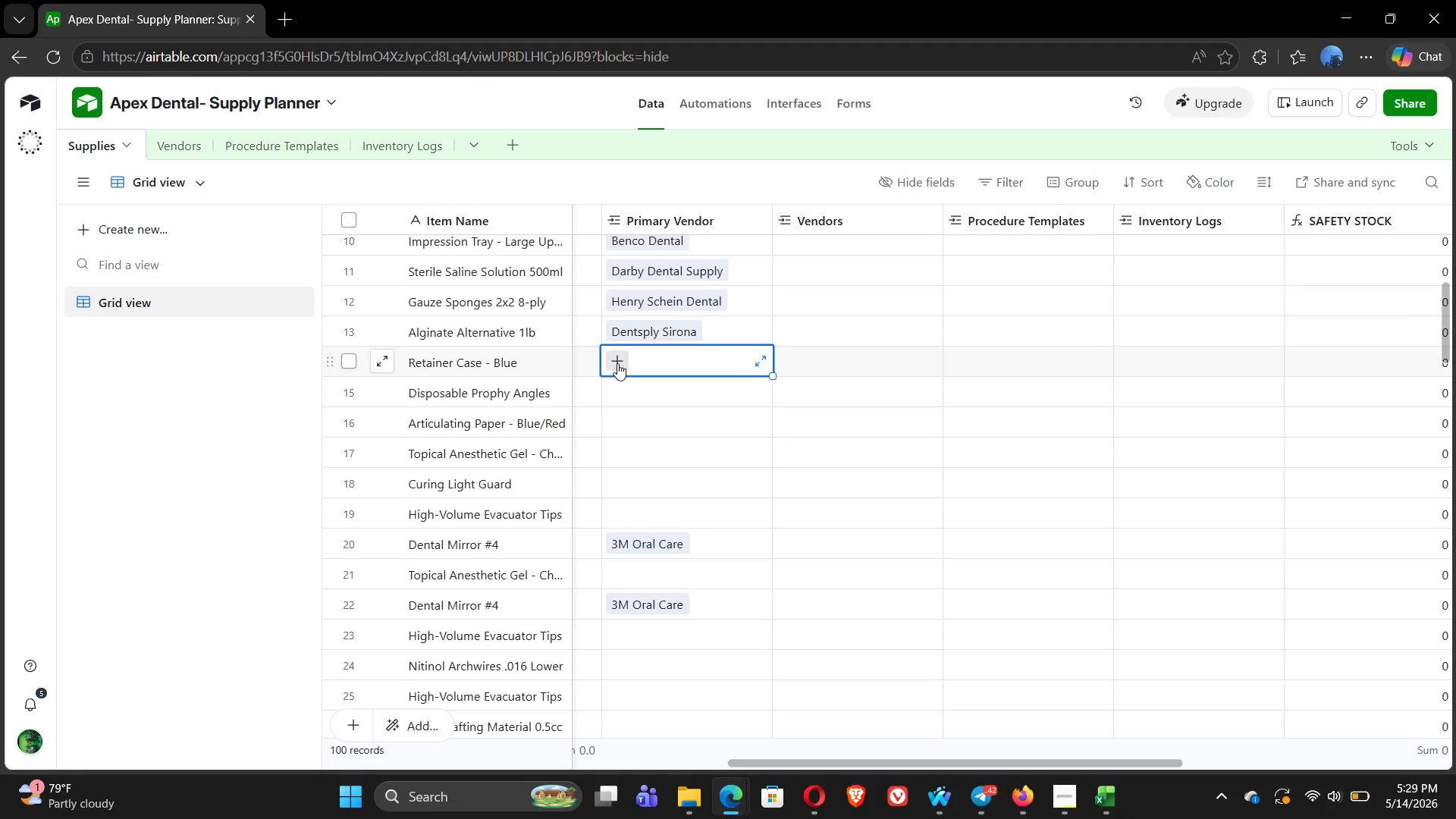 
key(Alt+Tab)
 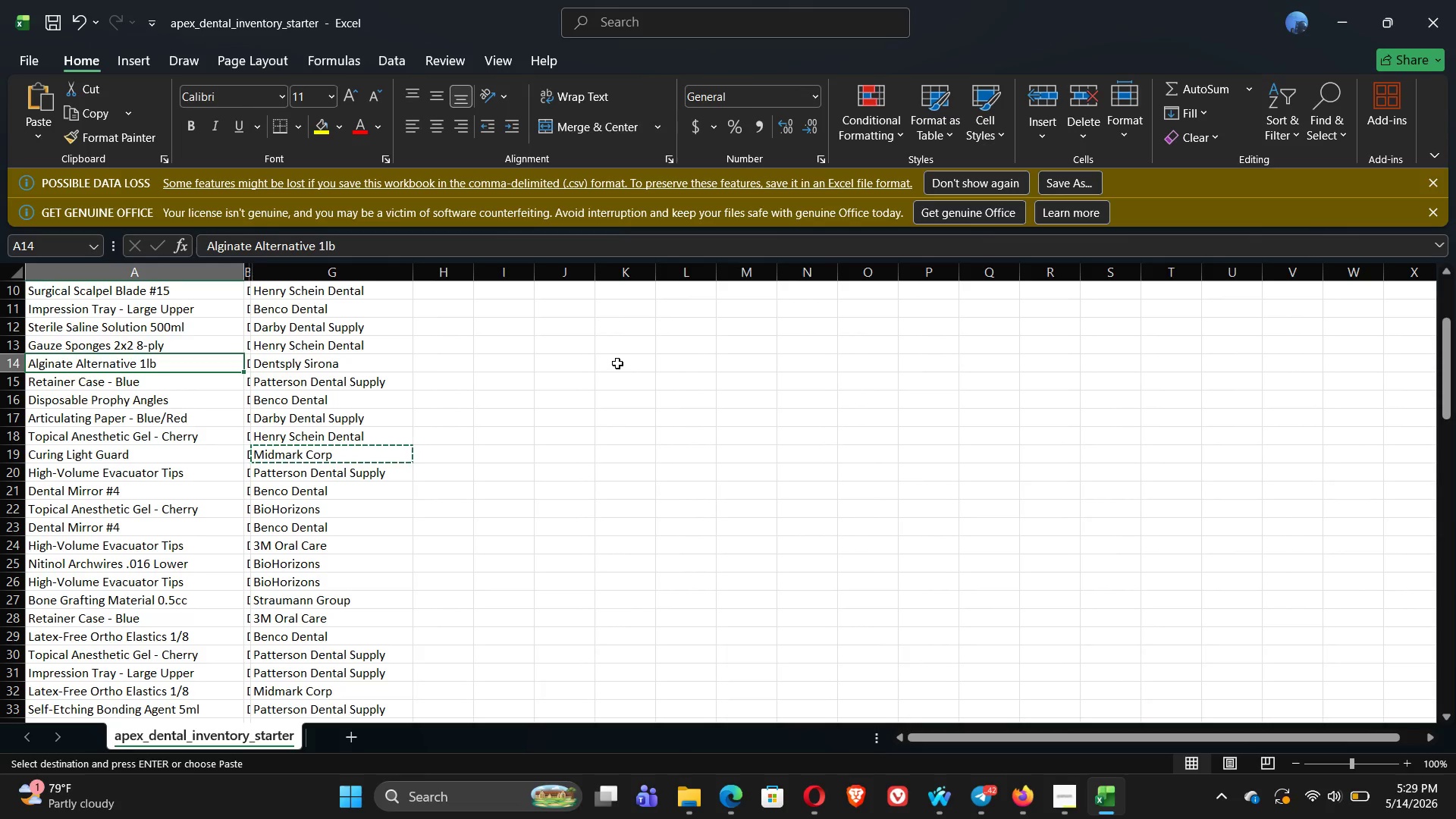 
key(Alt+Tab)
 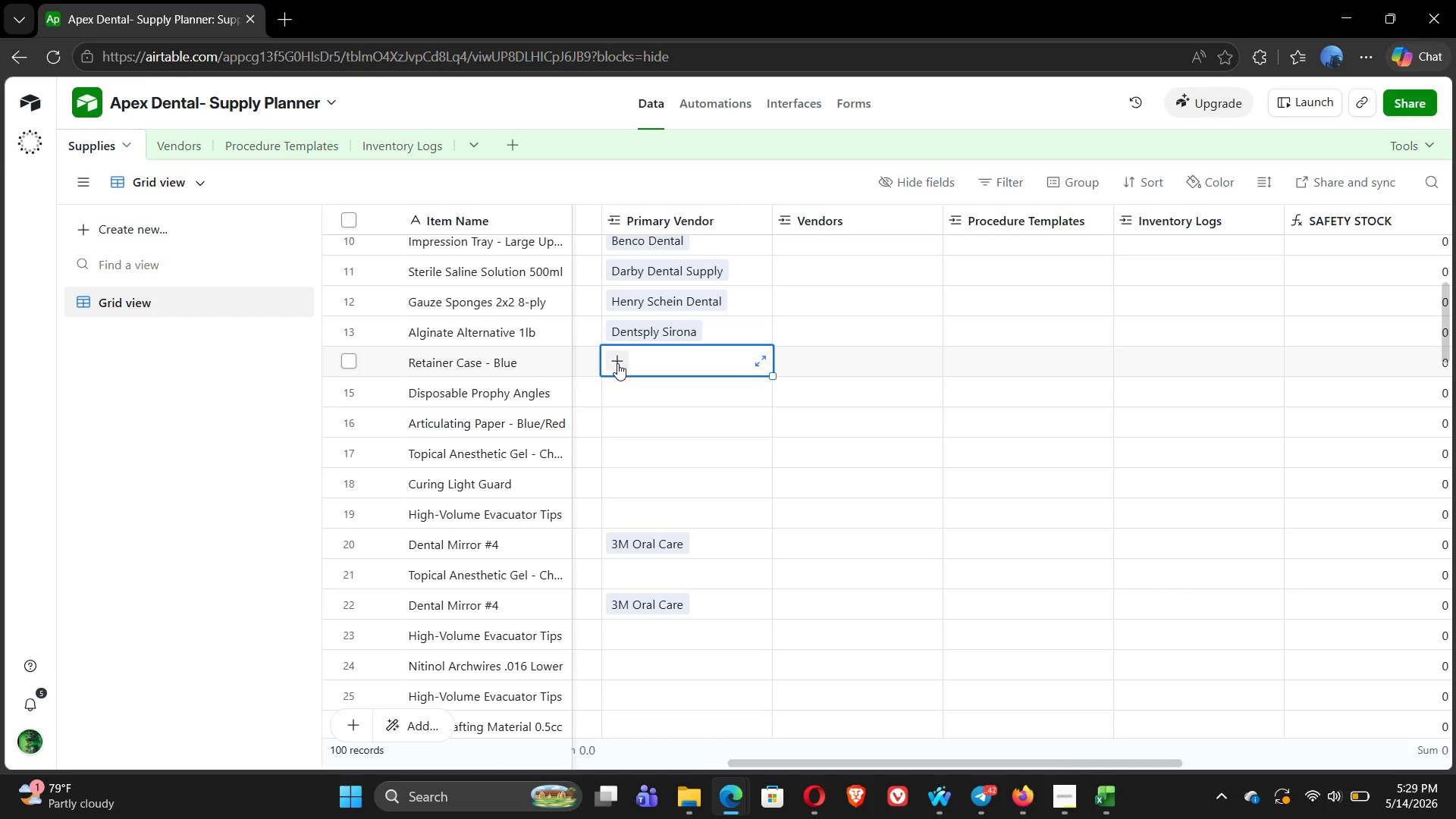 
left_click([617, 363])
 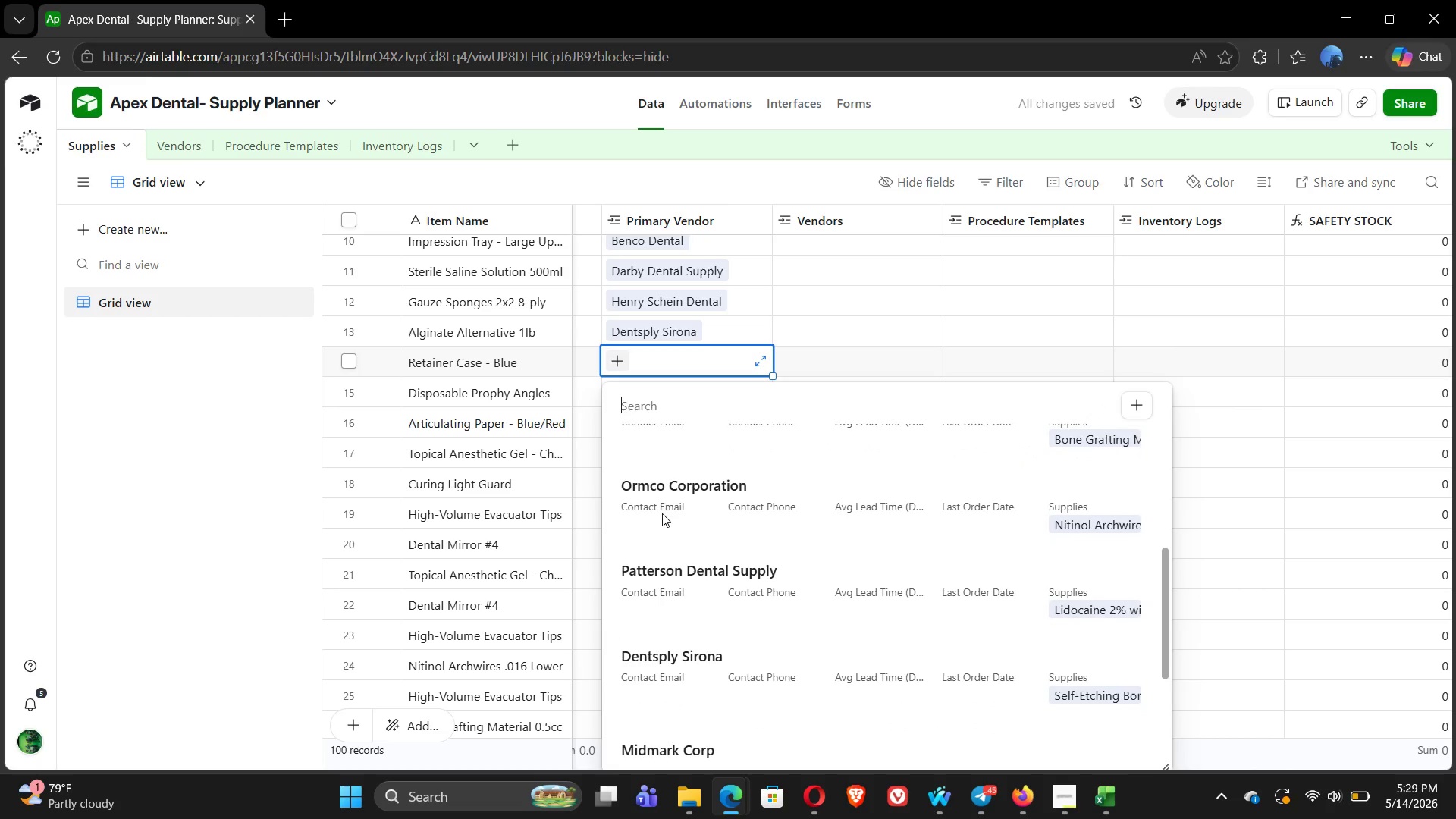 
left_click([682, 513])
 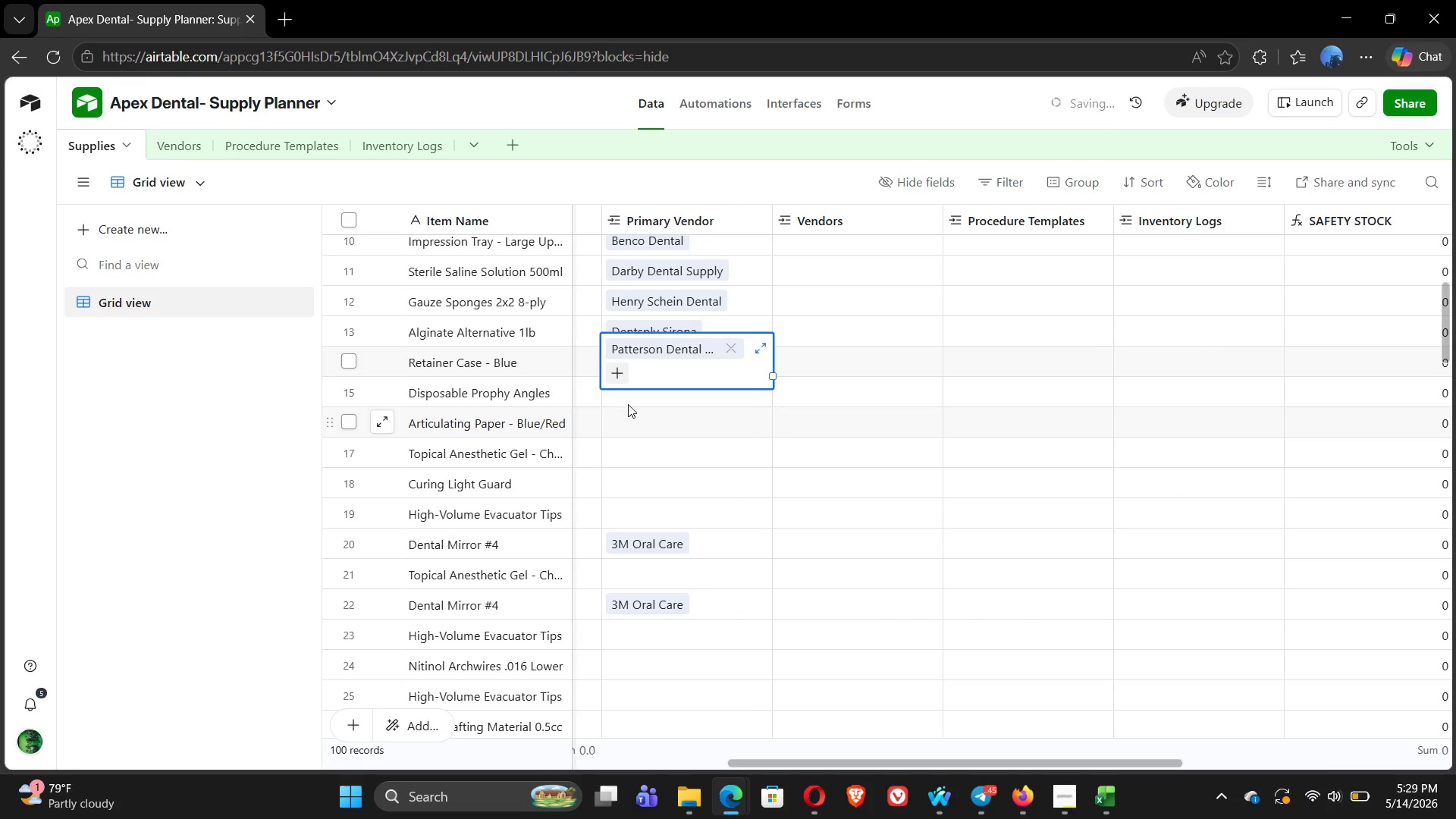 
left_click([628, 398])
 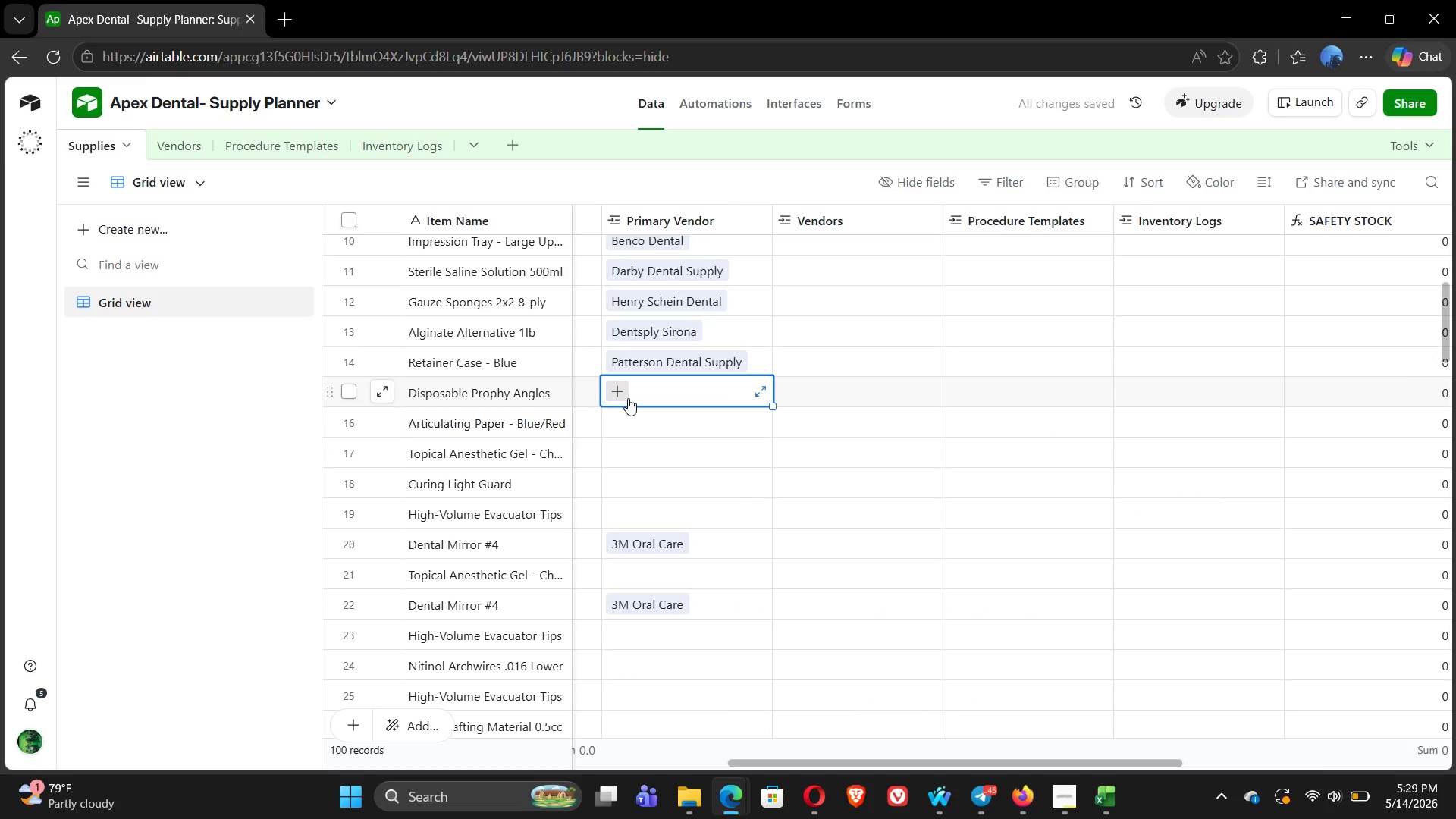 
key(Alt+Tab)
 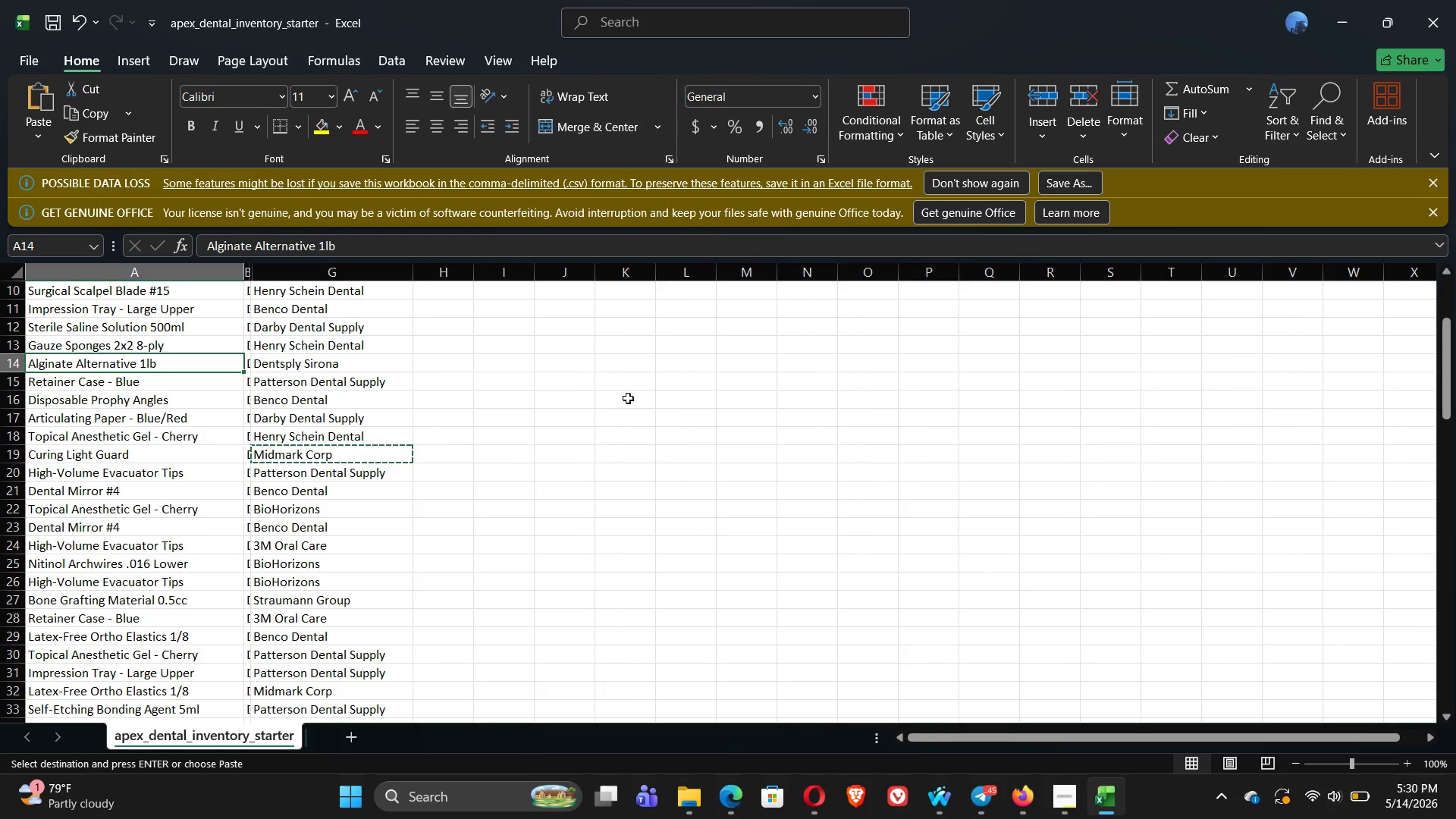 
wait(6.58)
 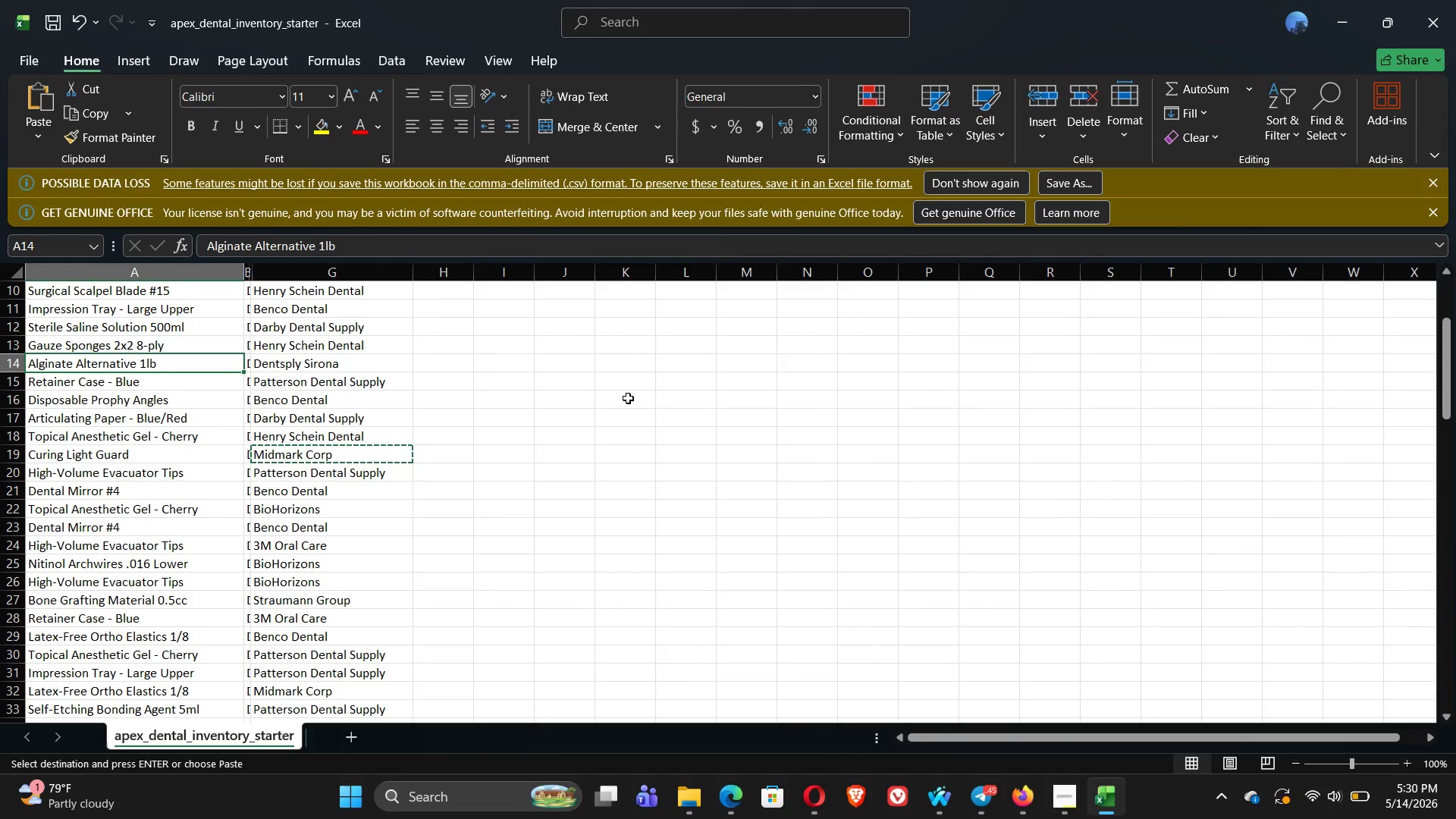 
left_click([163, 404])
 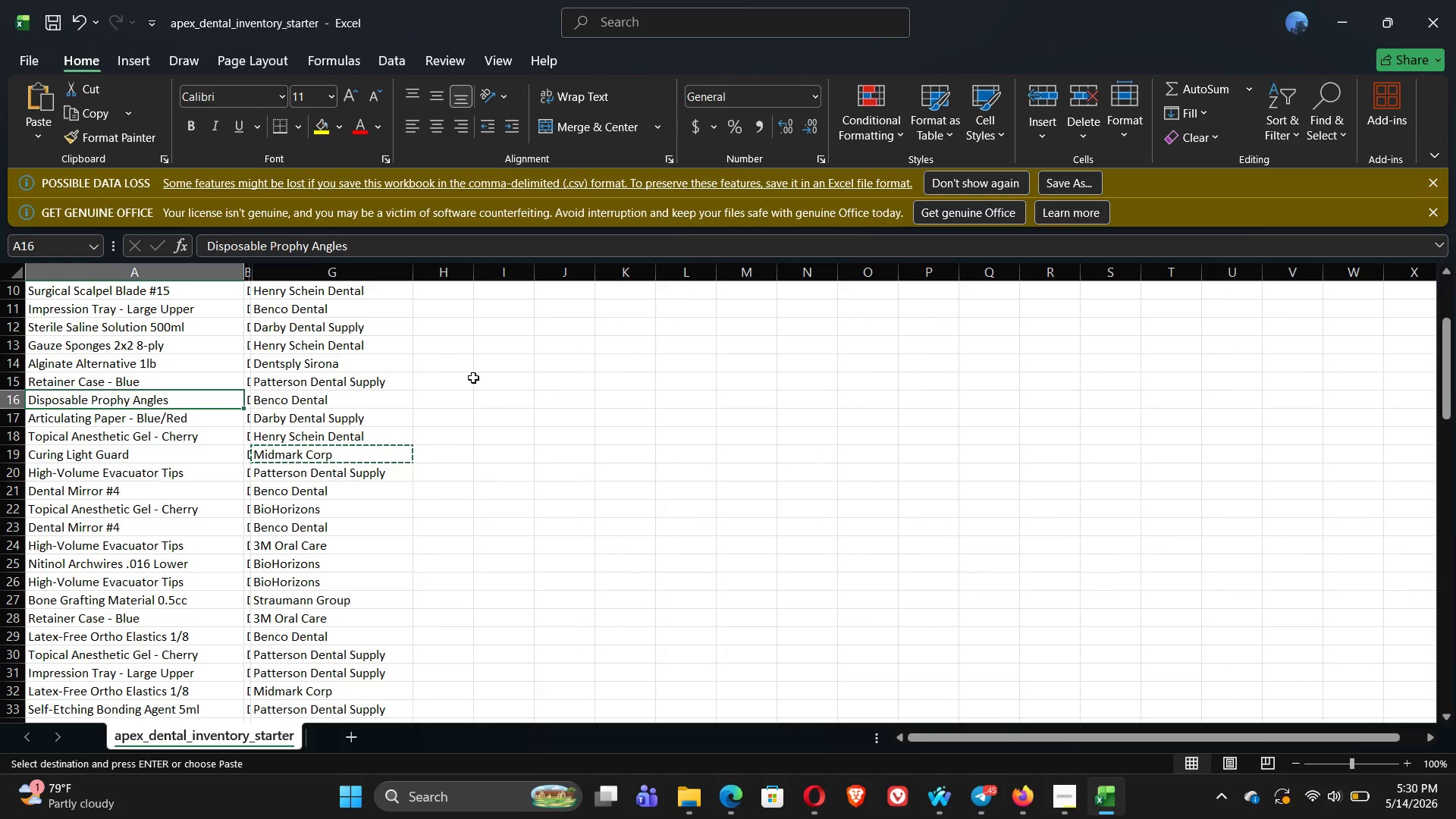 
key(Alt+Tab)
 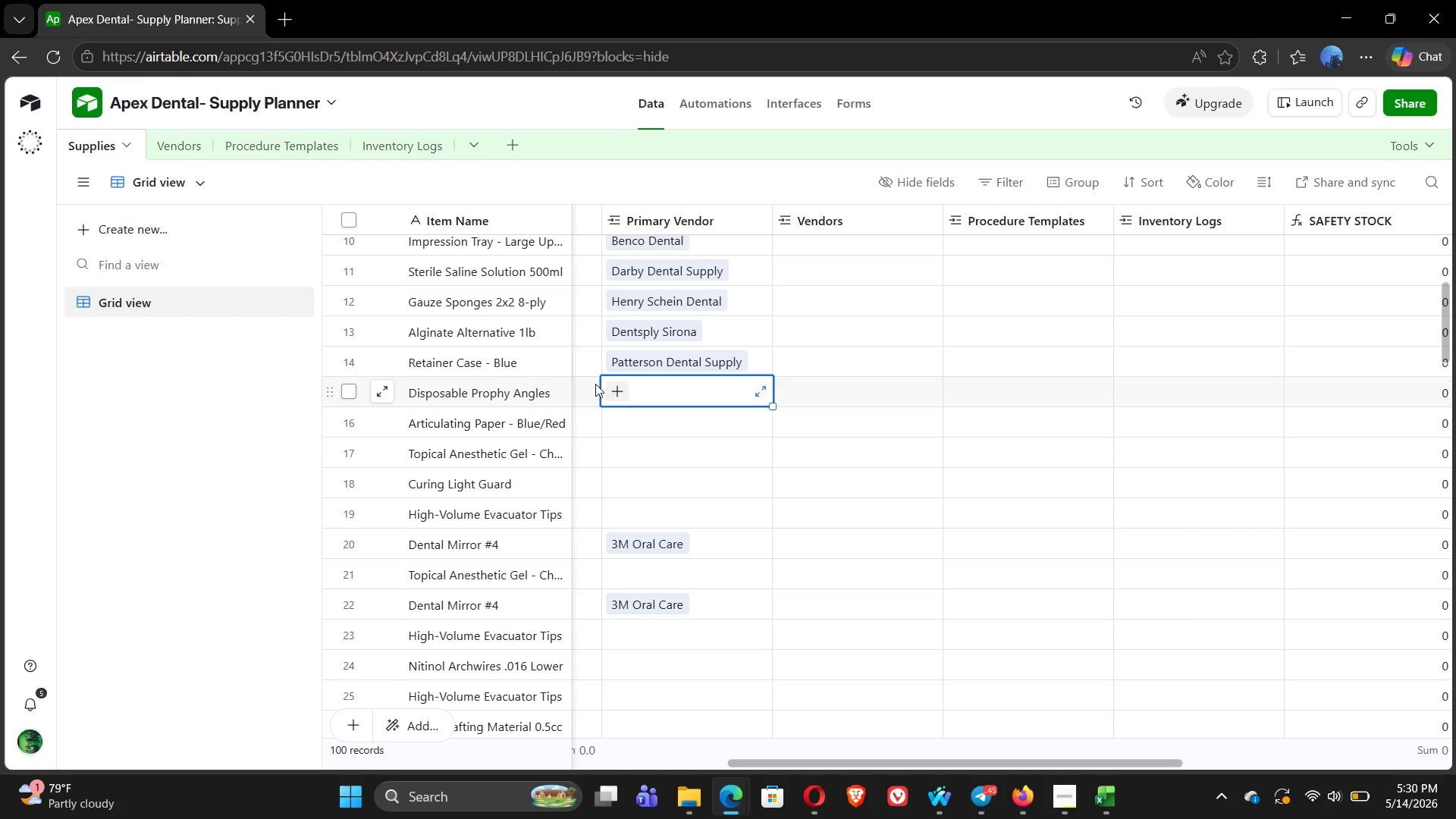 
left_click([624, 390])
 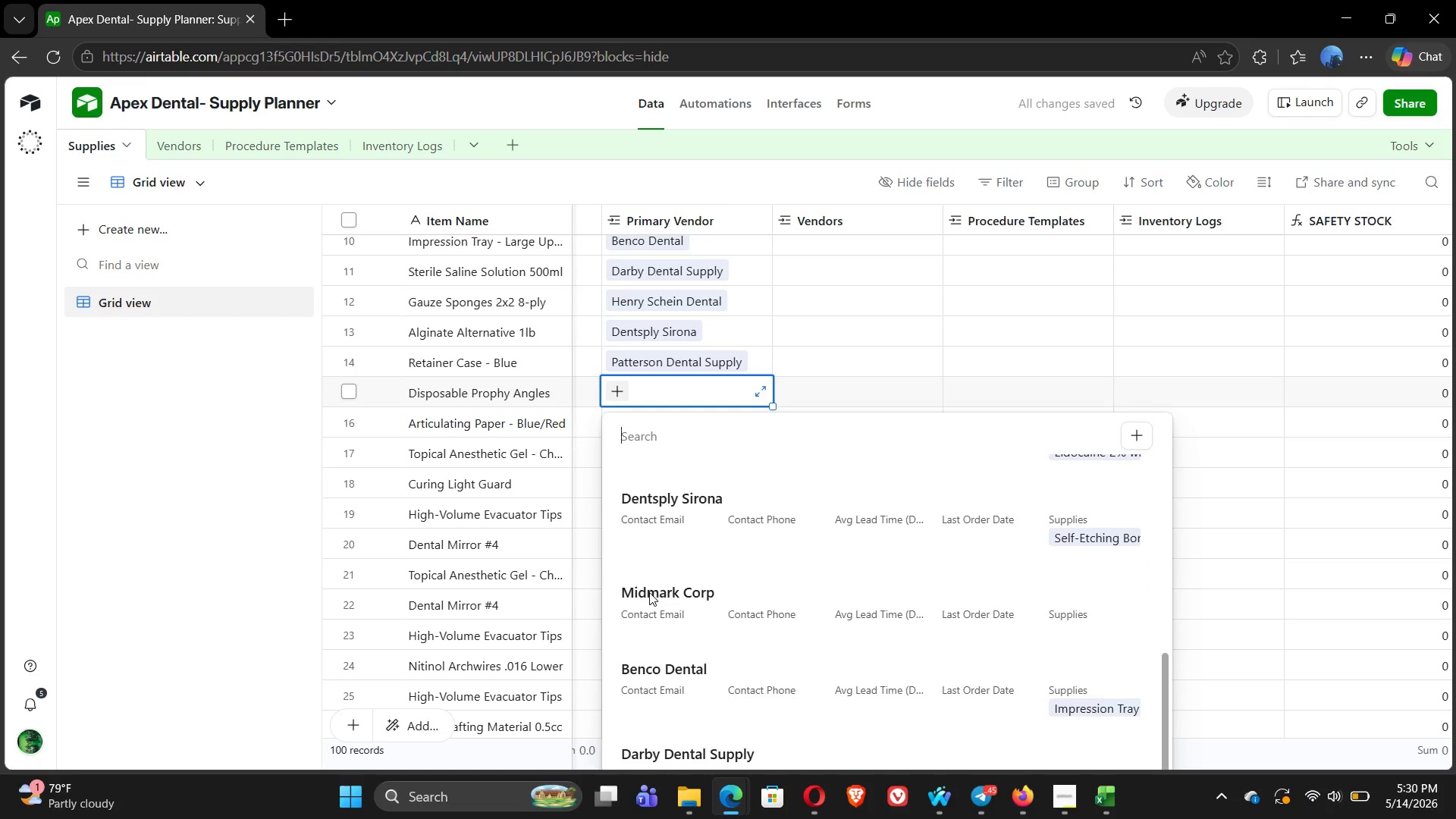 
left_click([669, 641])
 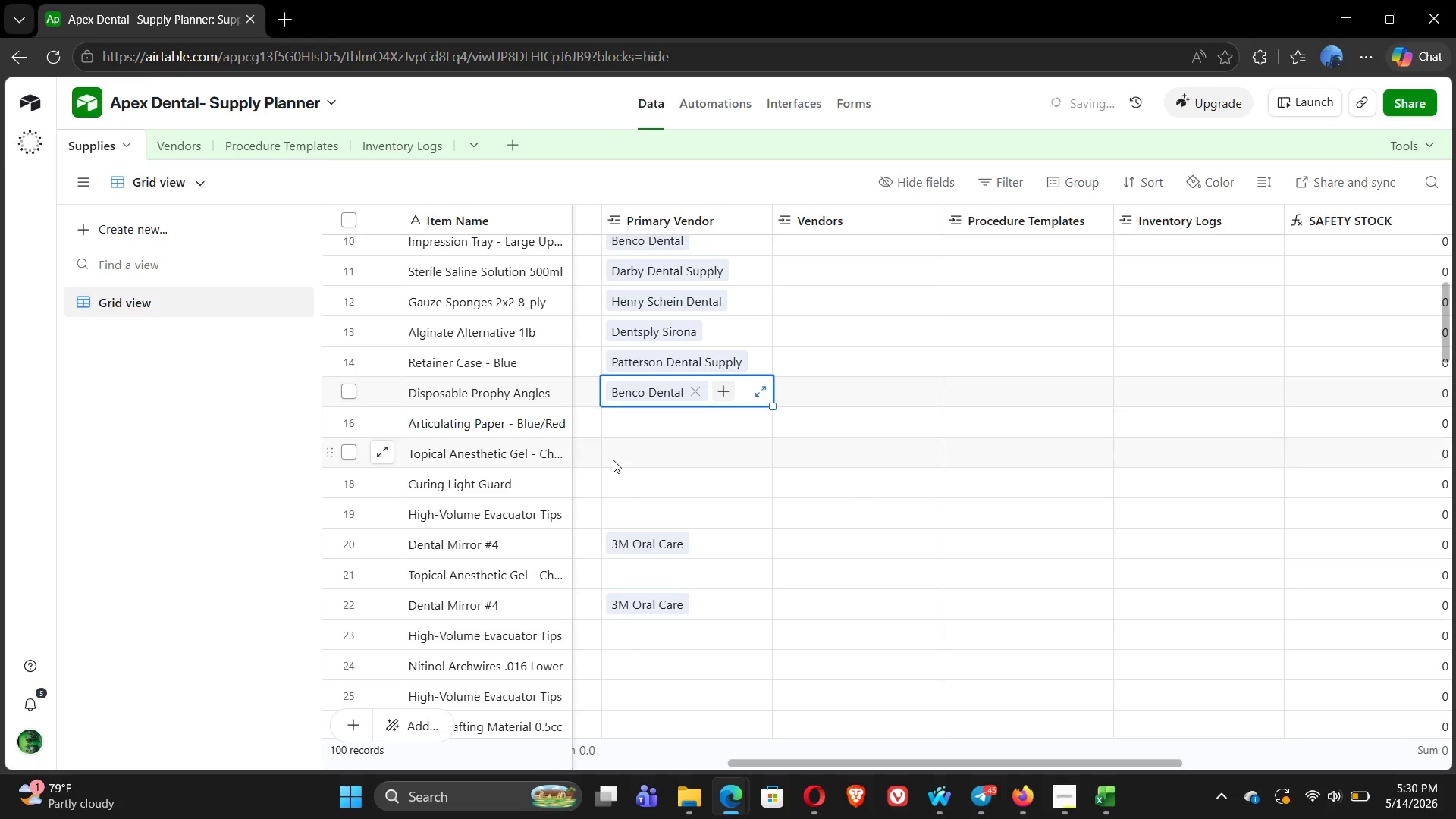 
key(Alt+Tab)
 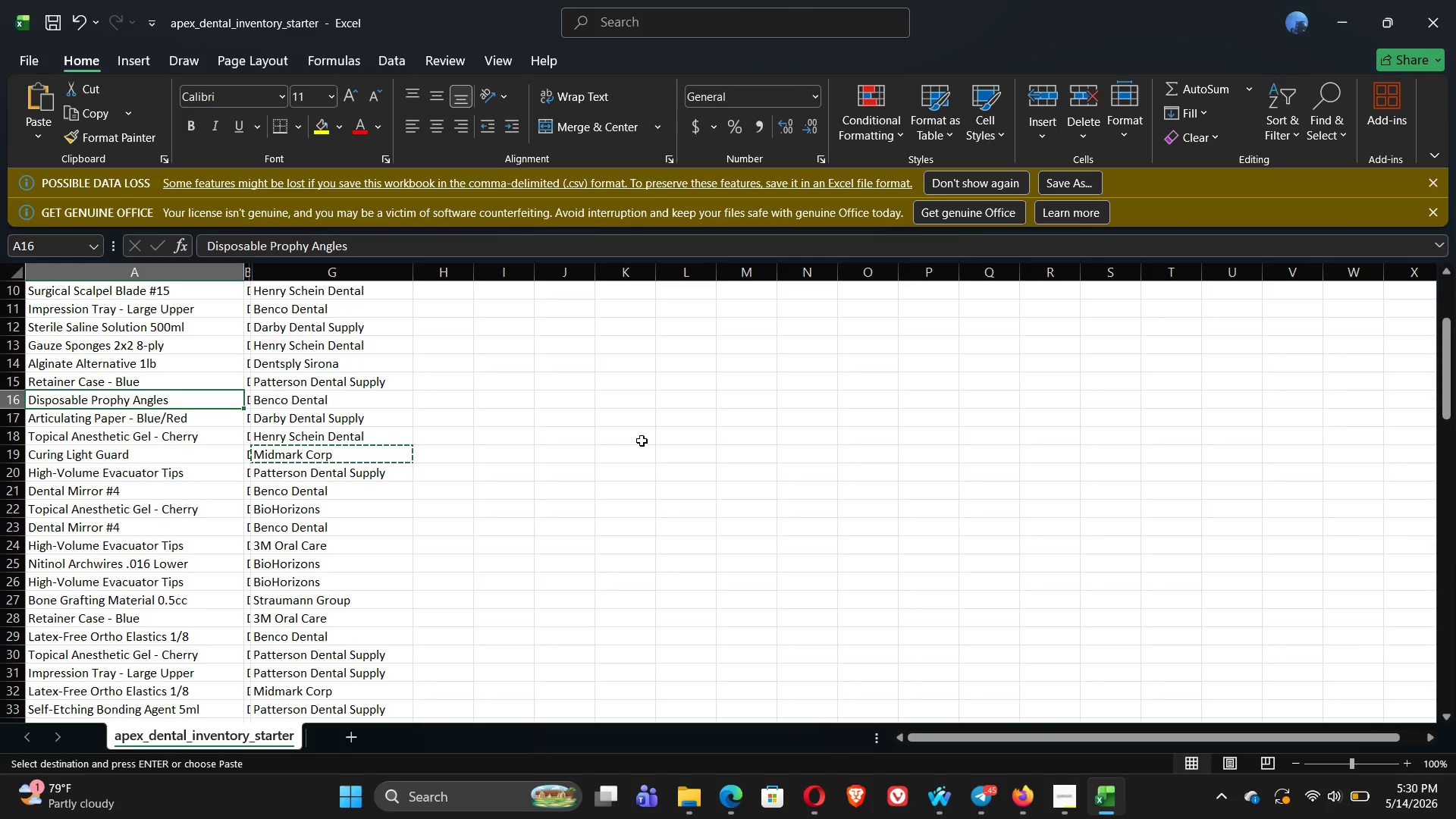 
key(Alt+Tab)
 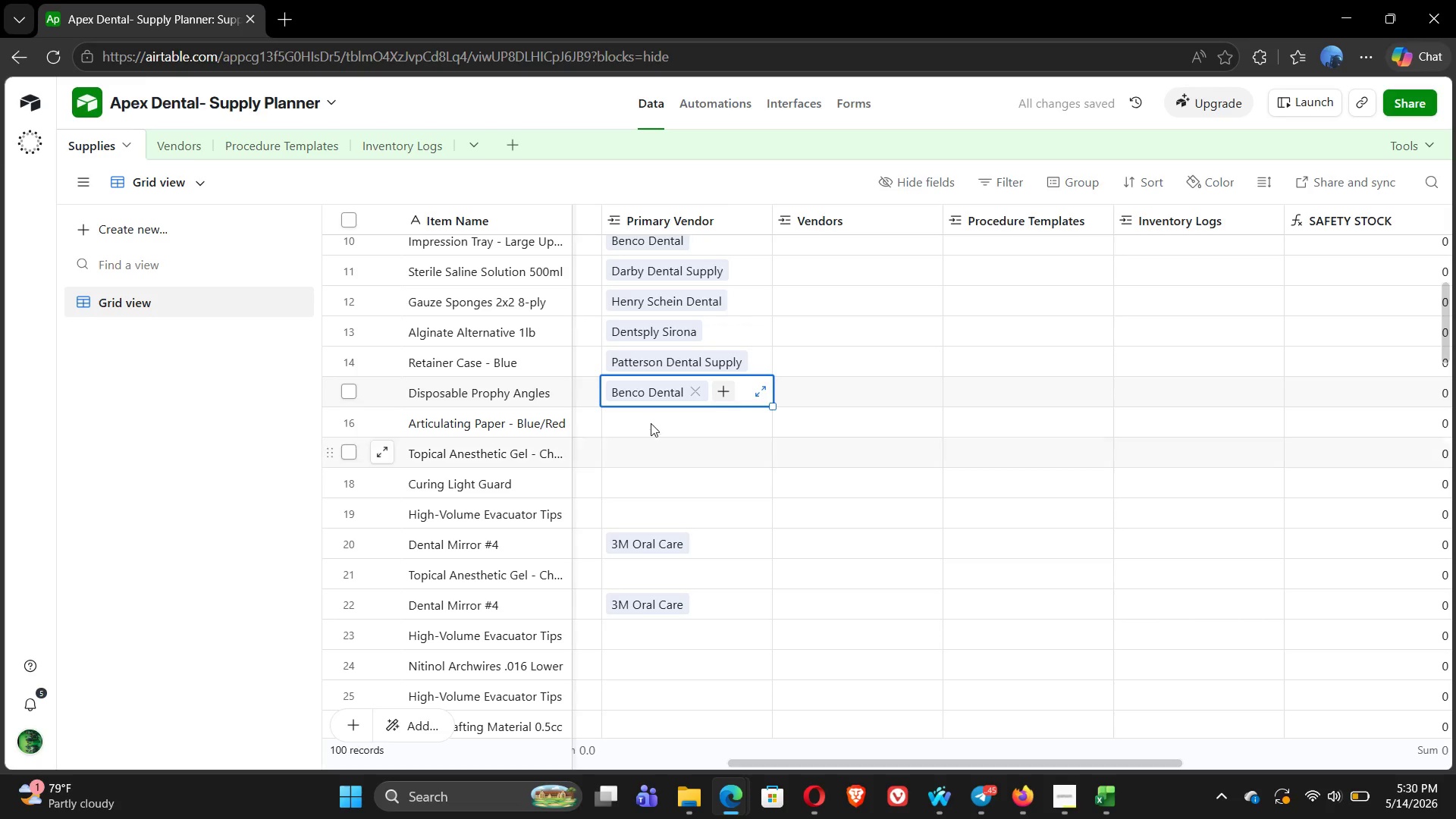 
left_click([641, 416])
 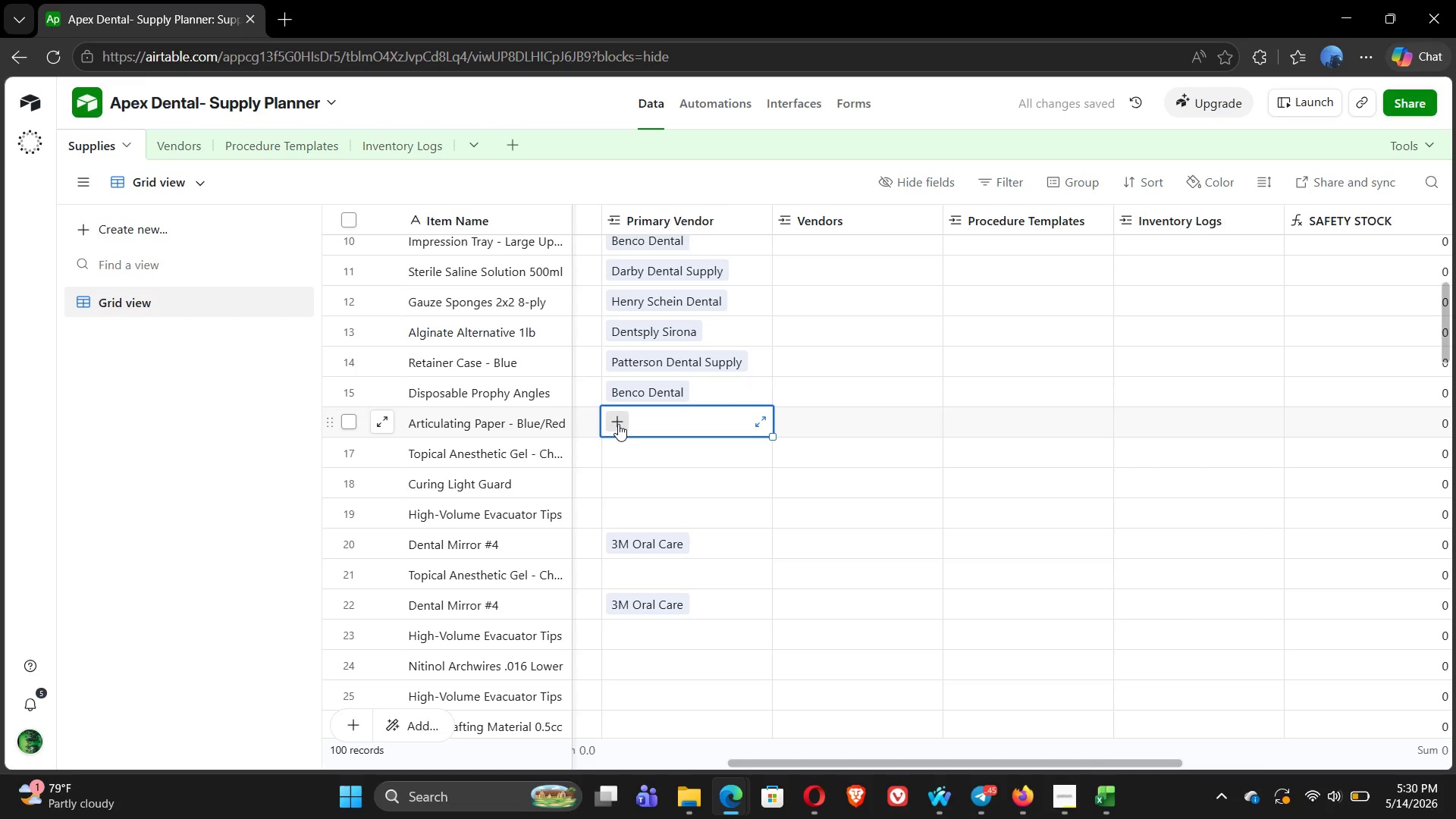 
left_click([618, 424])
 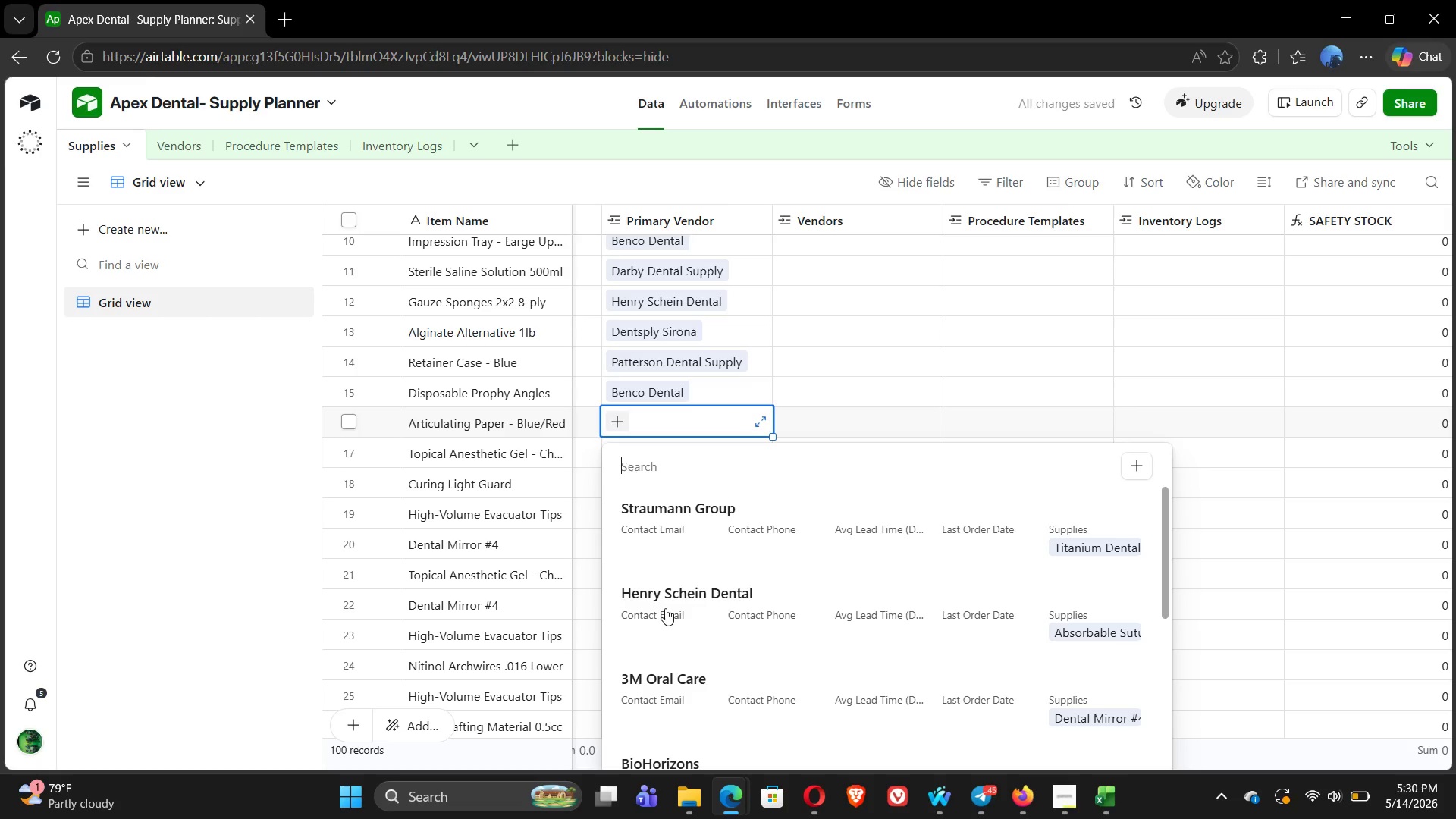 
key(D)
 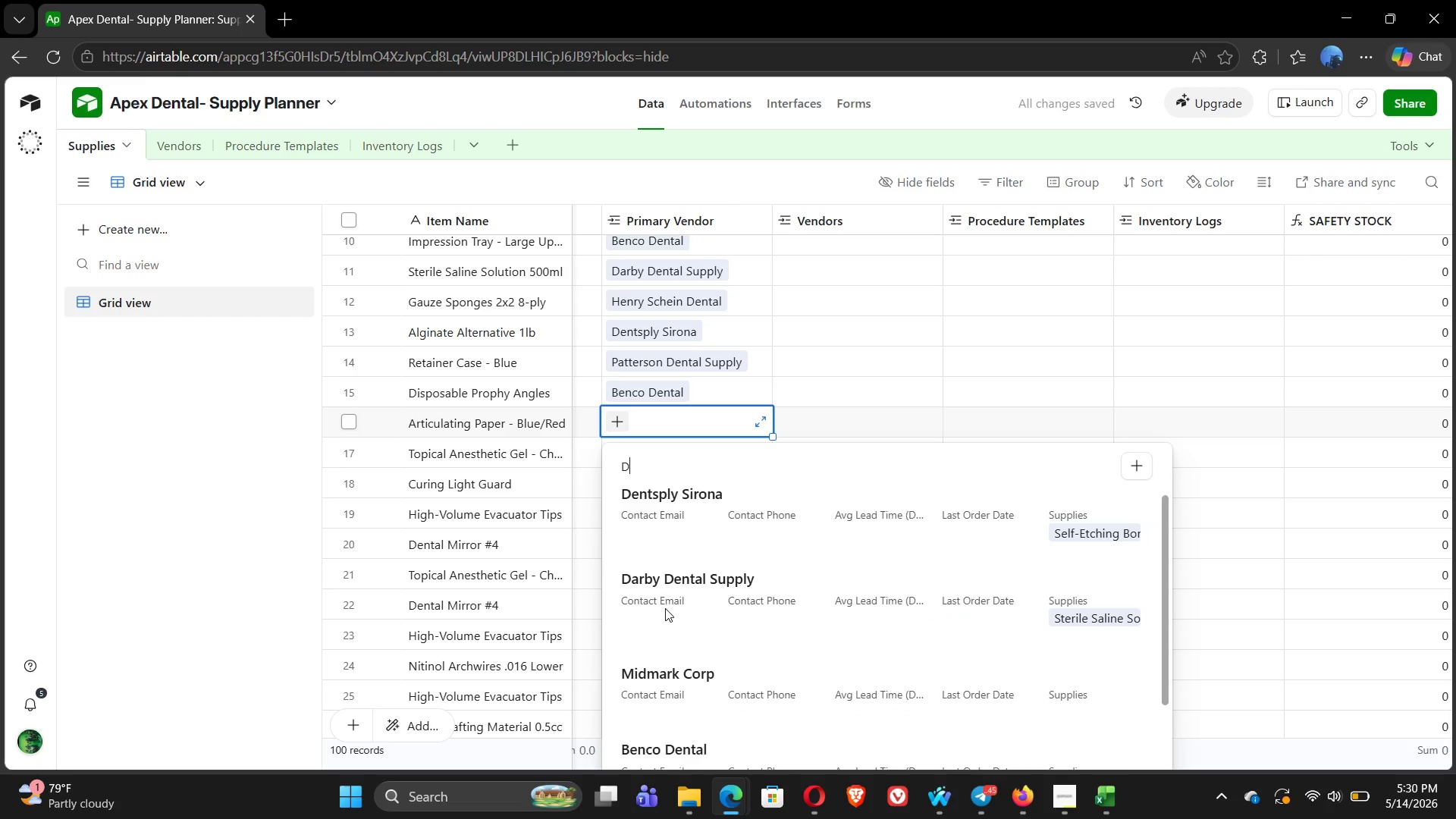 
key(Alt+Tab)
 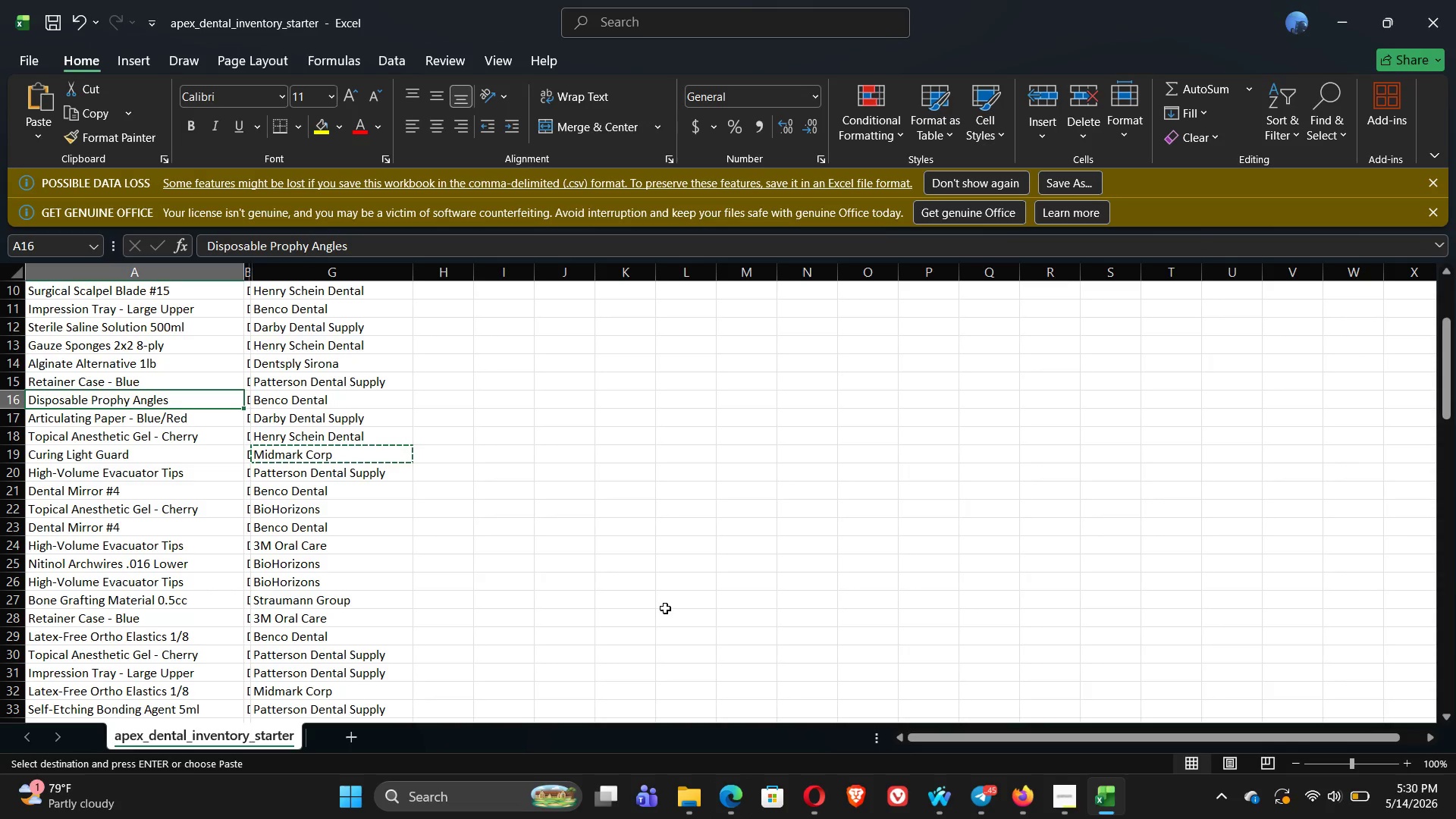 
key(Alt+AltLeft)
 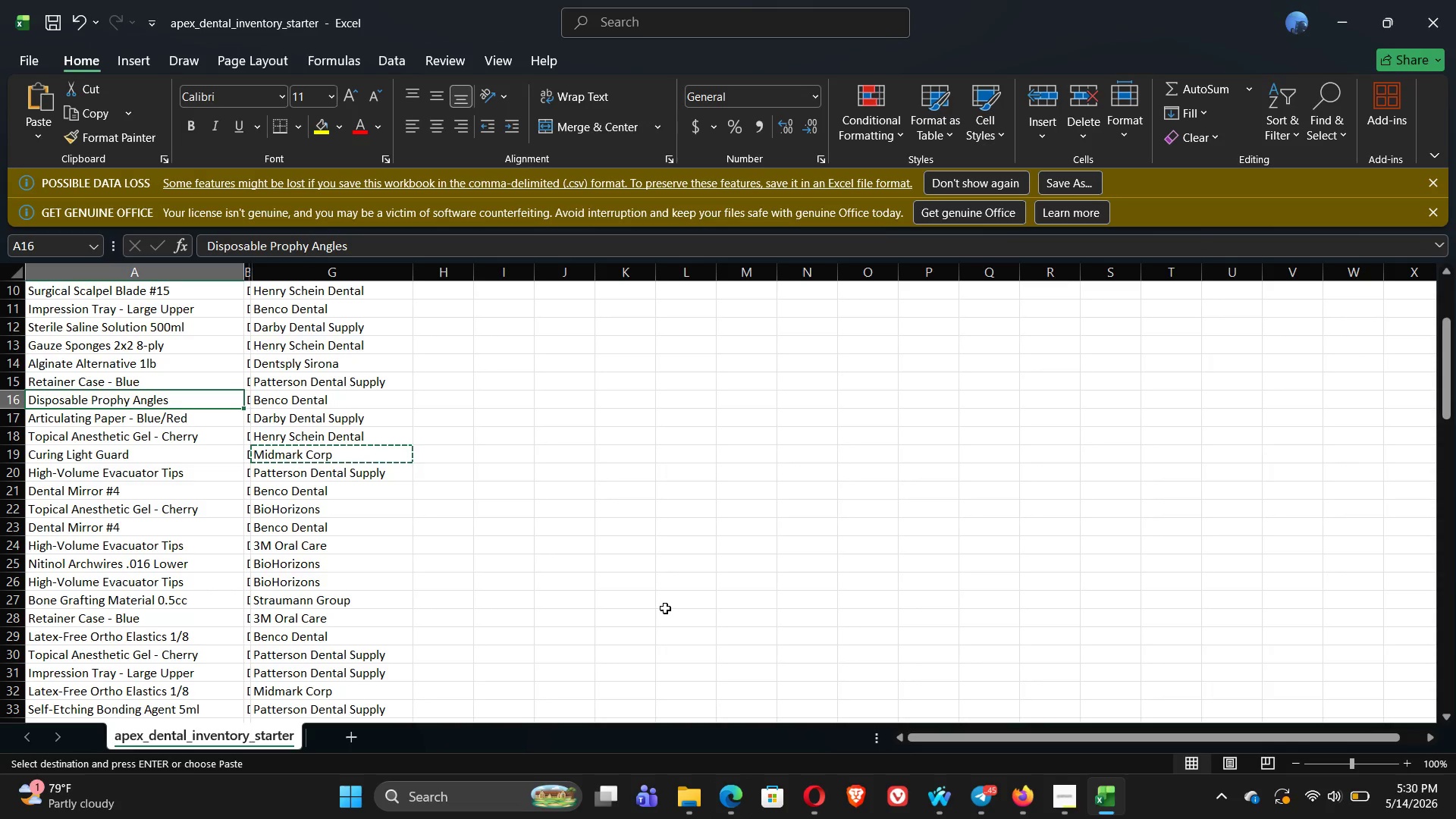 
key(Alt+Tab)
 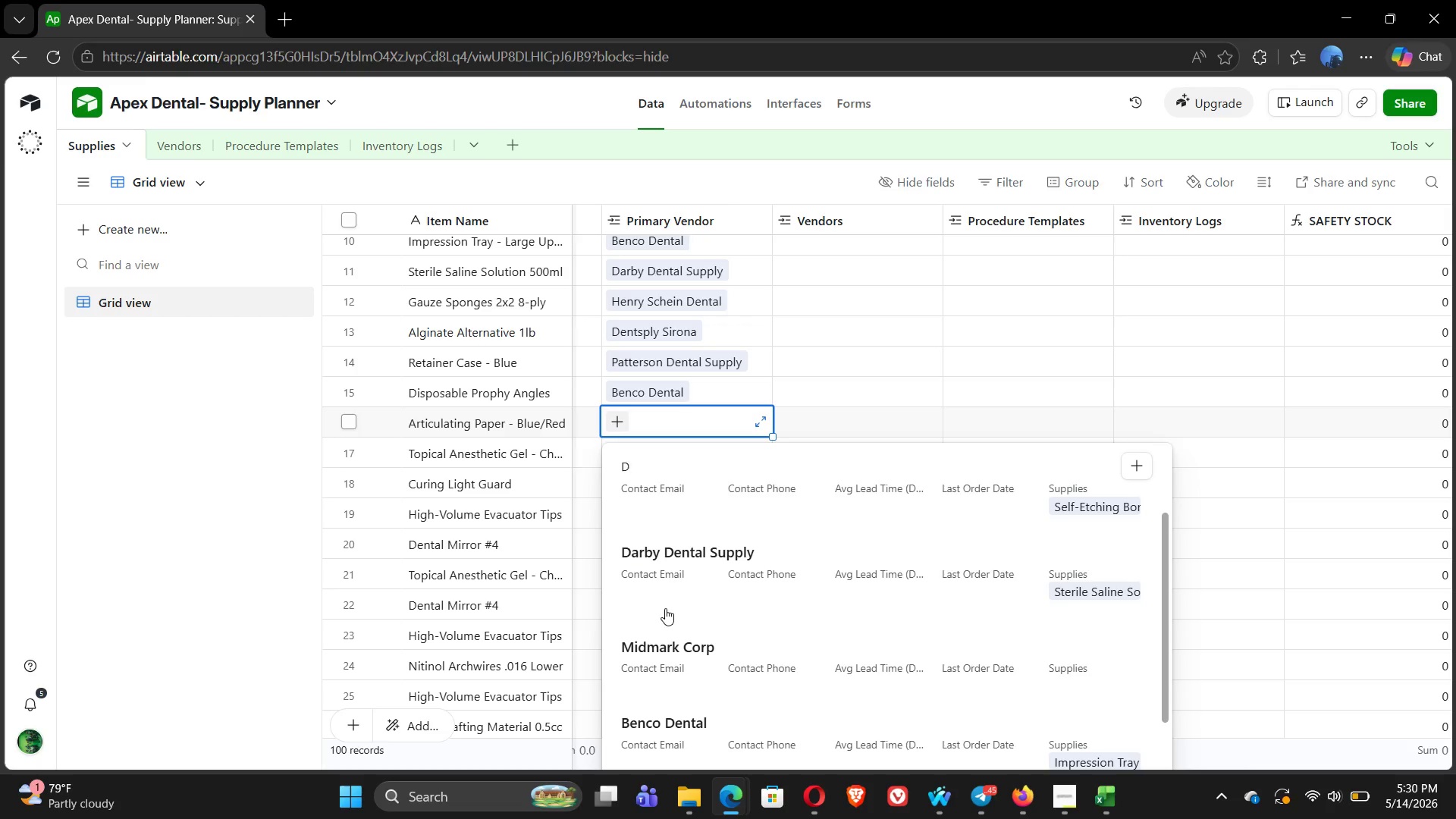 
key(Alt+AltLeft)
 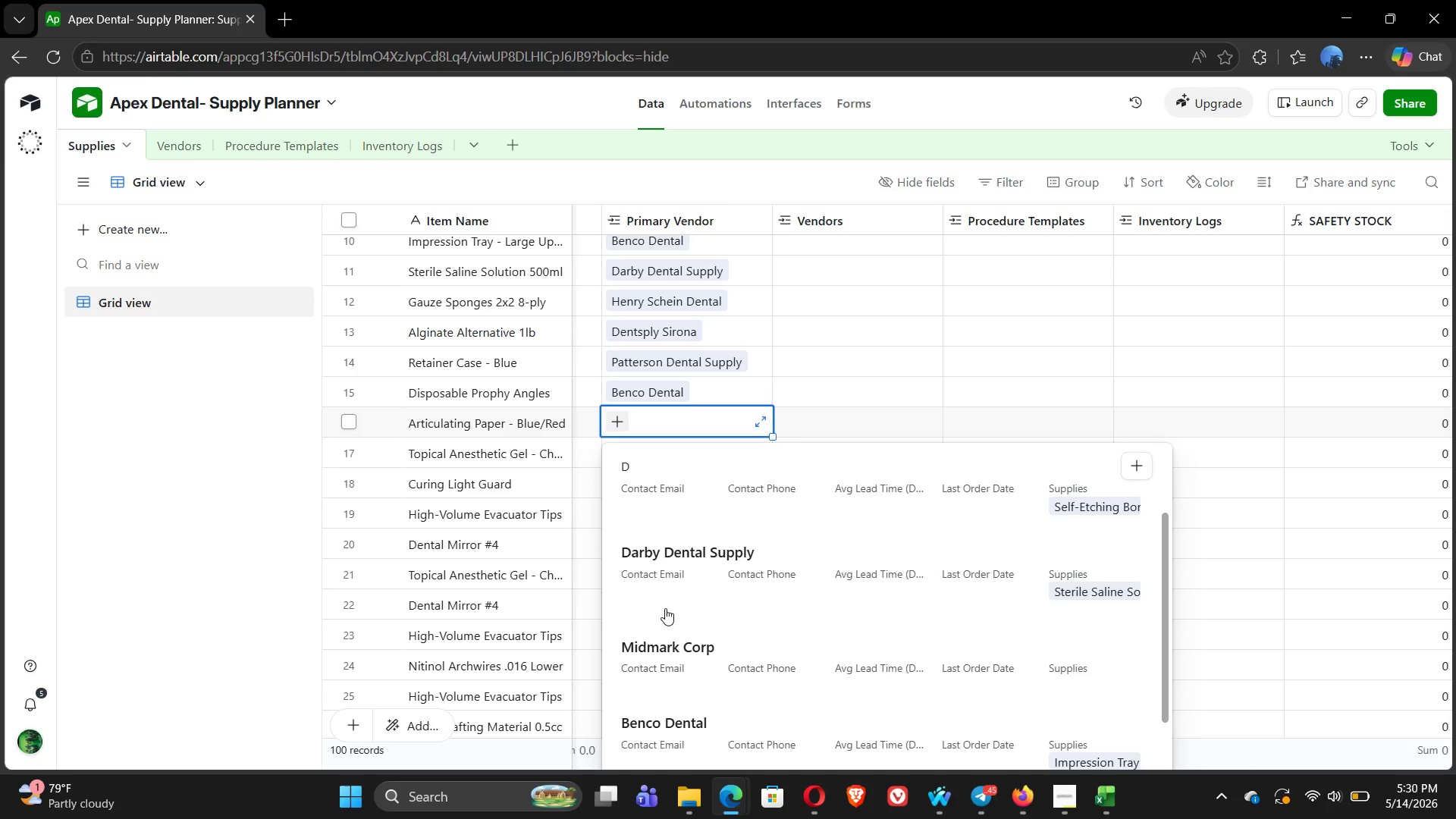 
key(Alt+Tab)
 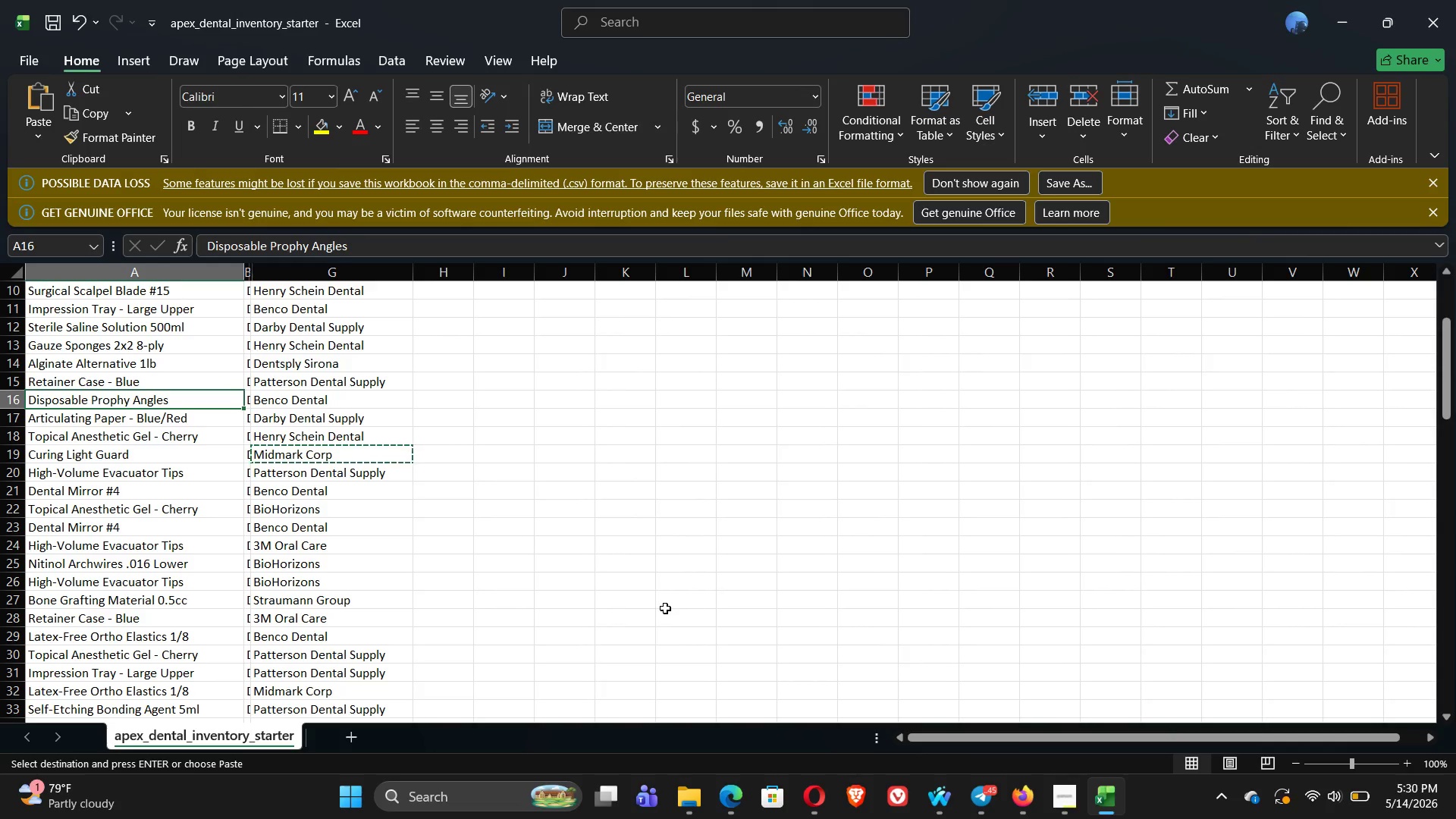 
key(Alt+AltLeft)
 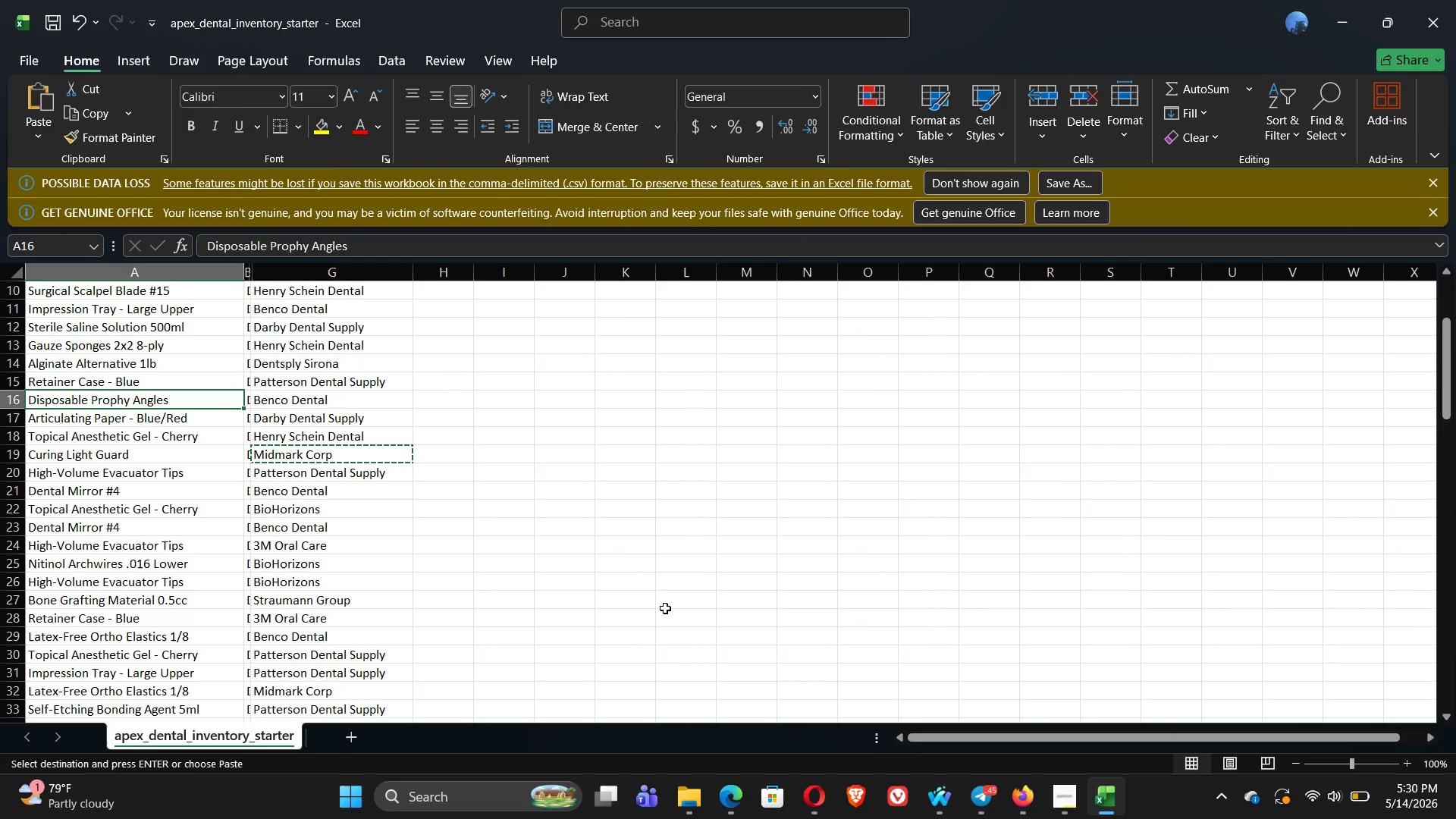 
key(Alt+Tab)
 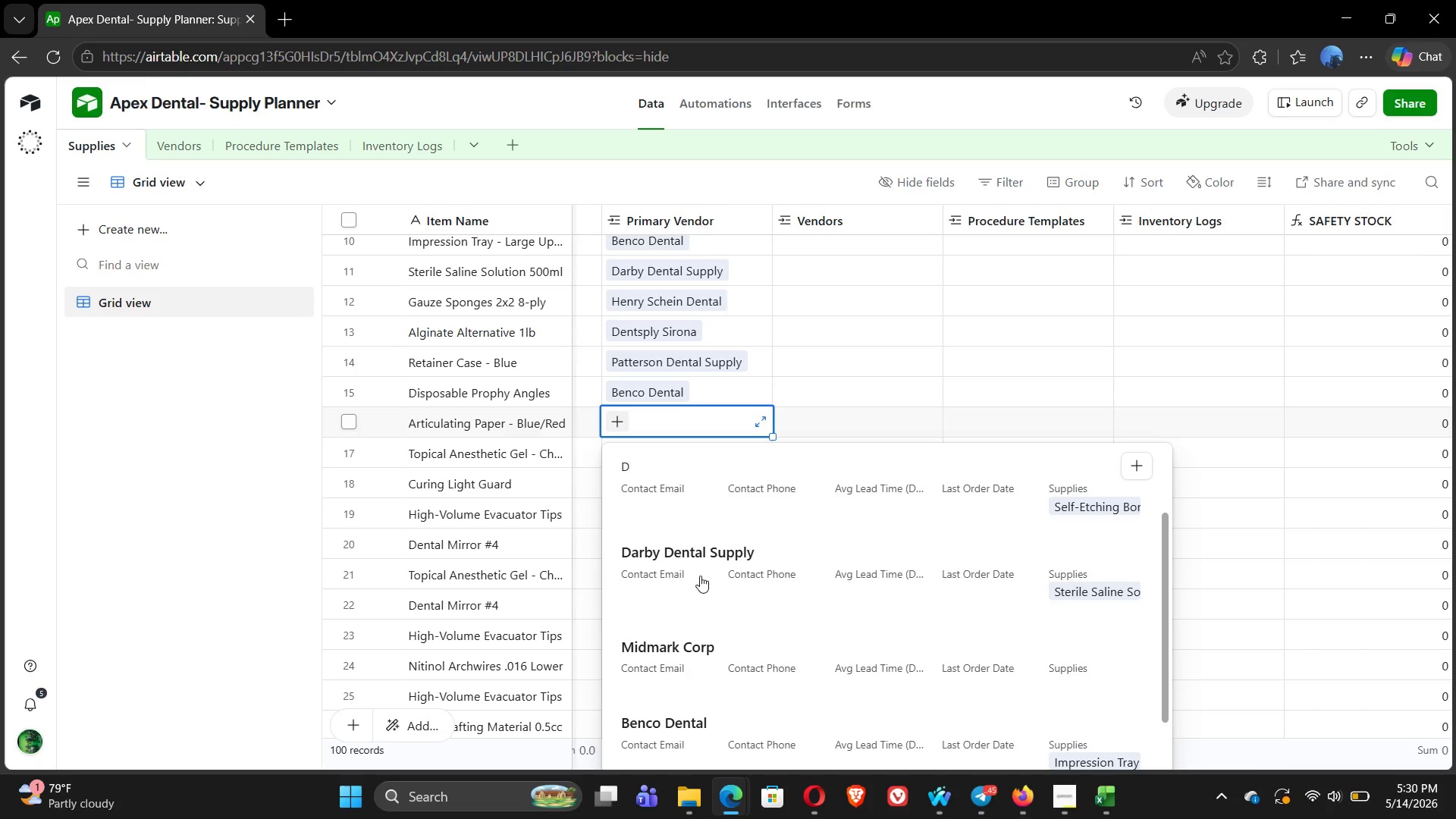 
left_click([697, 569])
 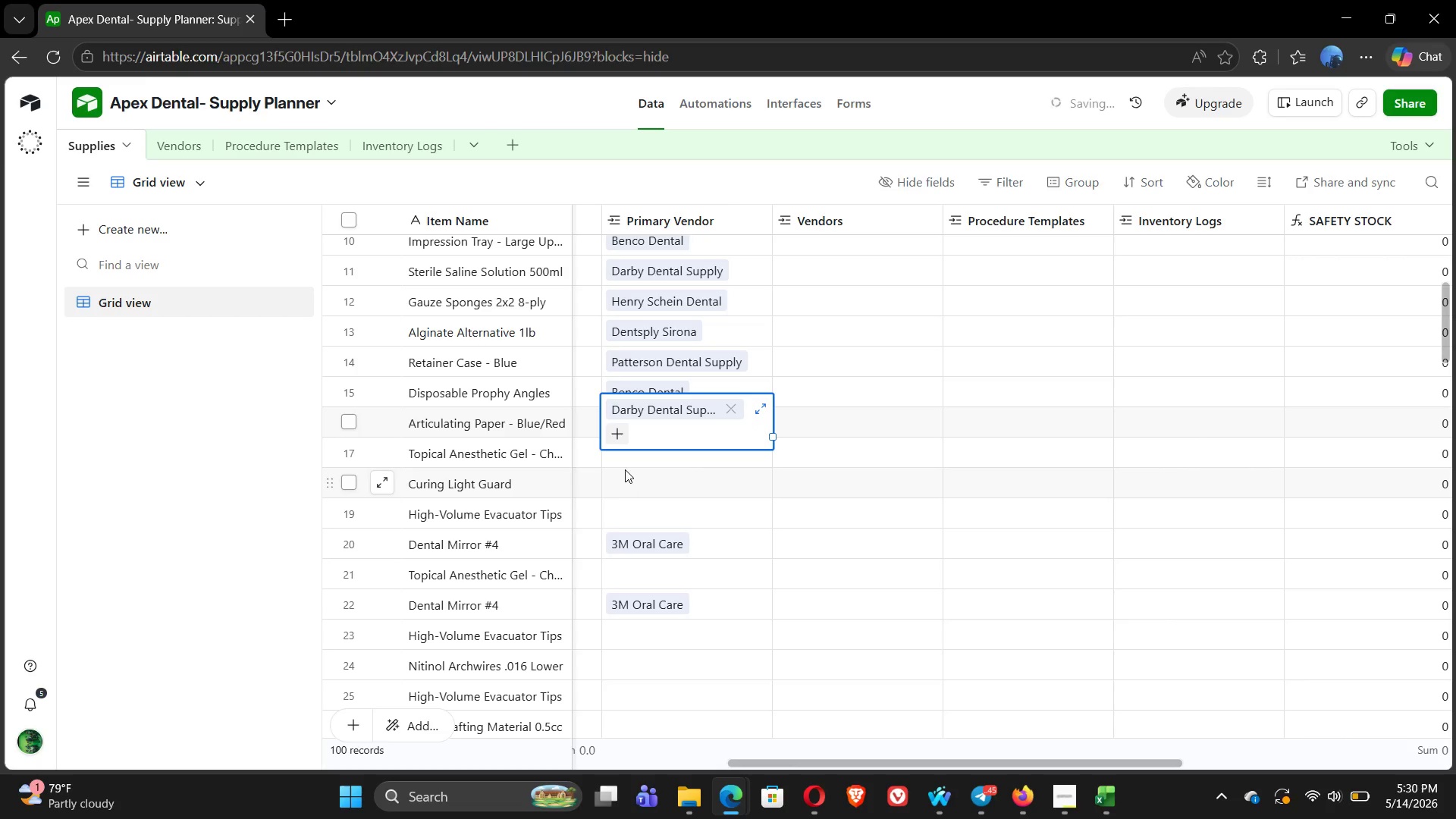 
left_click([621, 455])
 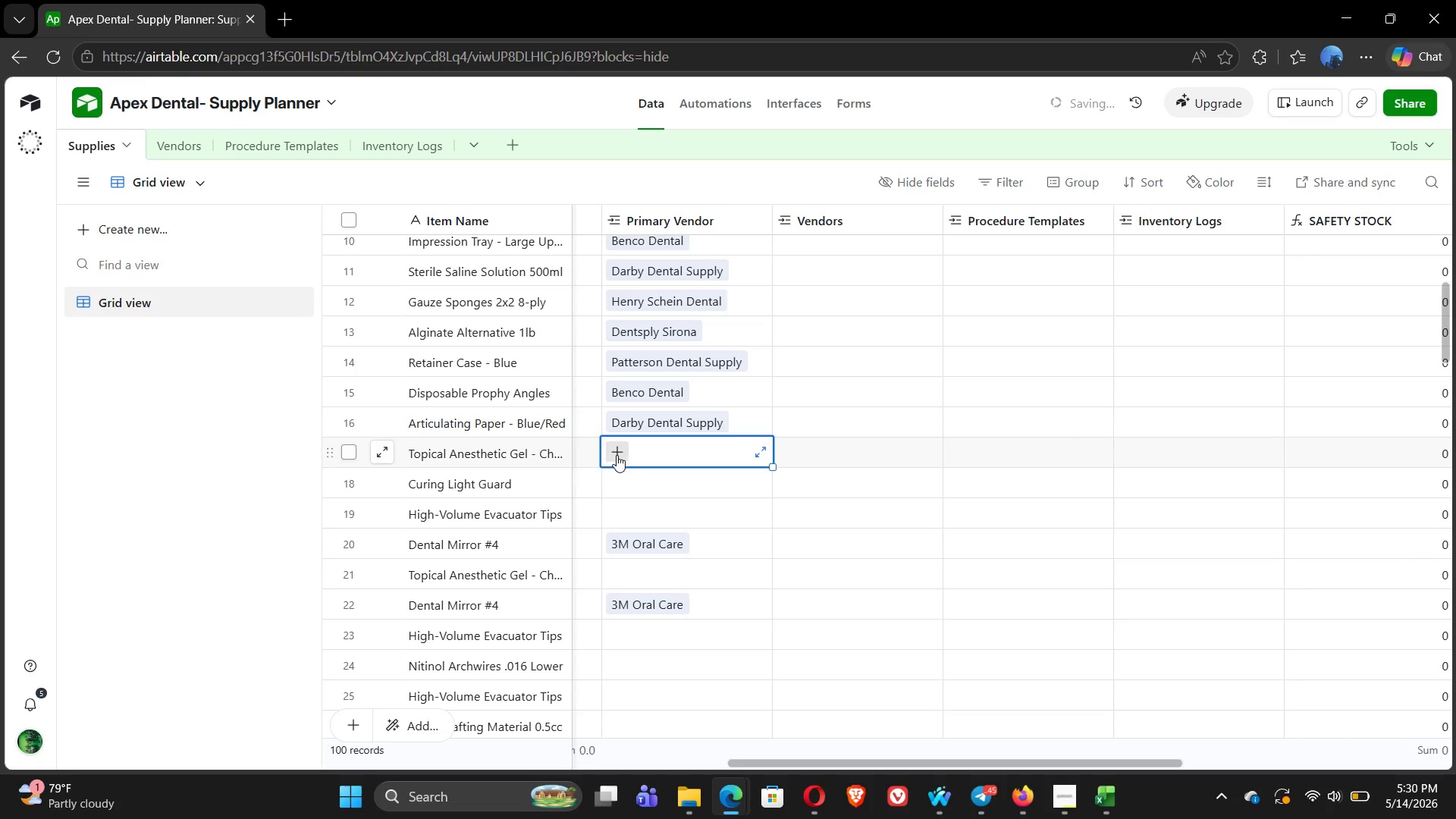 
left_click([617, 455])
 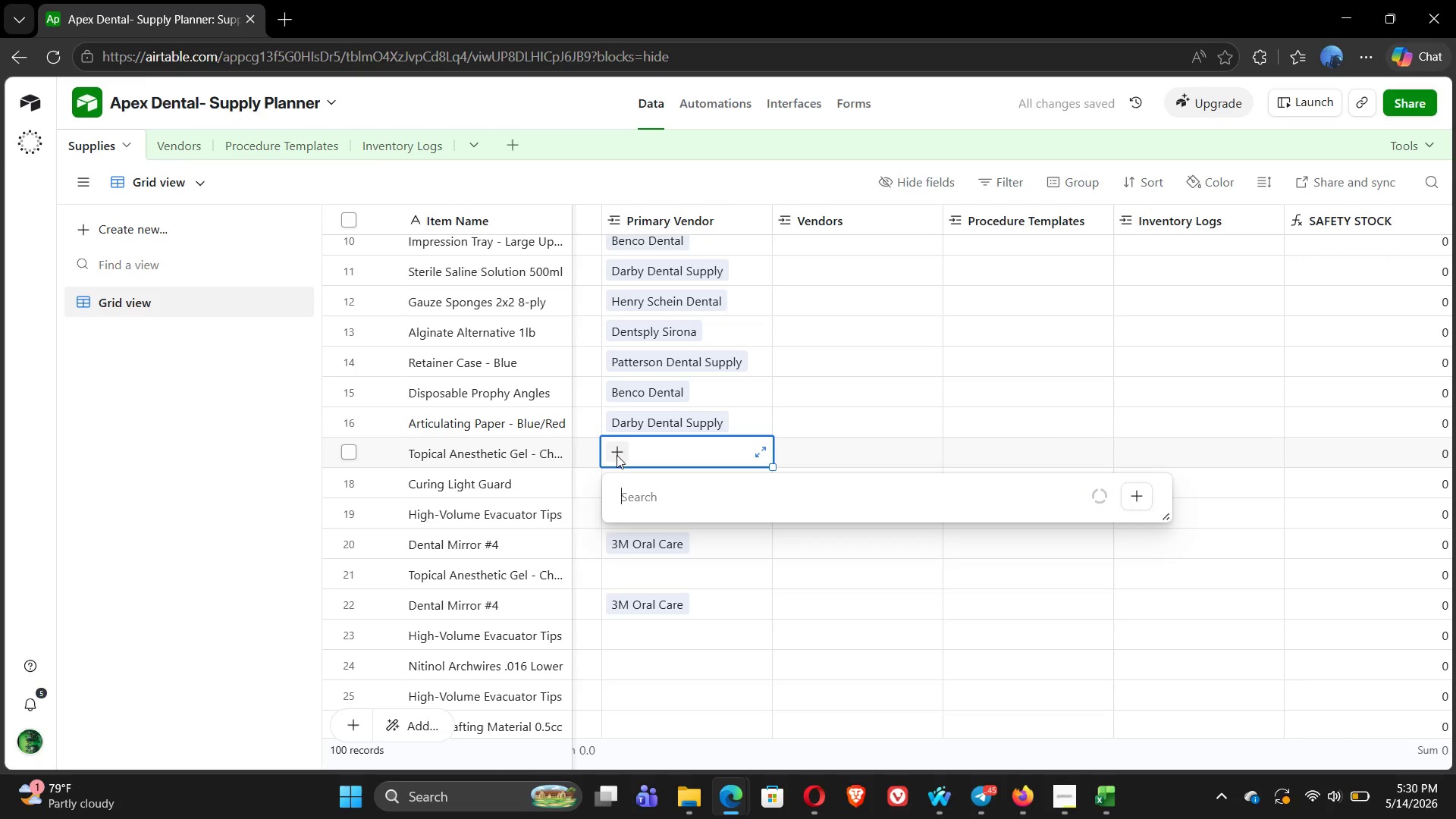 
key(Alt+Tab)
 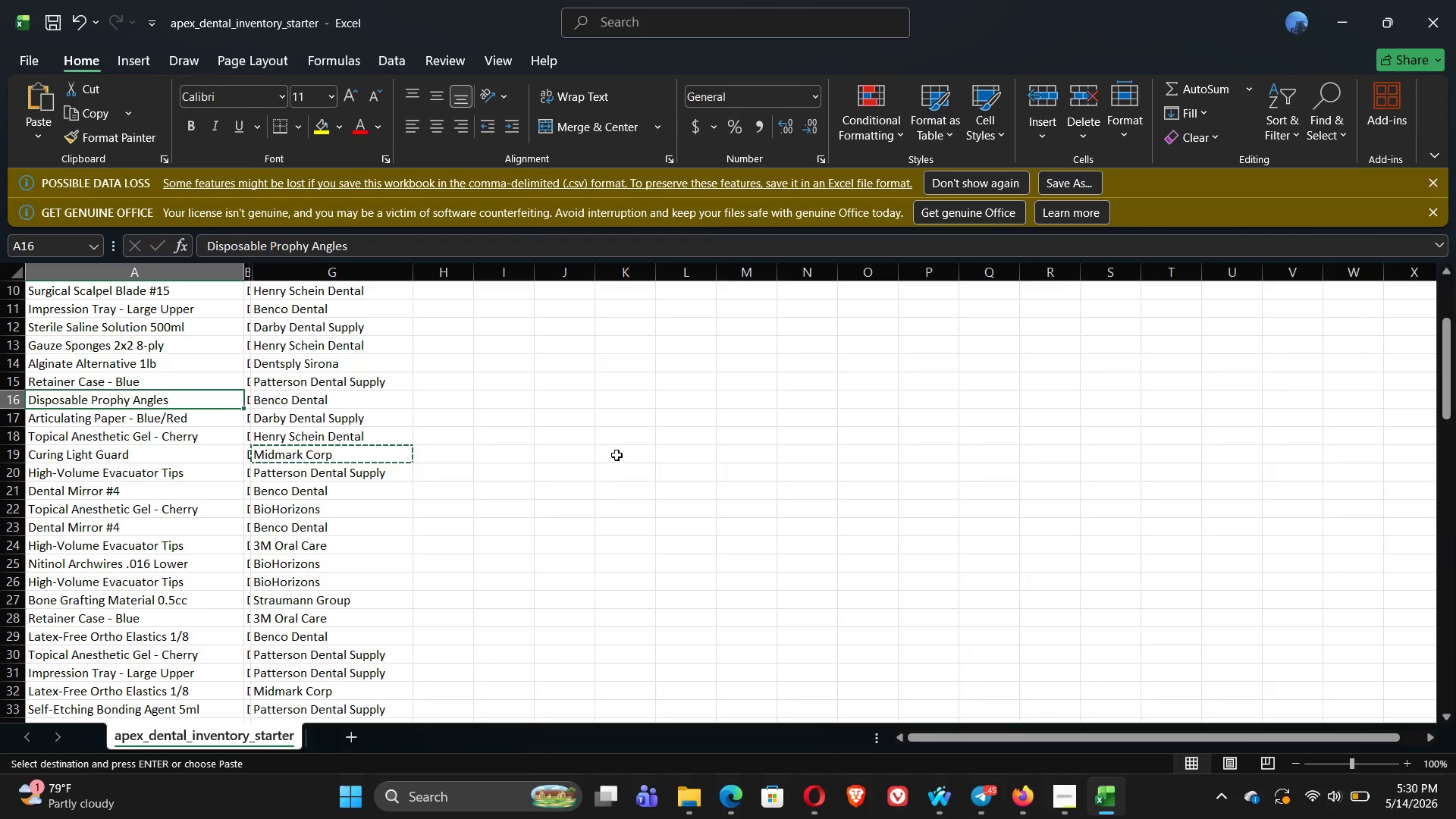 
key(Alt+AltLeft)
 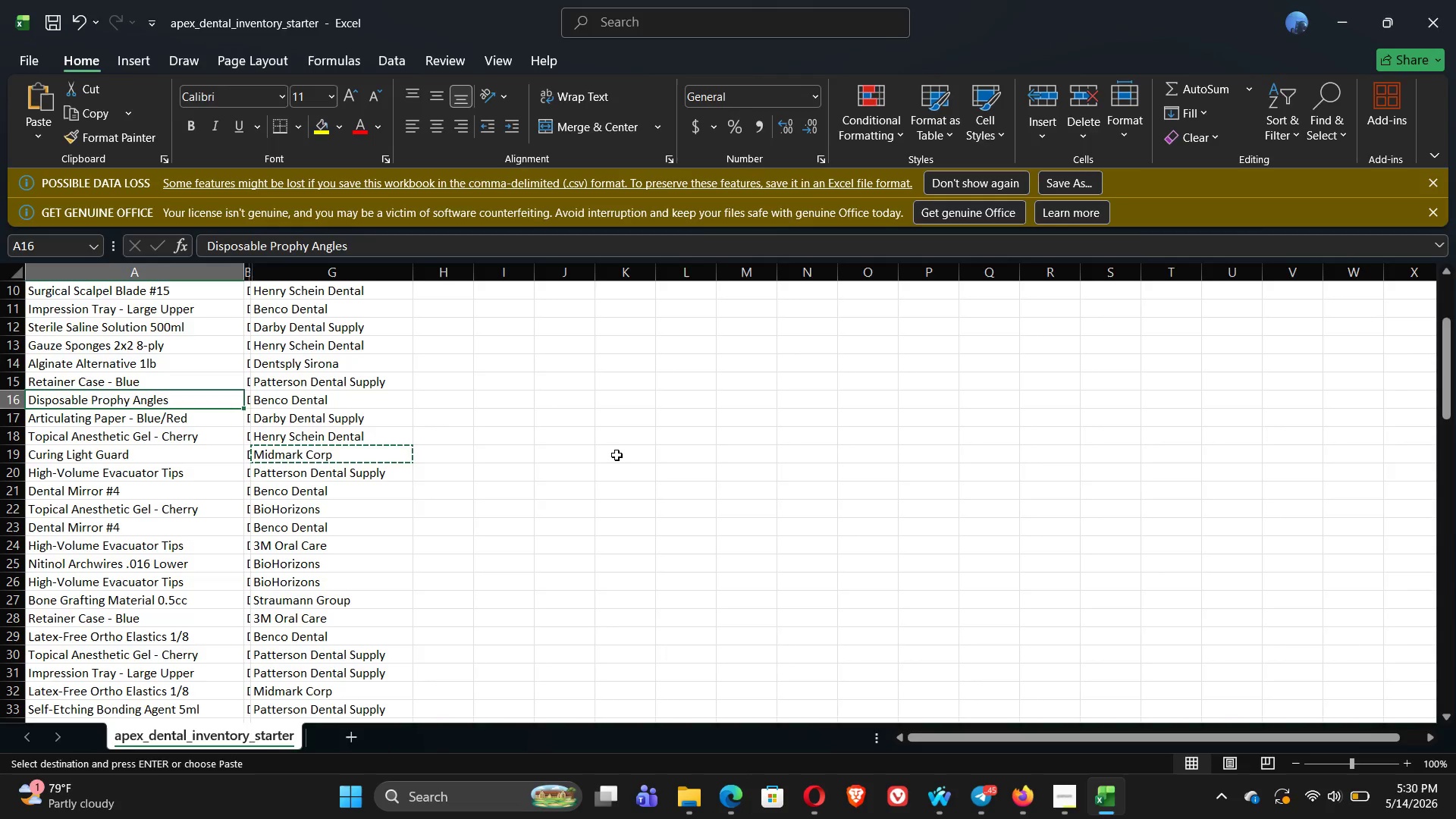 
key(Alt+Tab)
 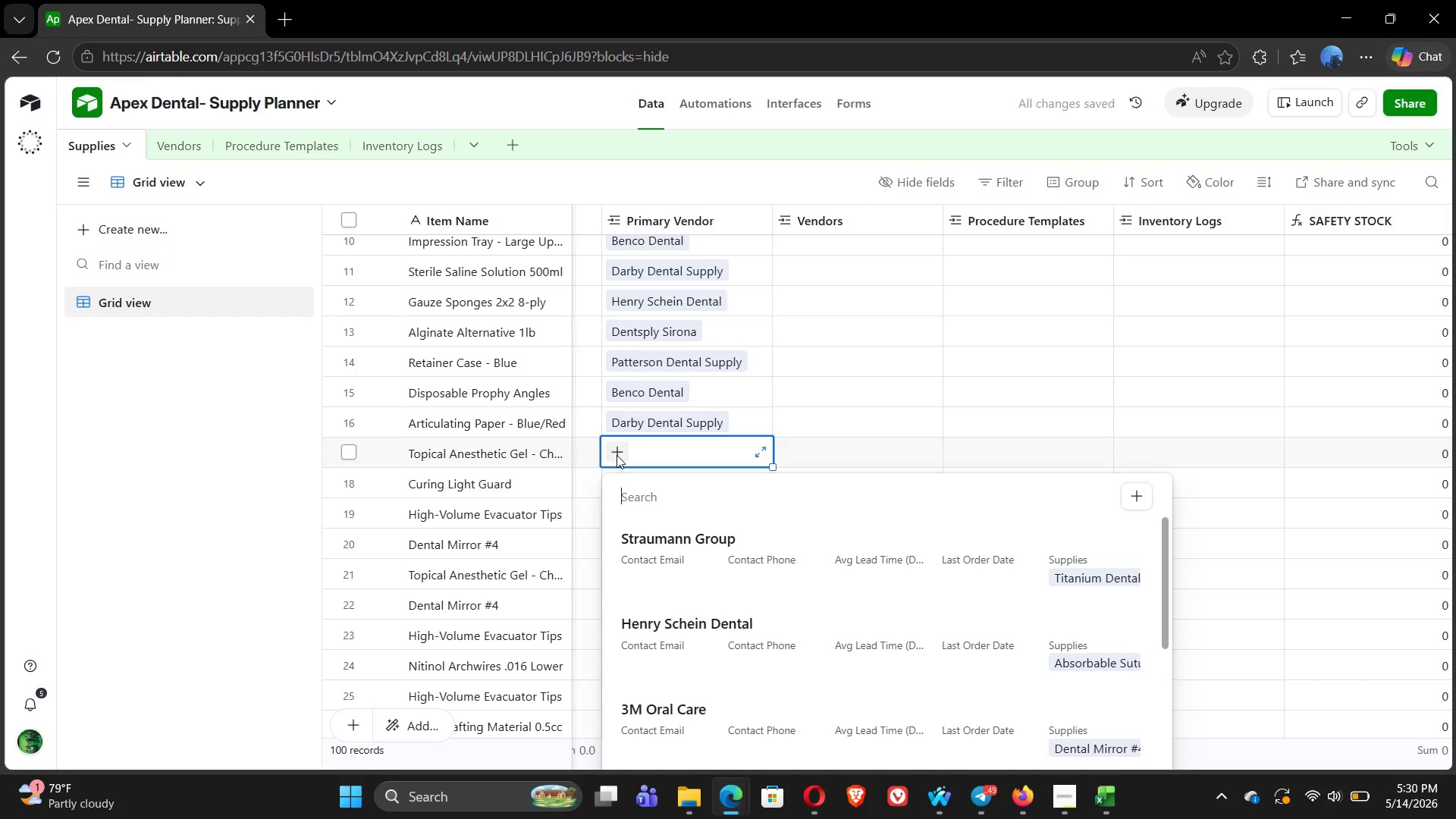 
key(H)
 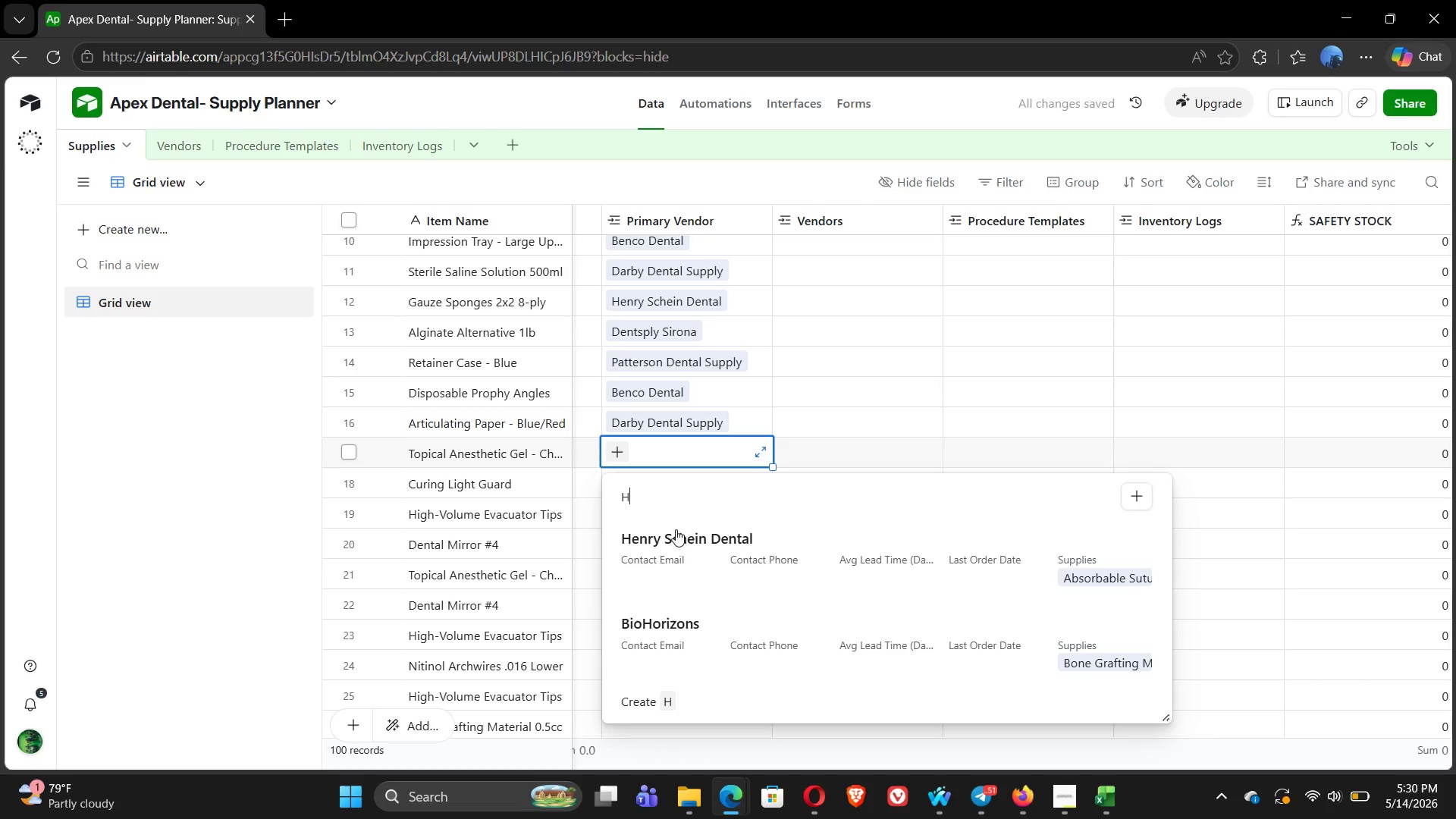 
left_click([678, 544])
 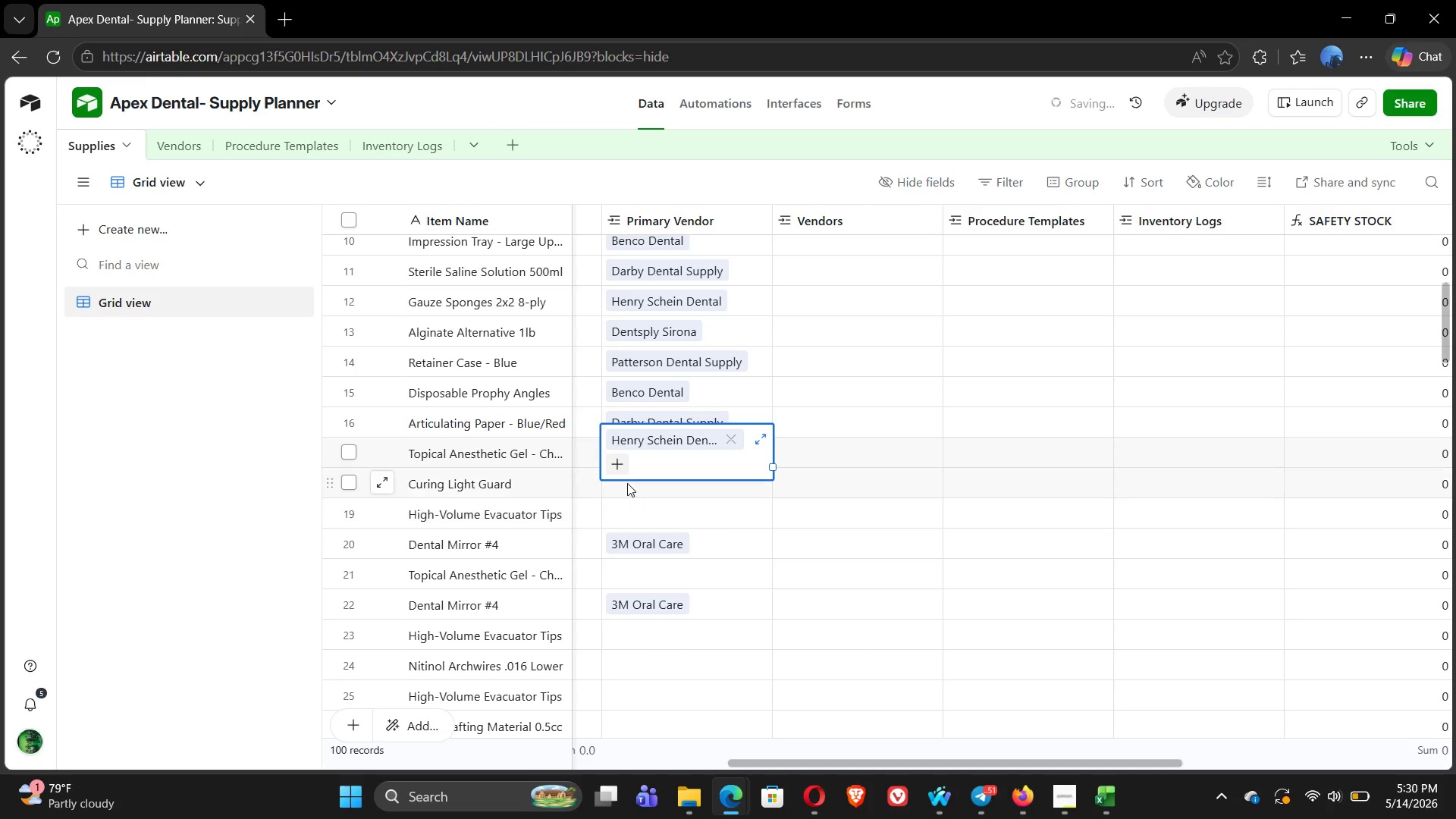 
left_click([626, 483])
 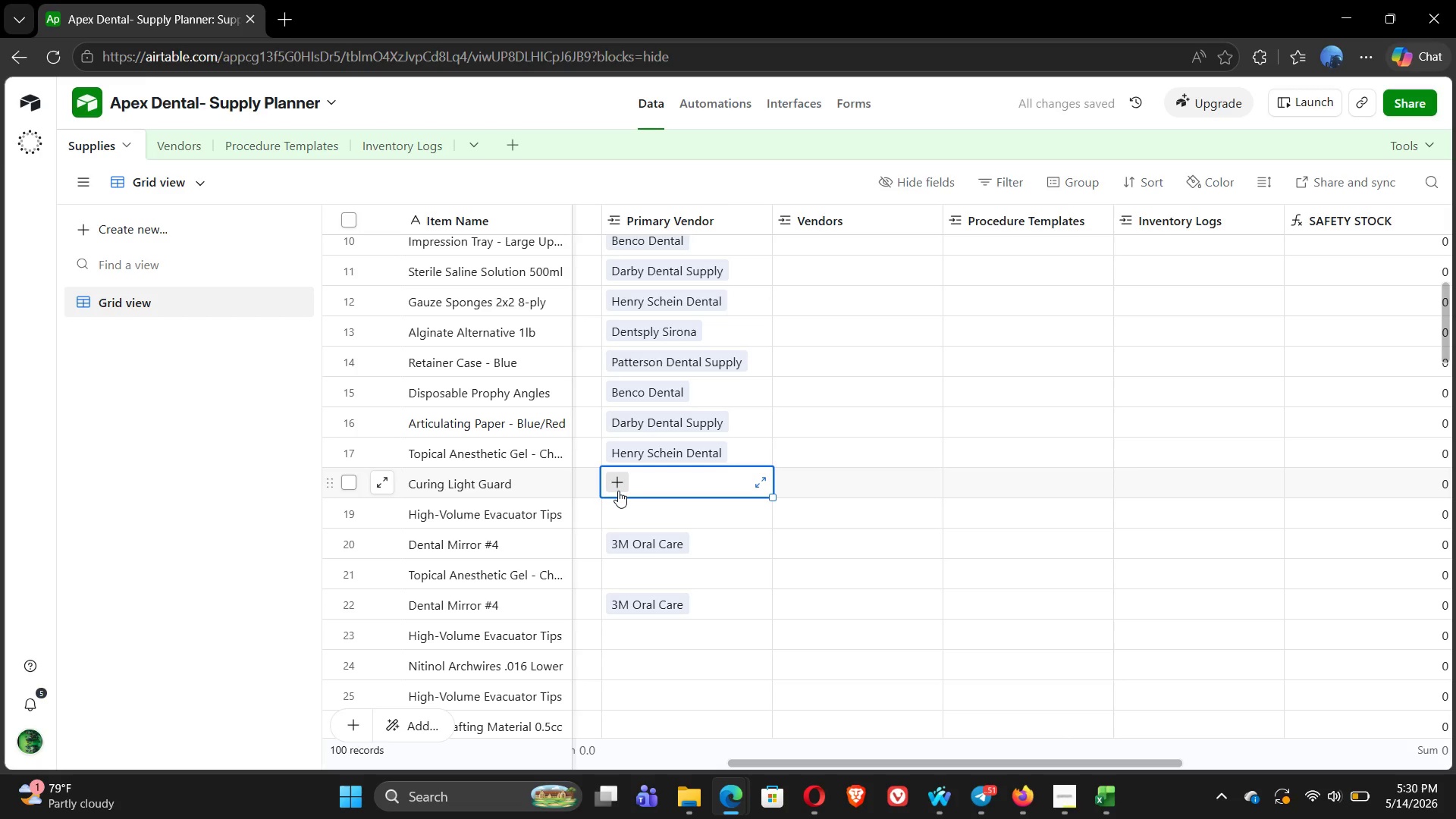 
left_click([618, 491])
 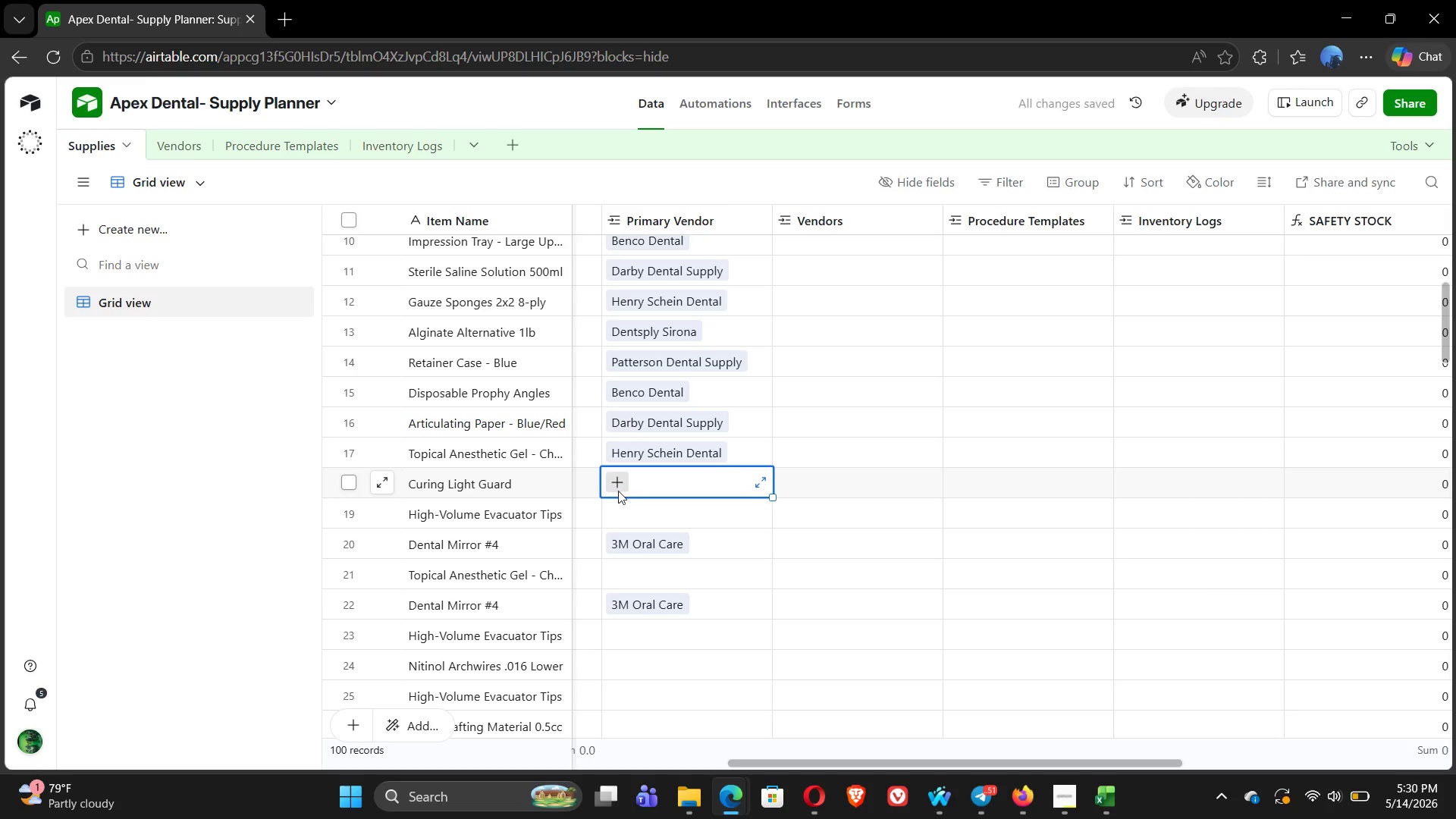 
key(Alt+Tab)
 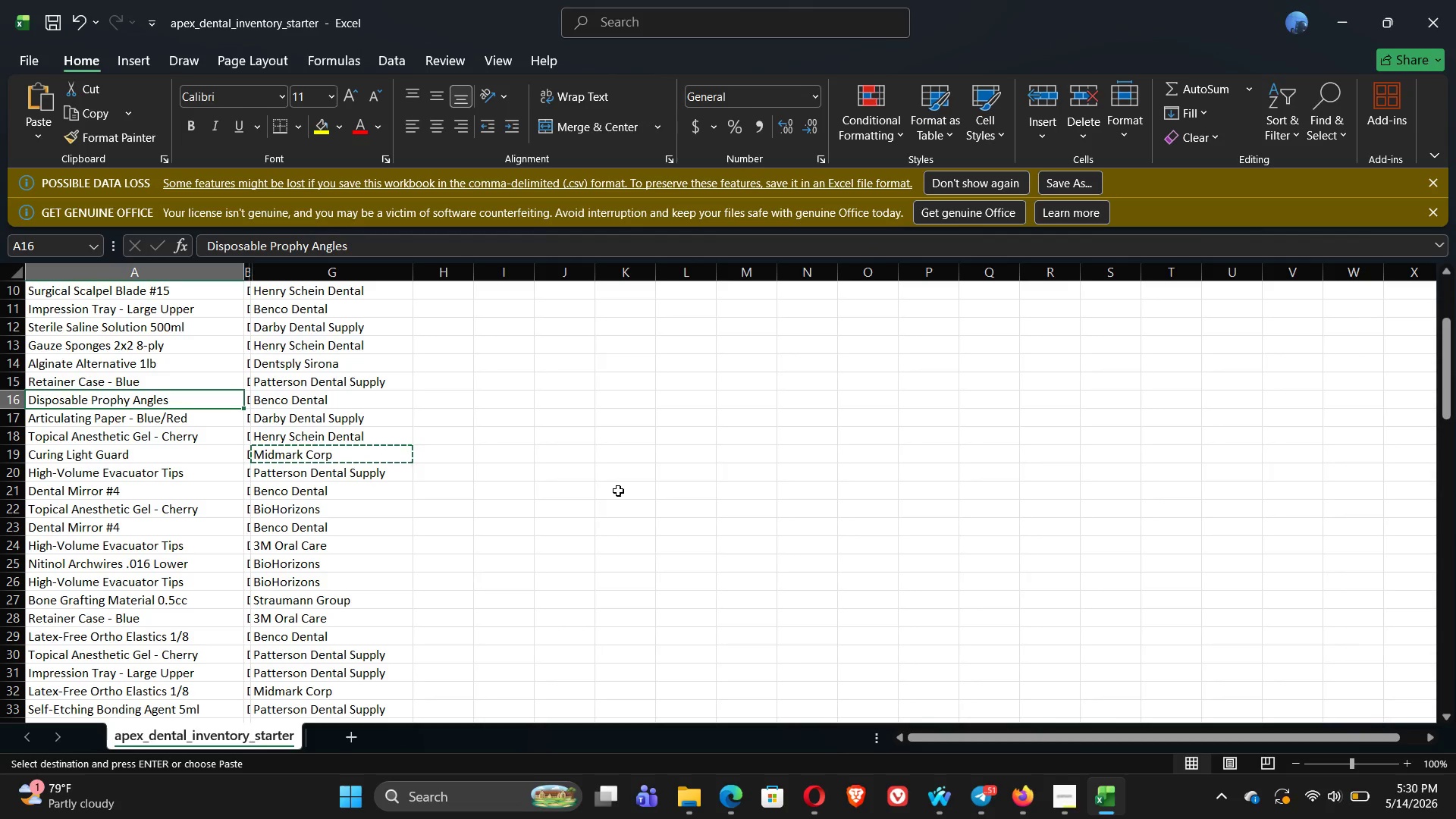 
key(Alt+AltLeft)
 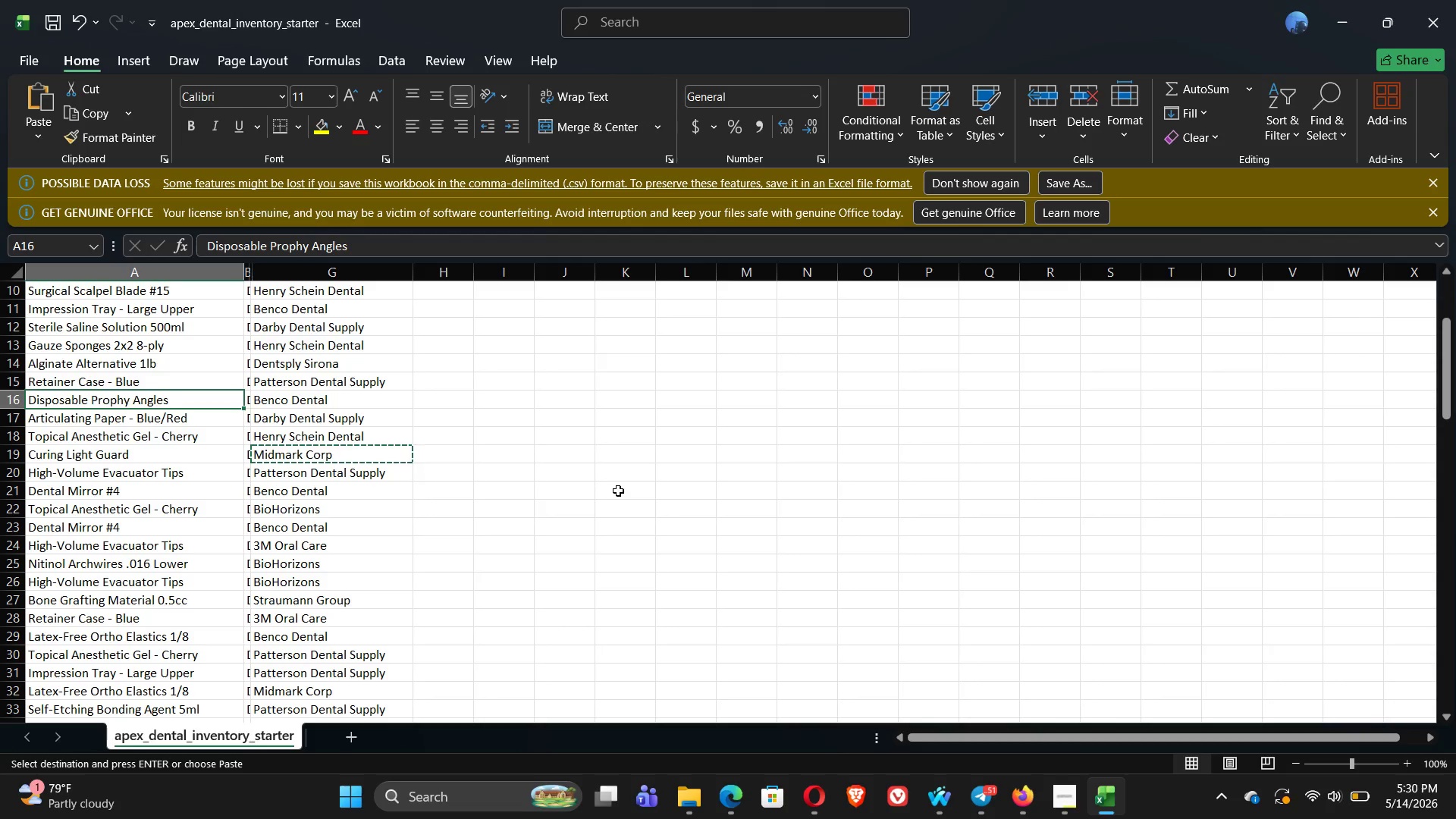 
key(Alt+Tab)
 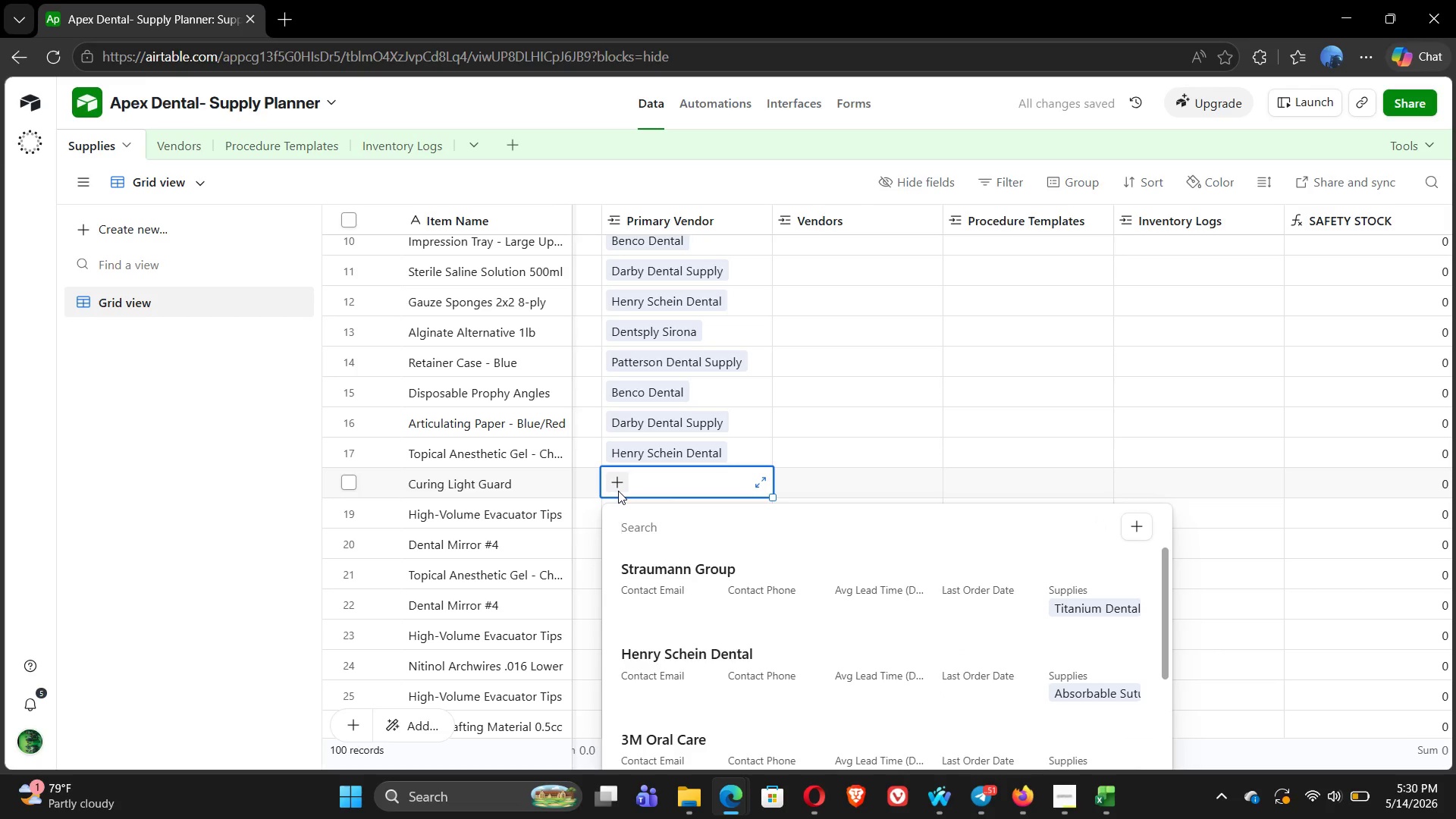 
key(M)
 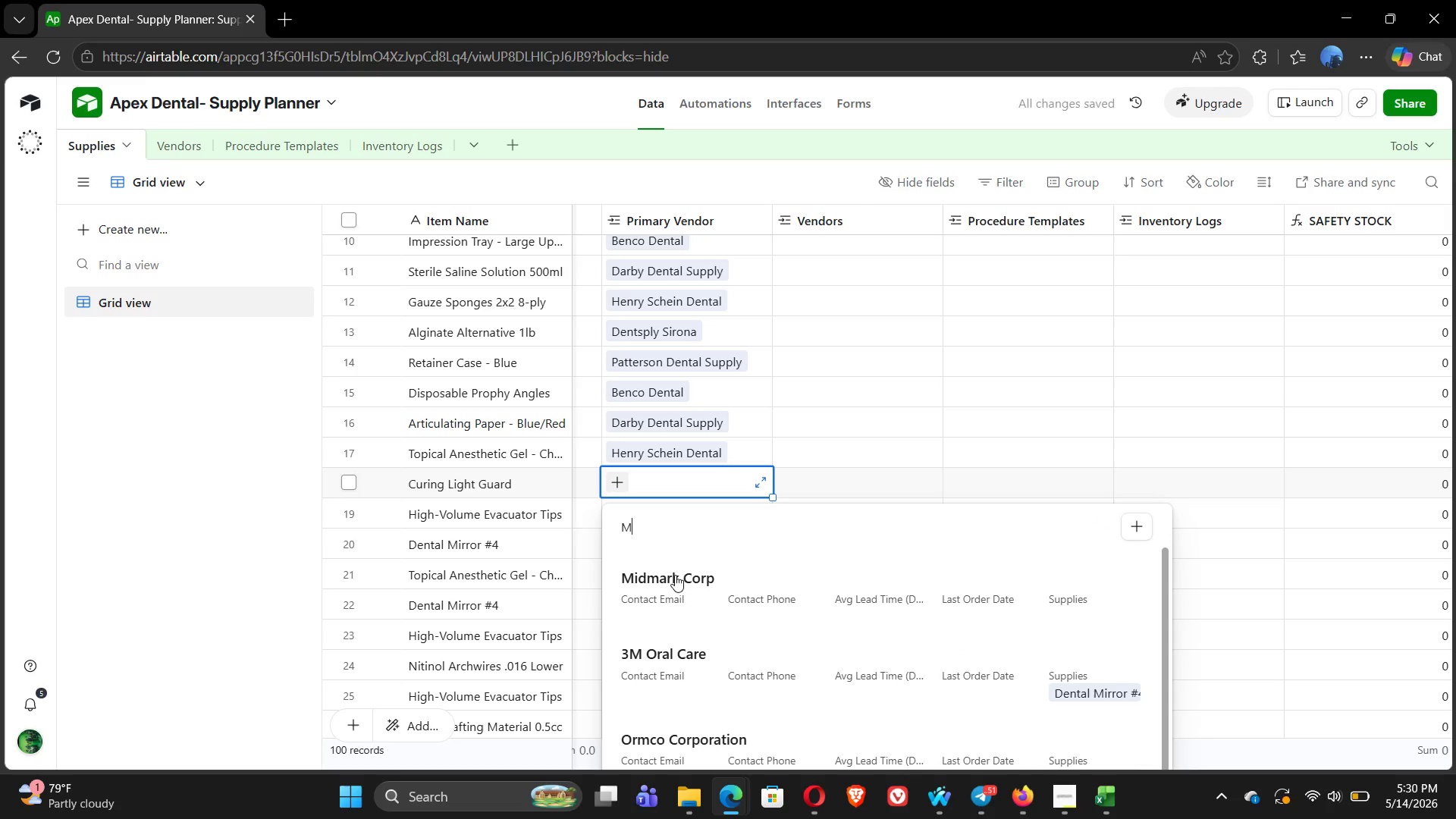 
left_click([683, 587])
 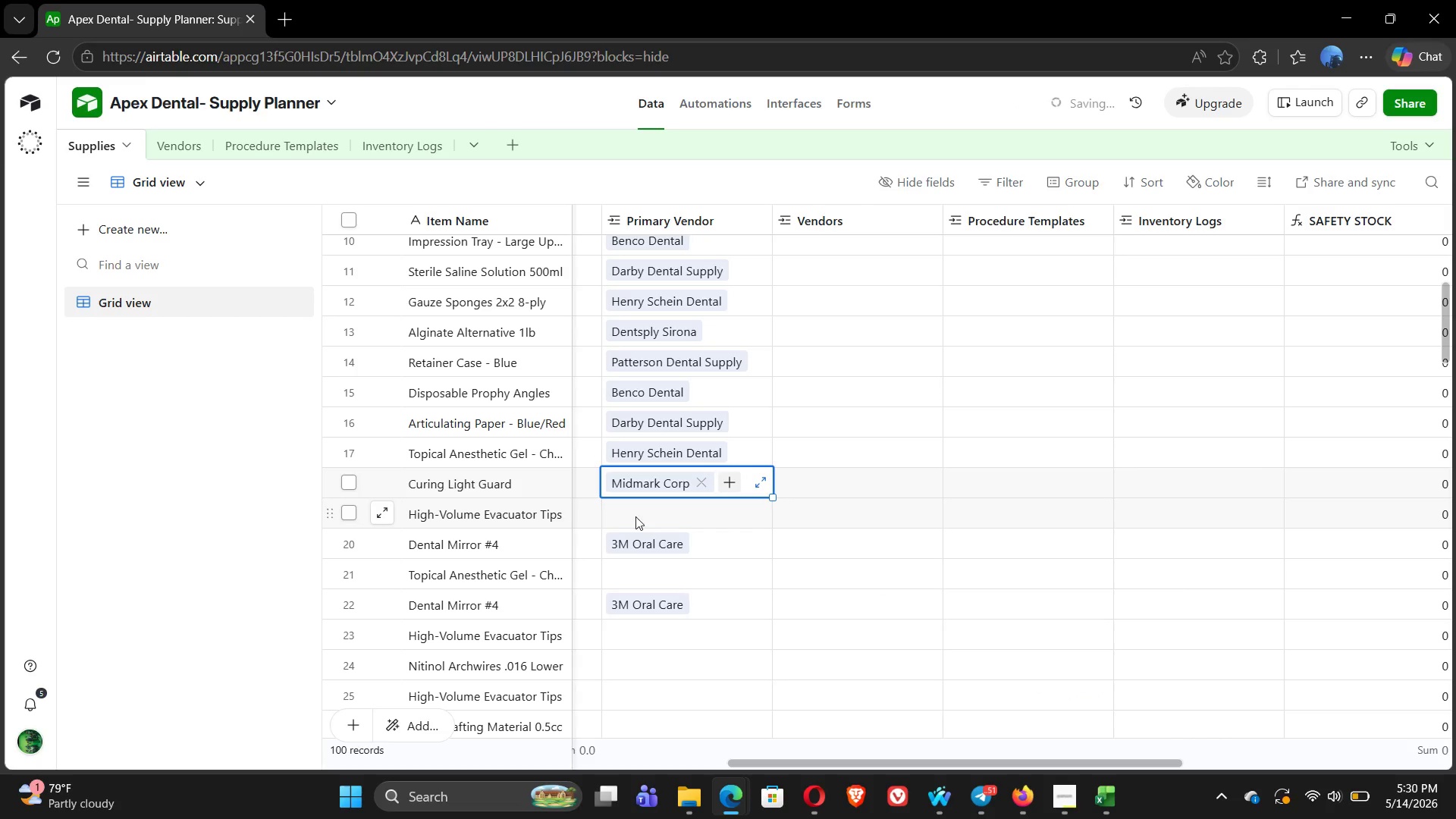 
left_click([629, 514])
 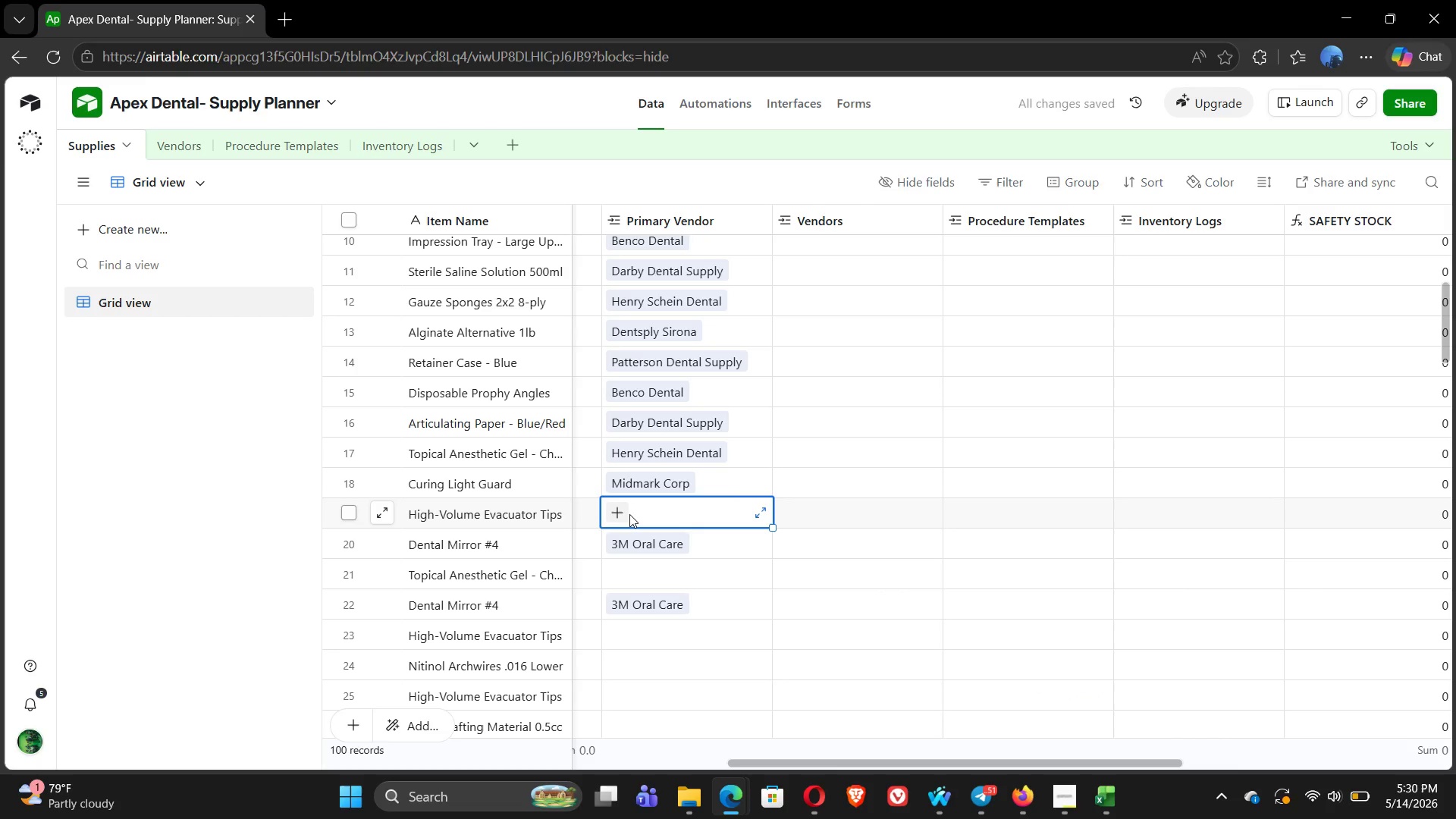 
key(Alt+Tab)
 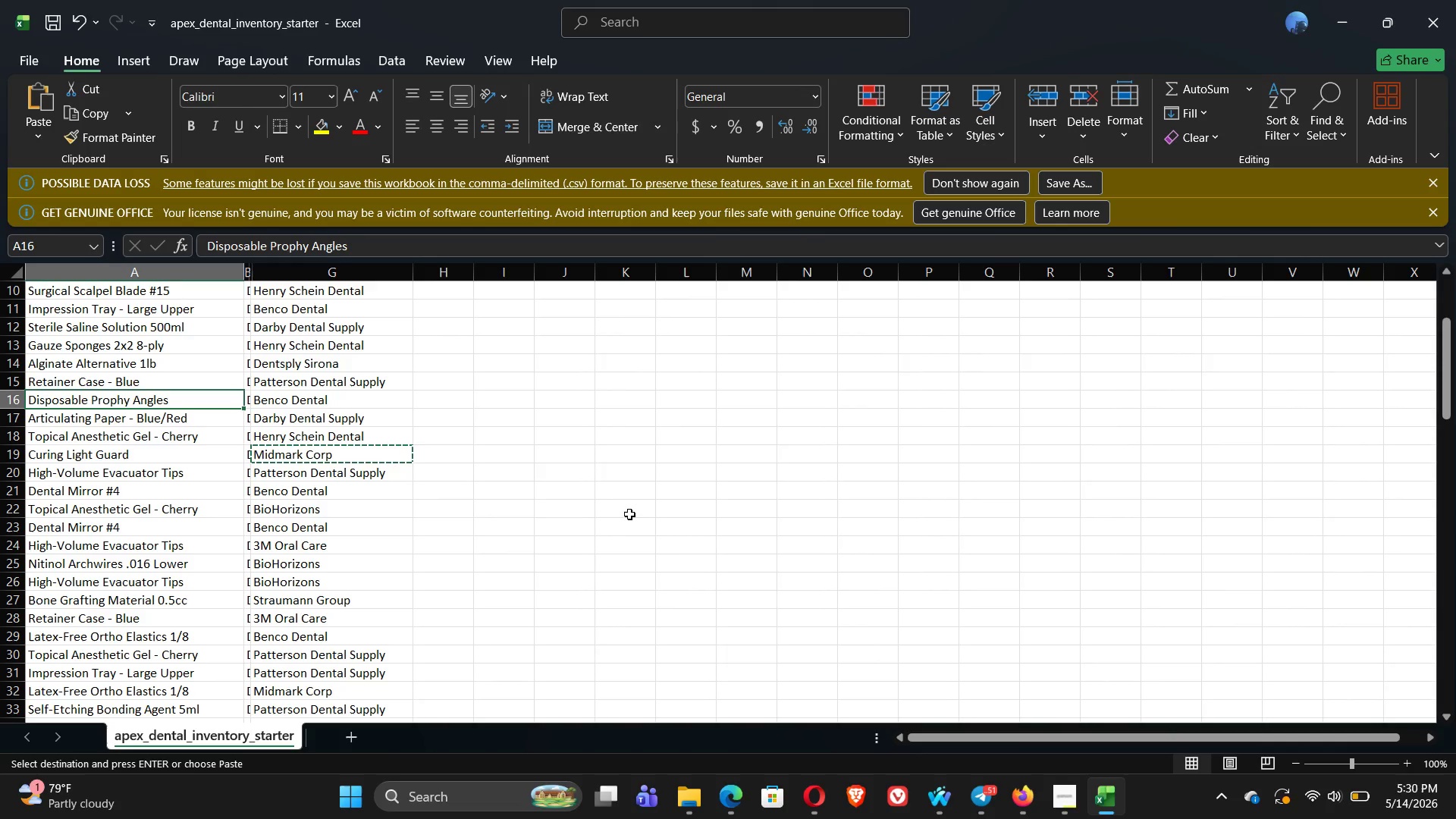 
key(Alt+AltLeft)
 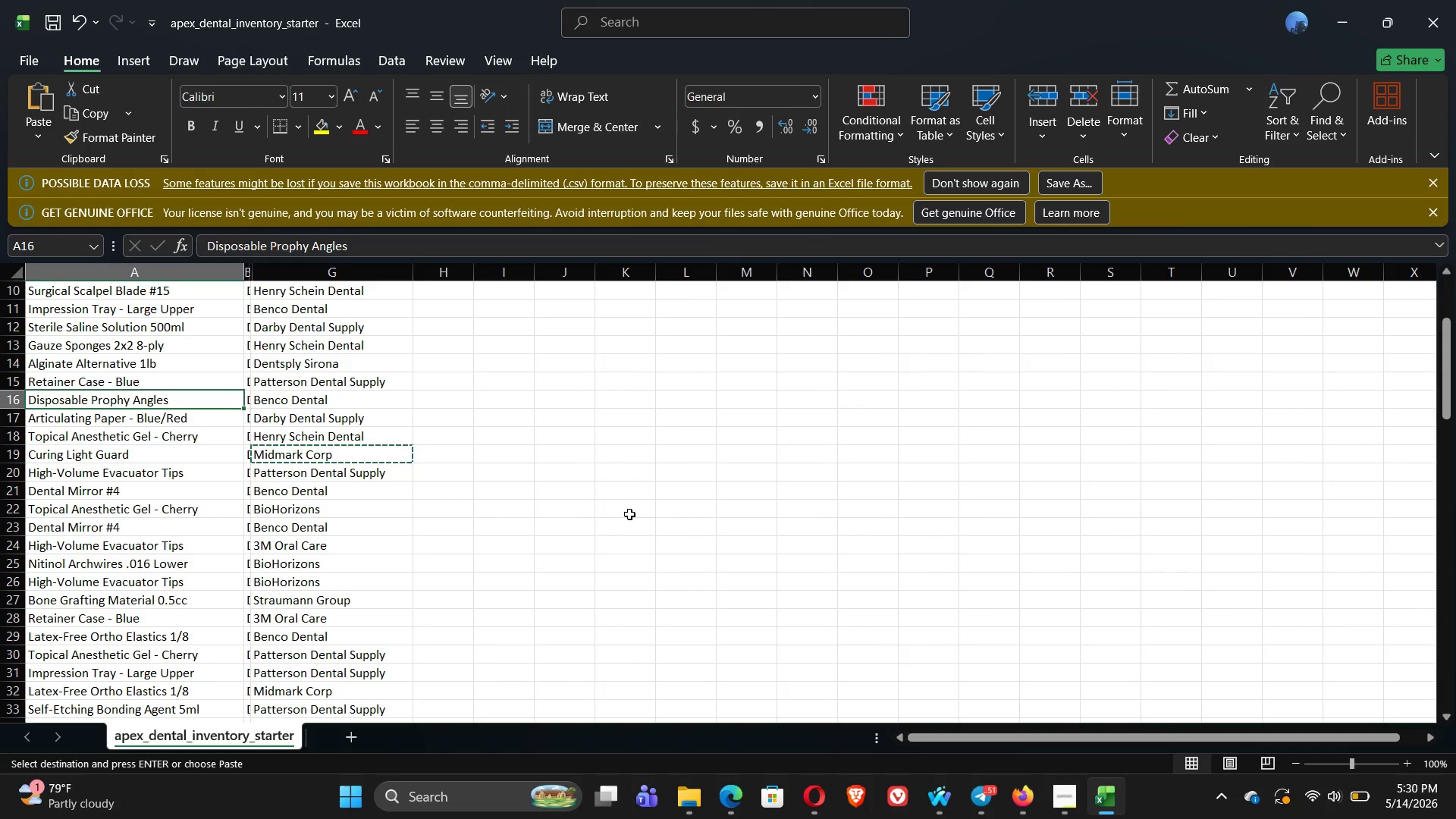 
key(Alt+Tab)
 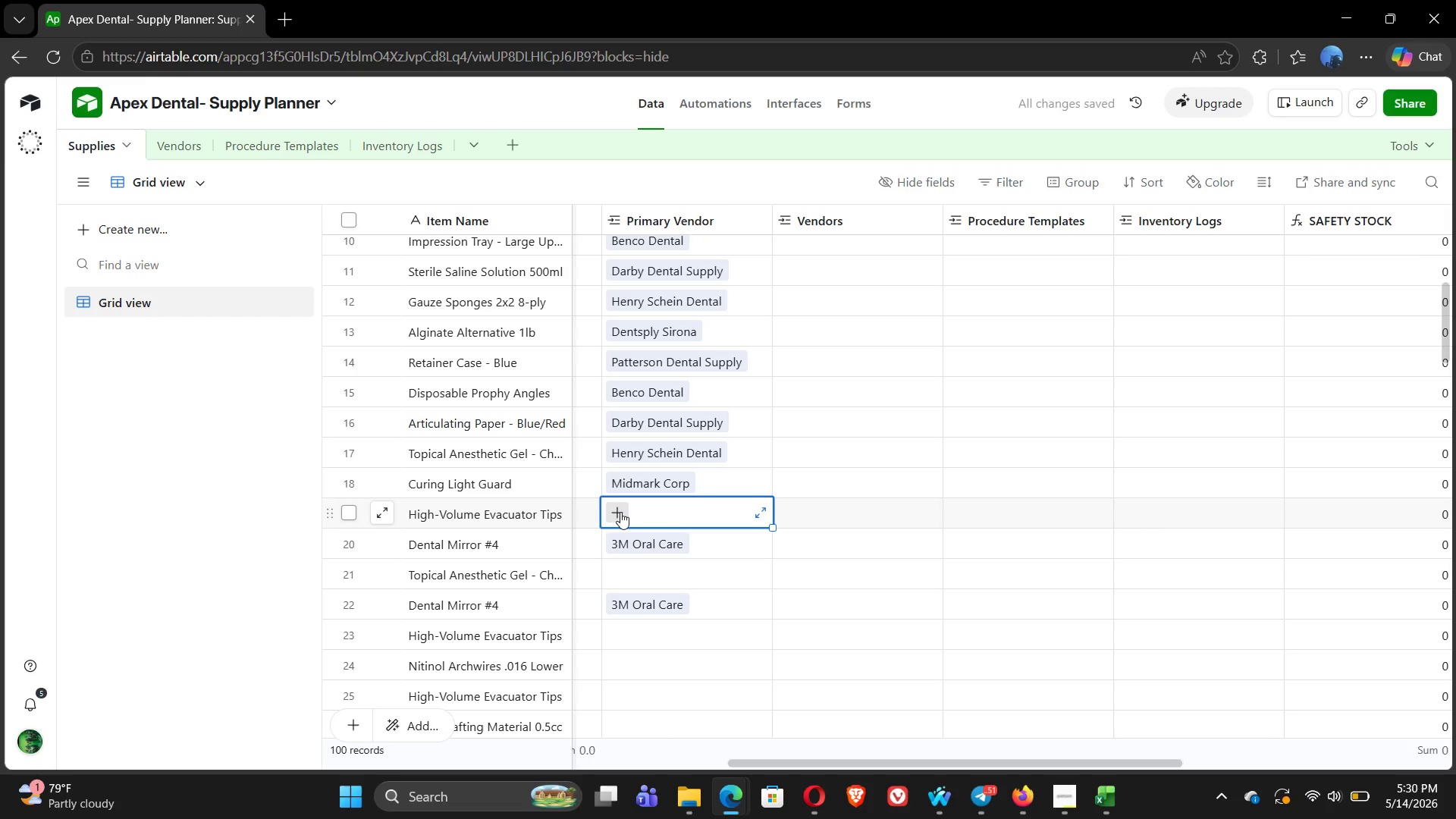 
left_click([616, 512])
 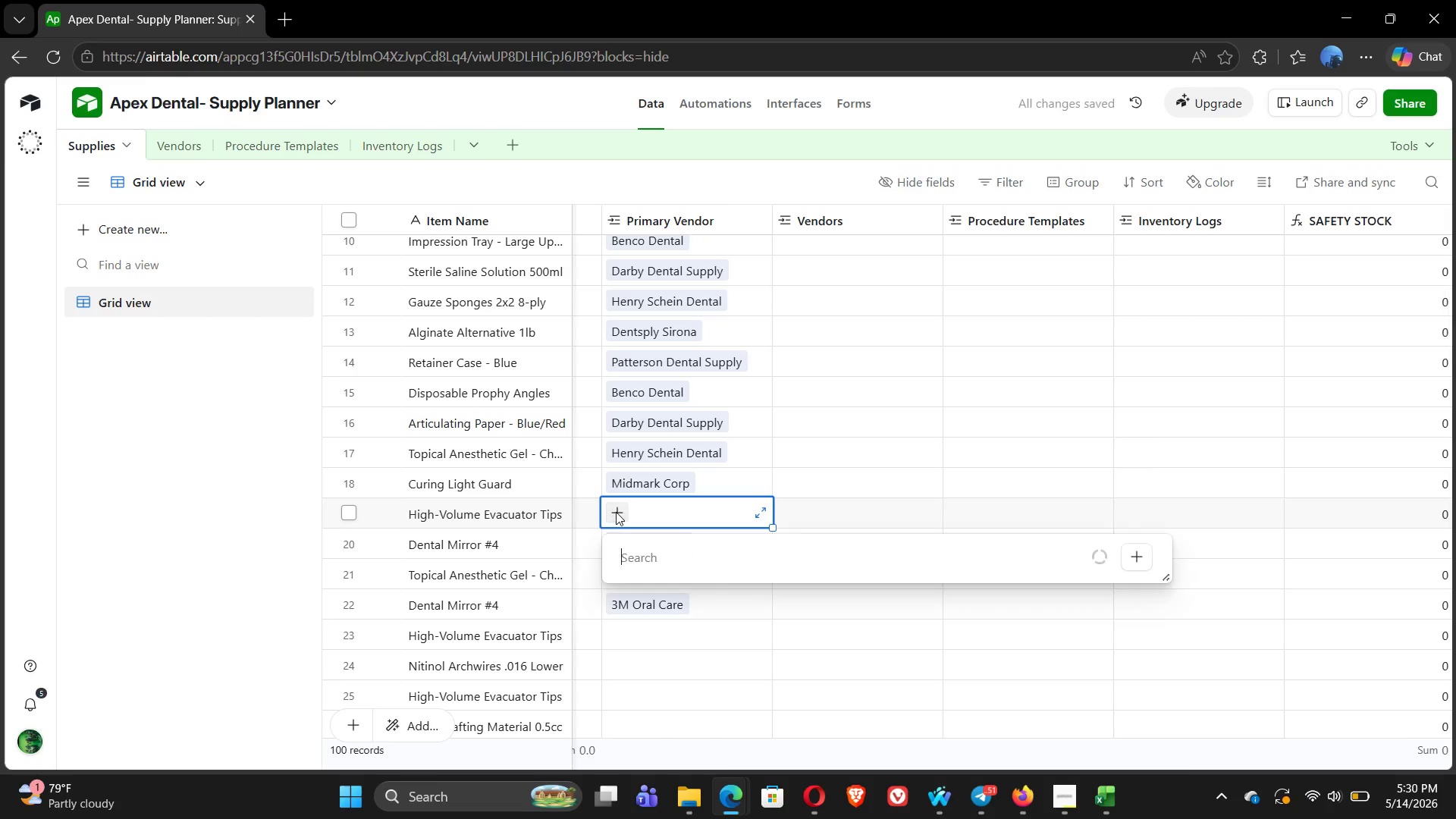 
key(P)
 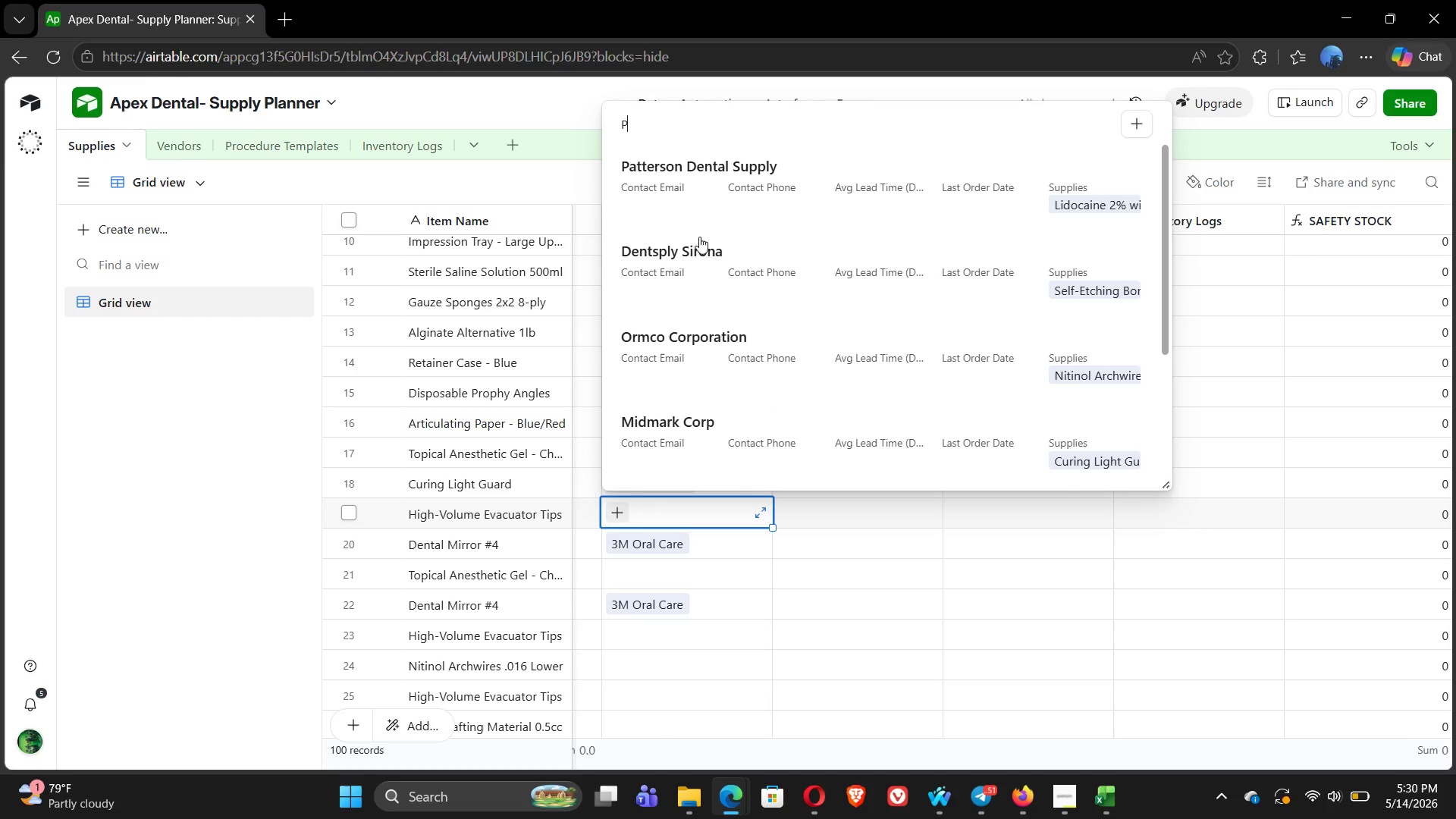 
left_click([690, 179])
 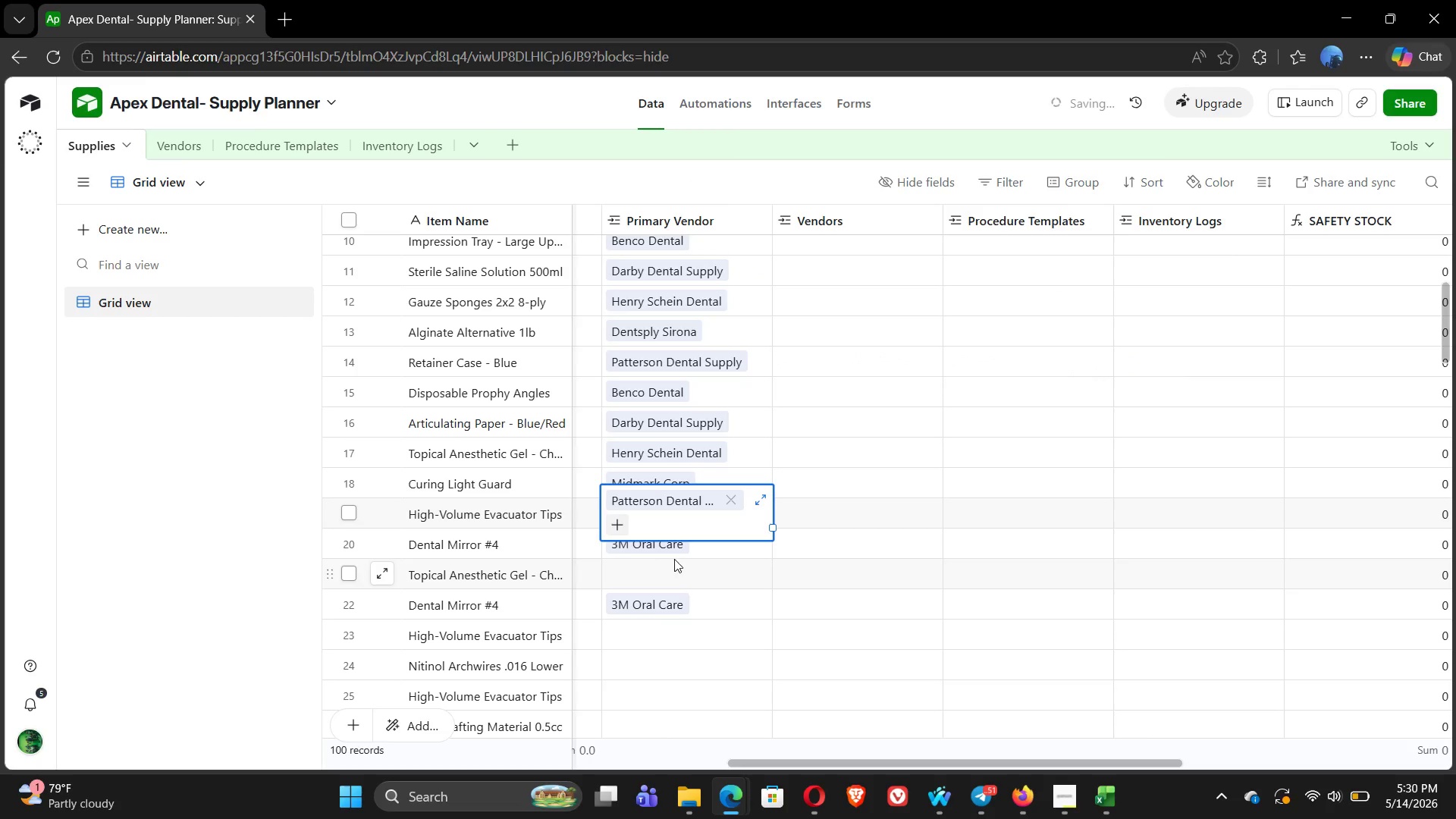 
left_click([686, 571])
 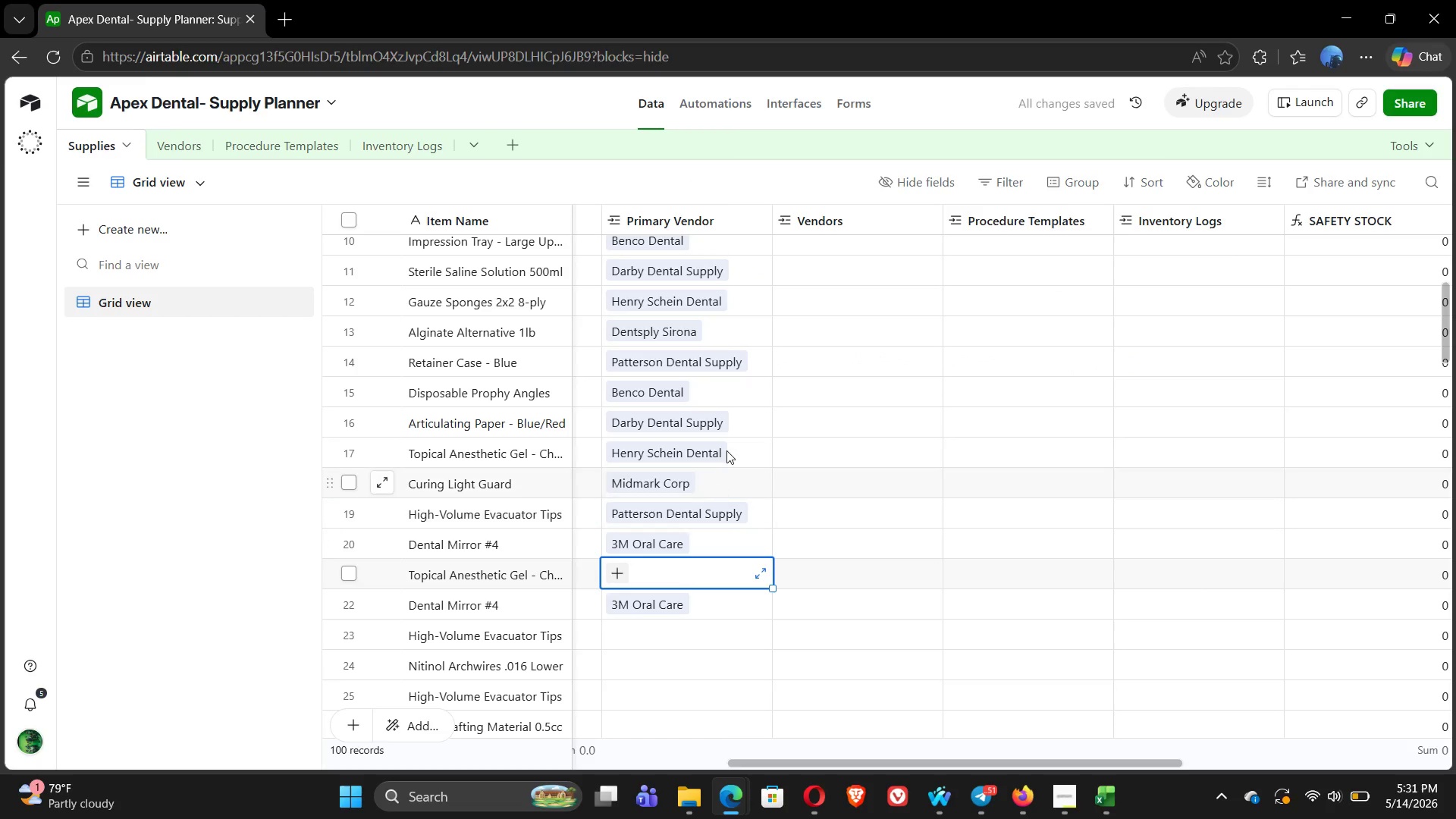 
key(Alt+Tab)
 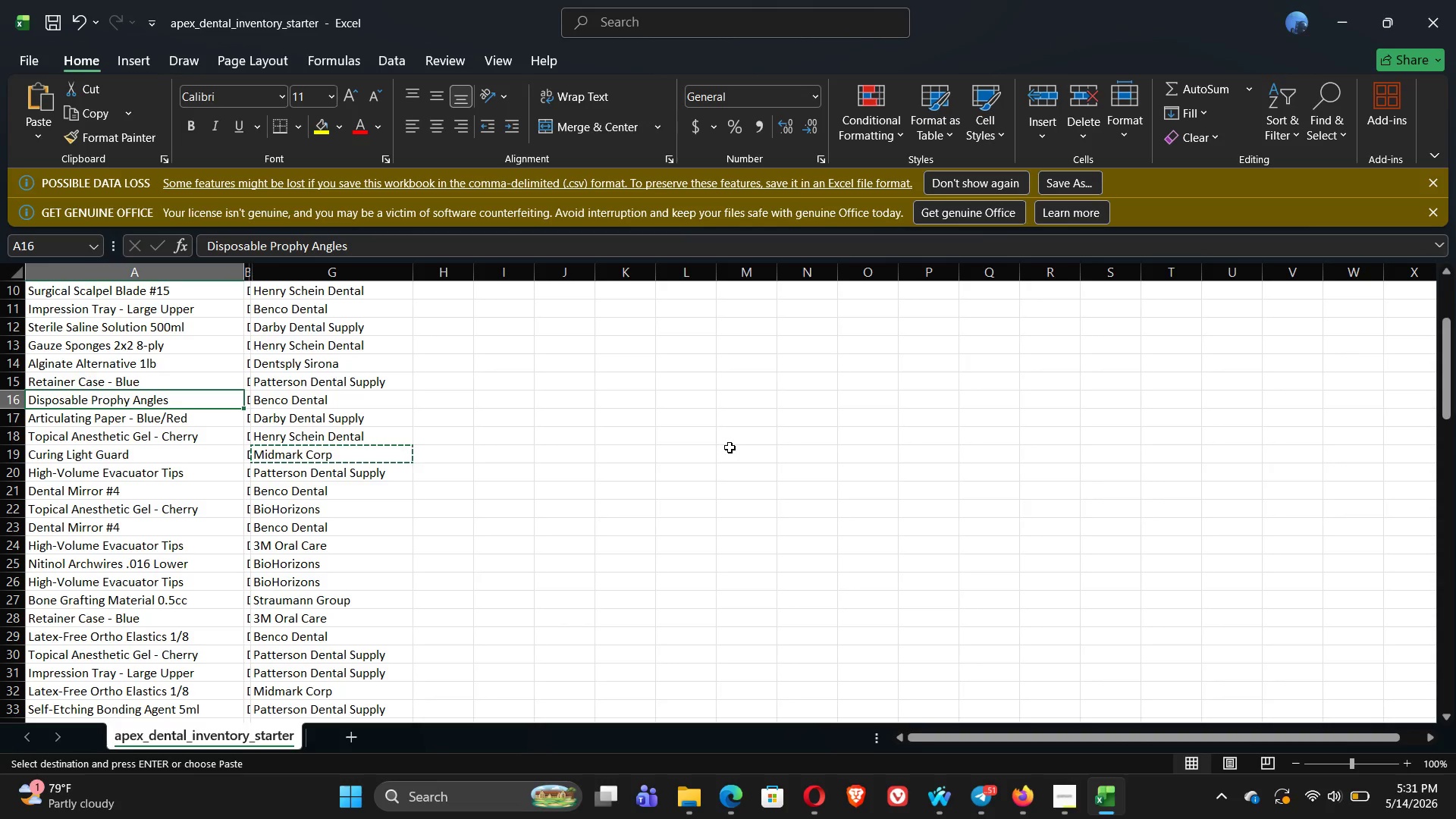 
left_click([354, 494])
 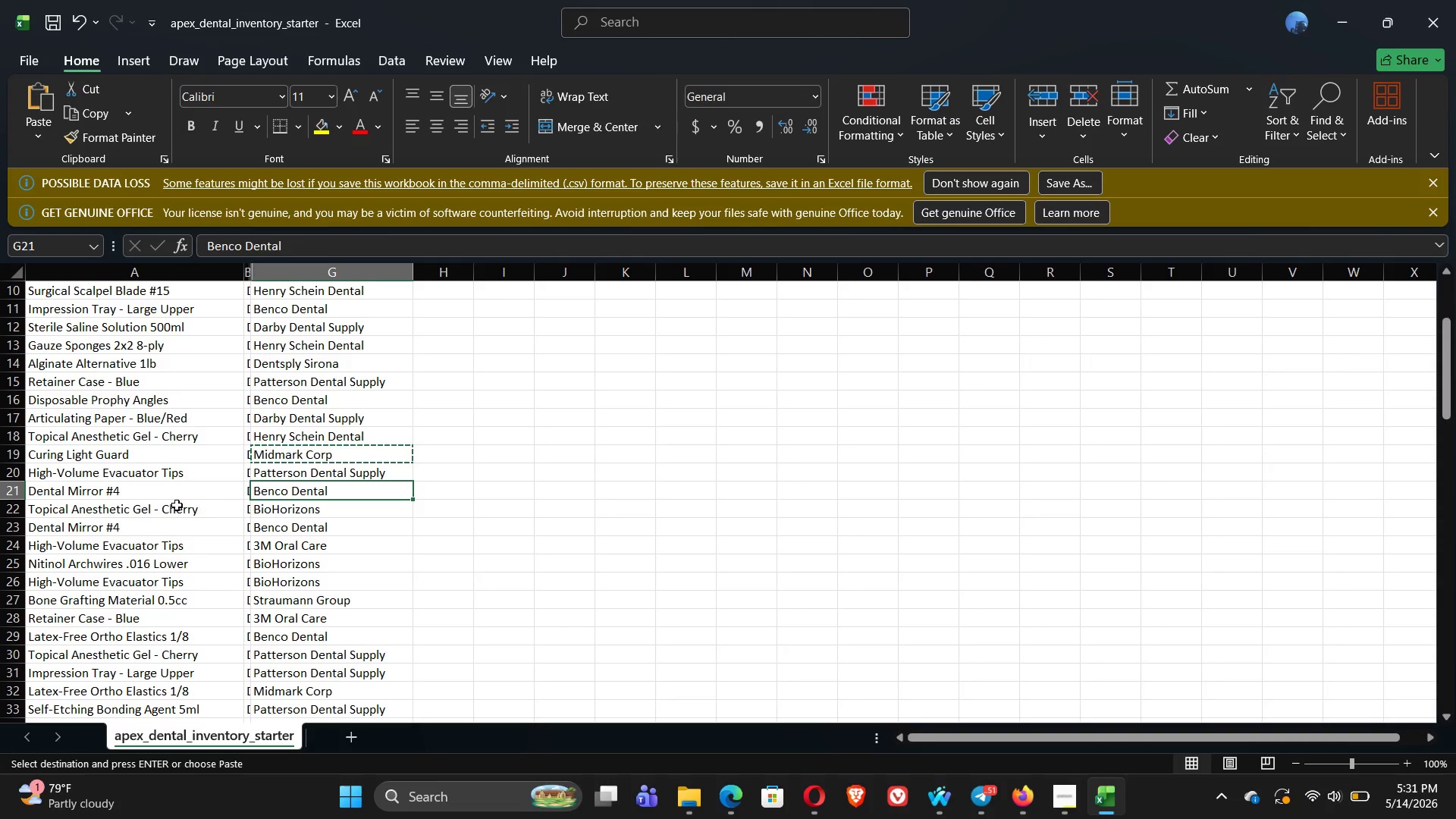 
left_click([109, 497])
 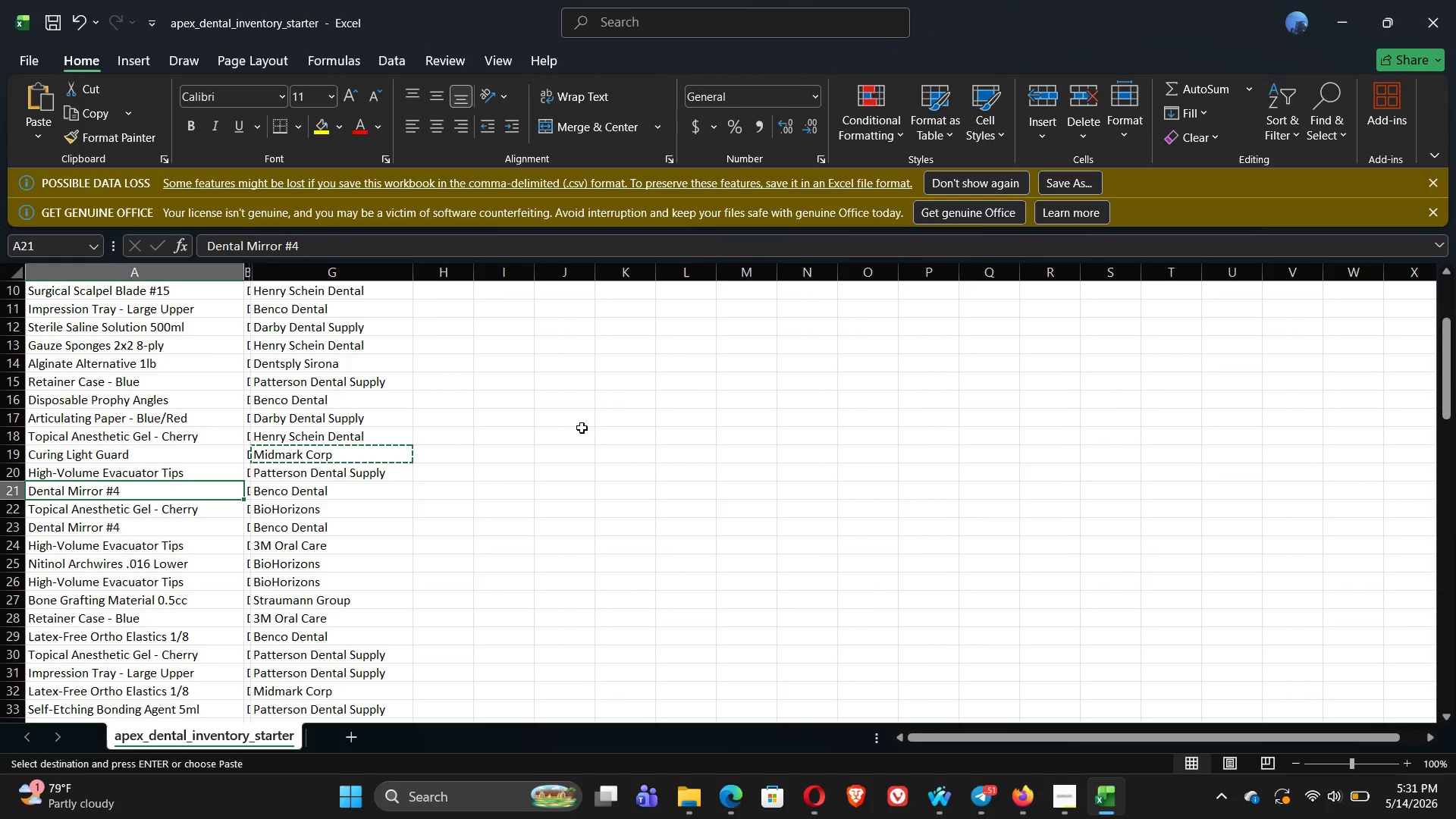 
wait(6.91)
 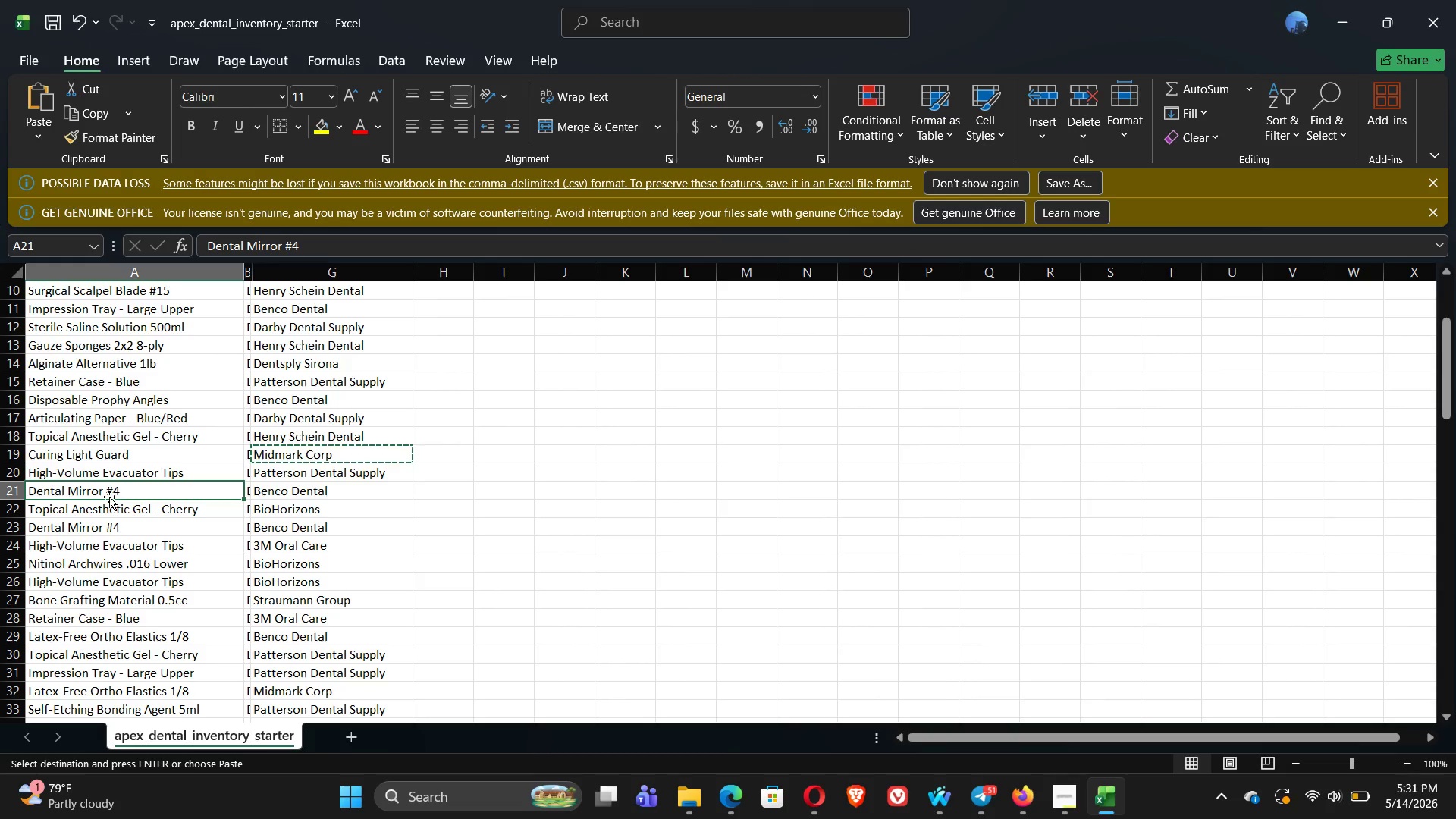 
key(Alt+Tab)
 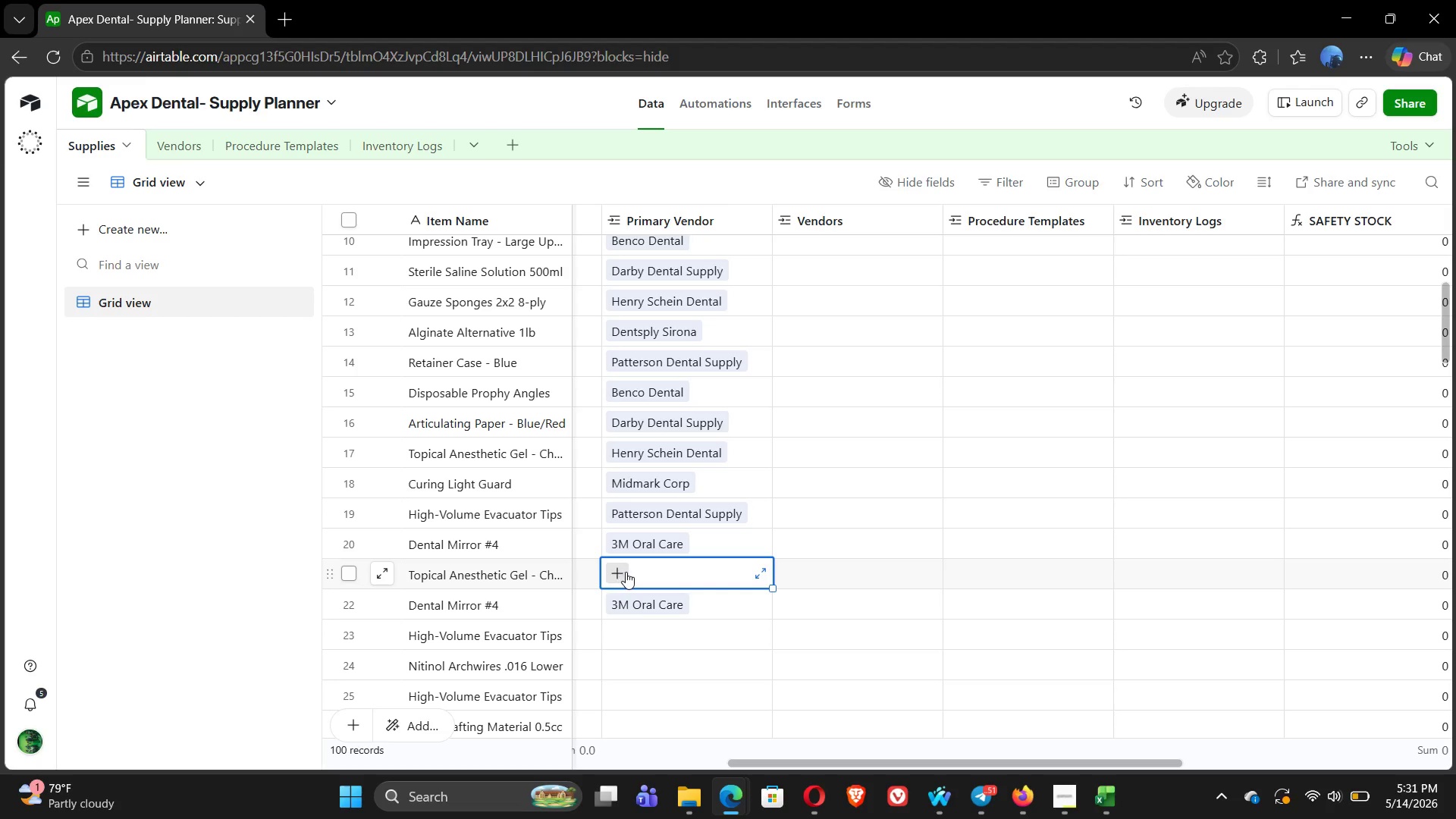 
left_click([684, 539])
 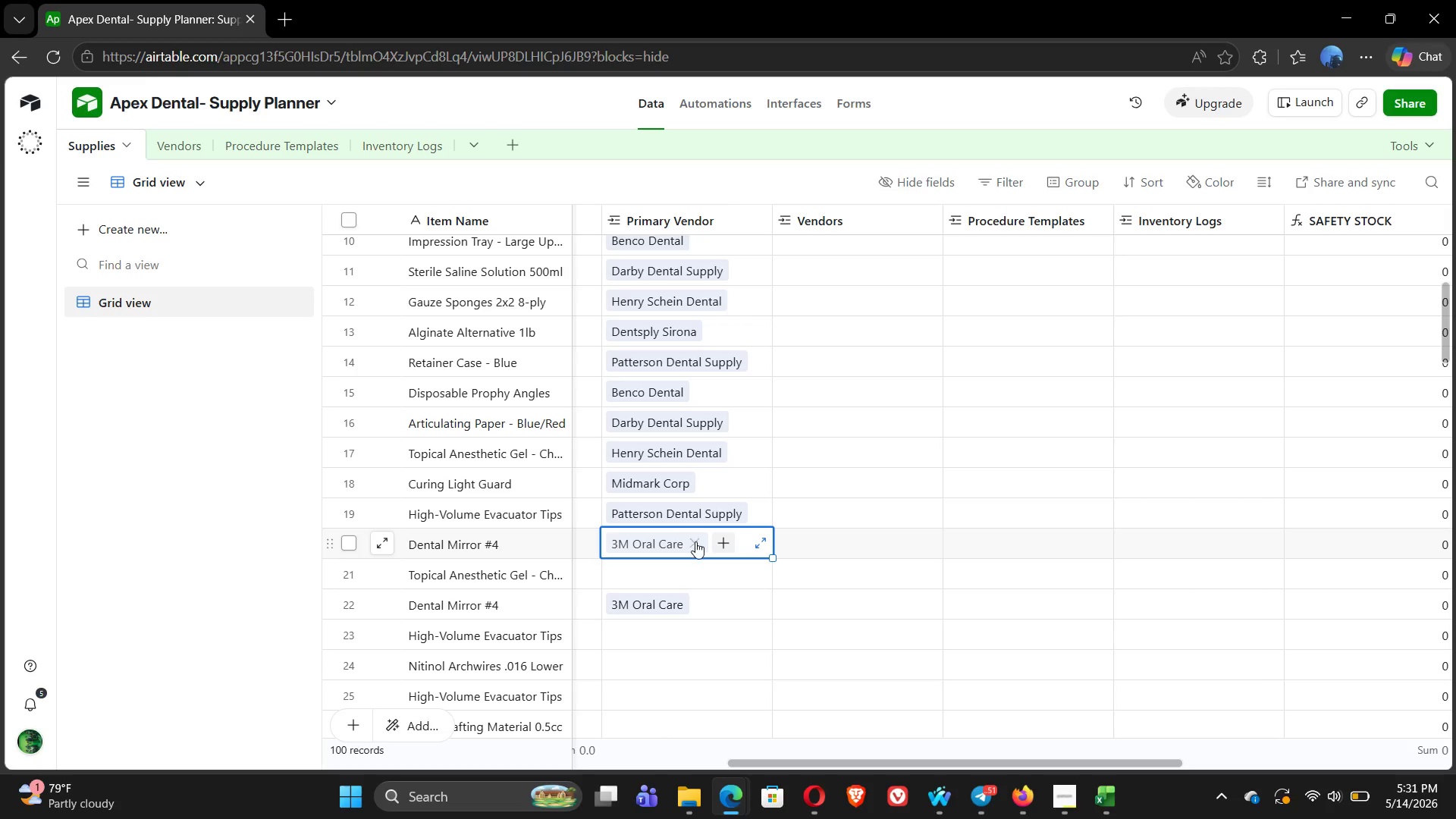 
left_click([697, 542])
 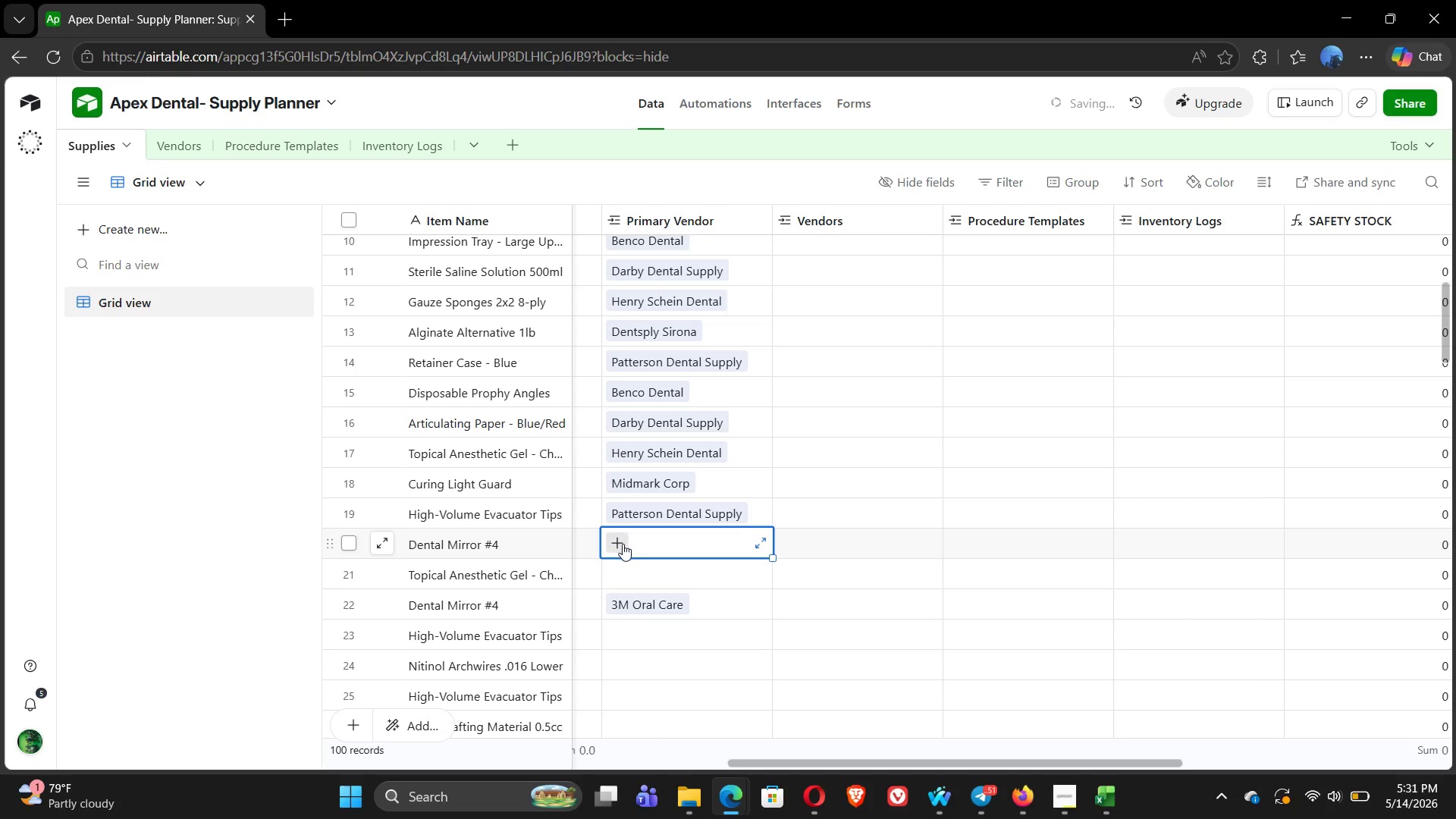 
left_click([622, 544])
 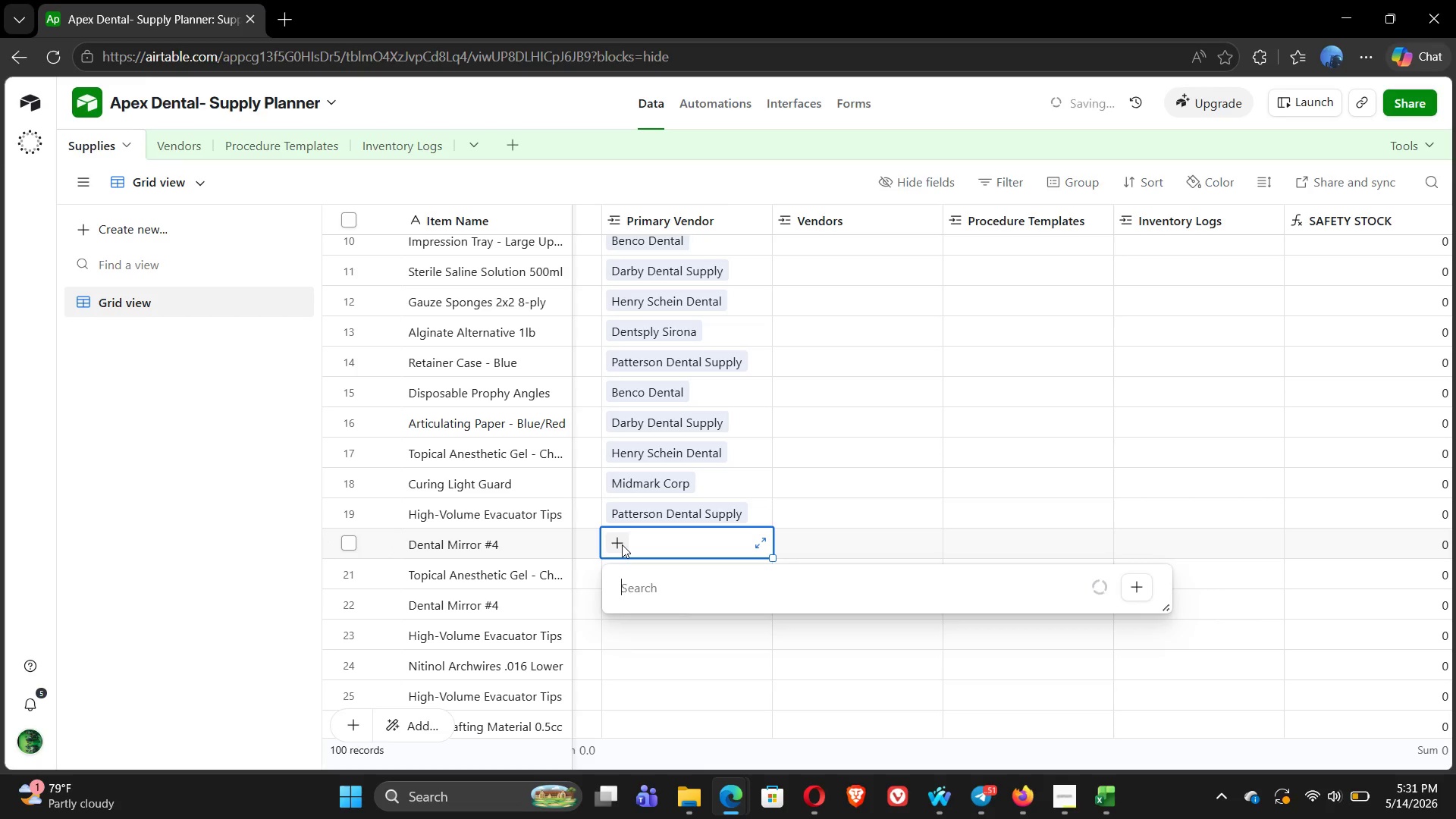 
key(B)
 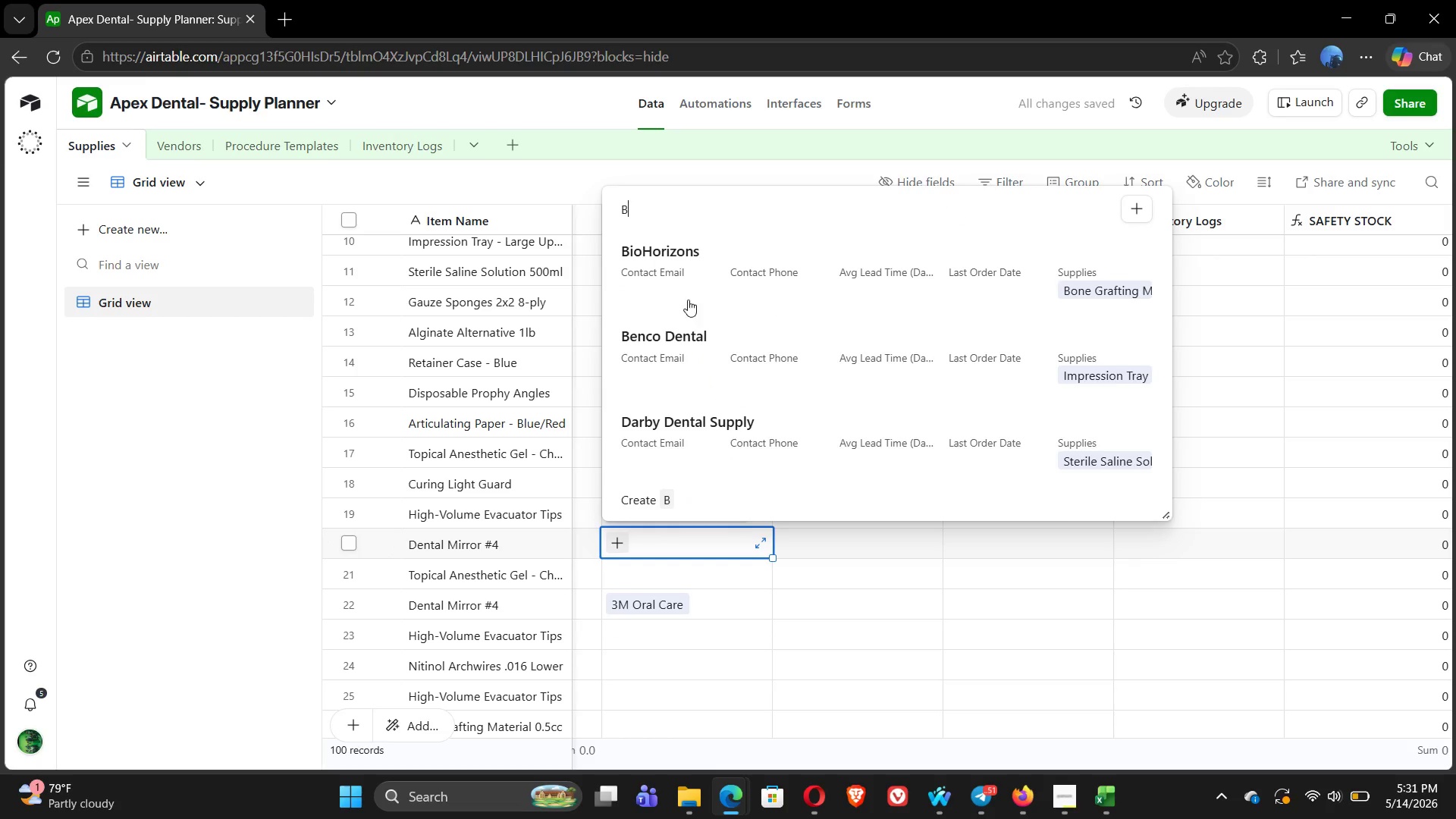 
left_click([689, 352])
 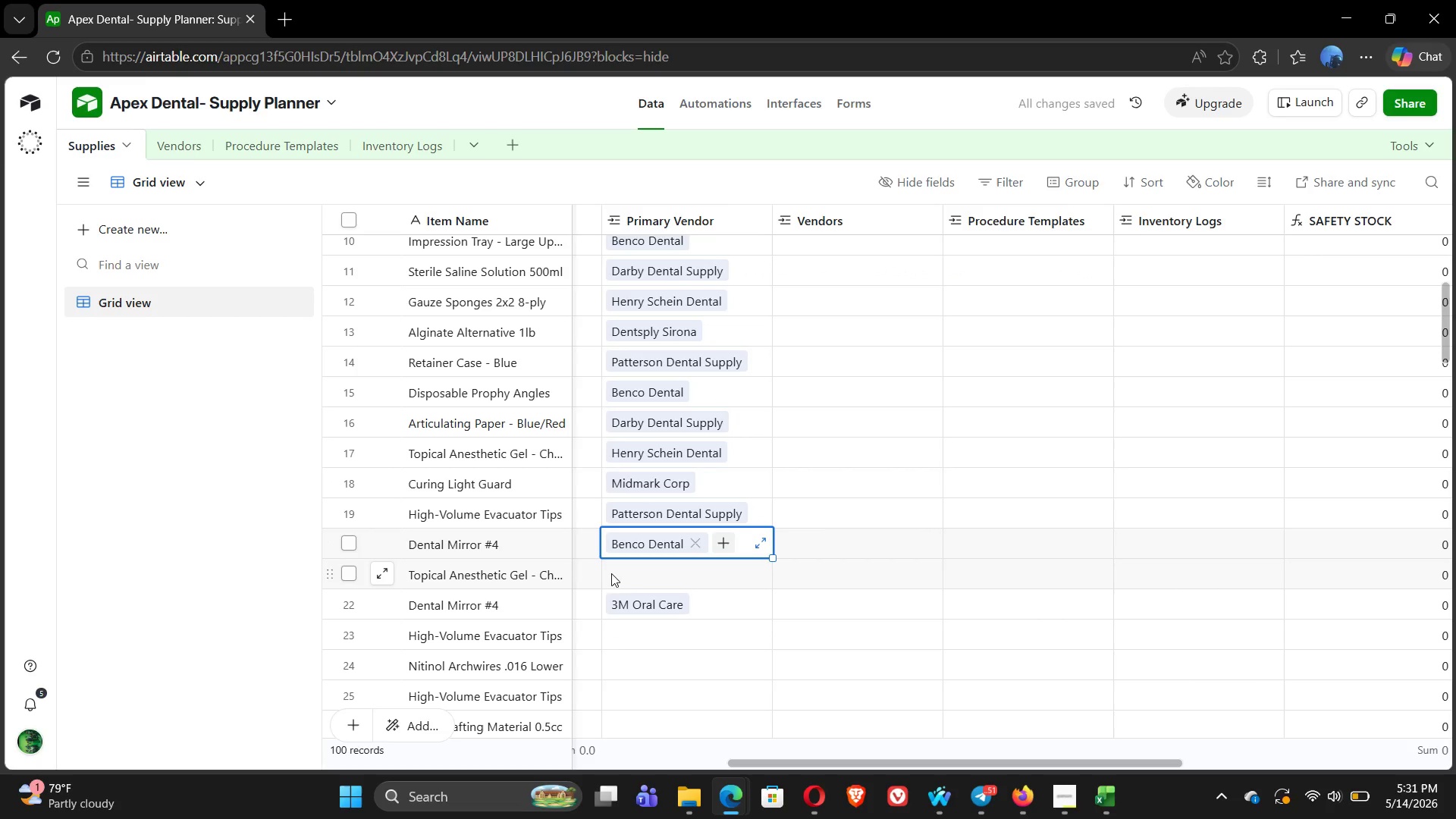 
left_click([628, 574])
 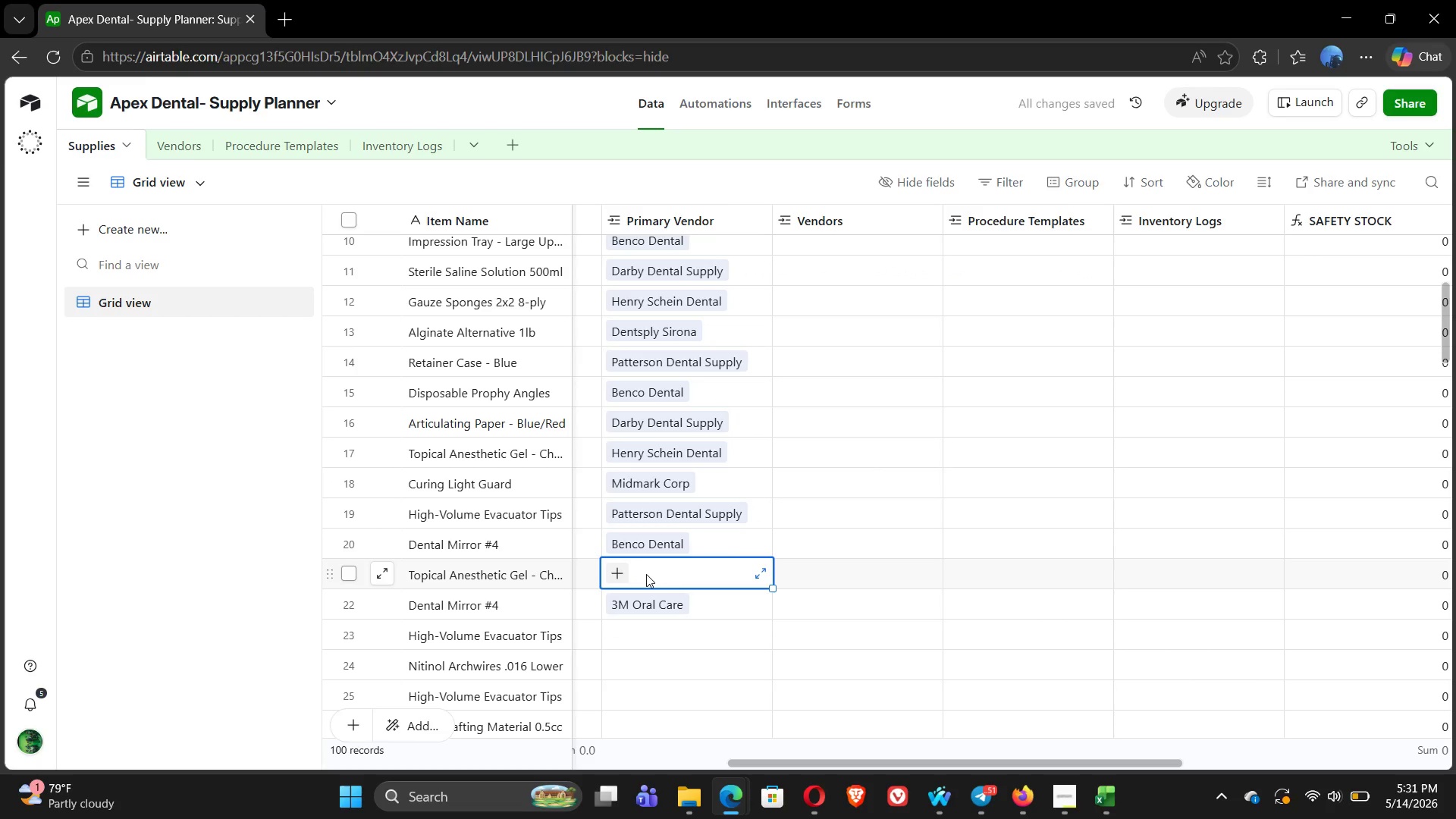 
key(Alt+Tab)
 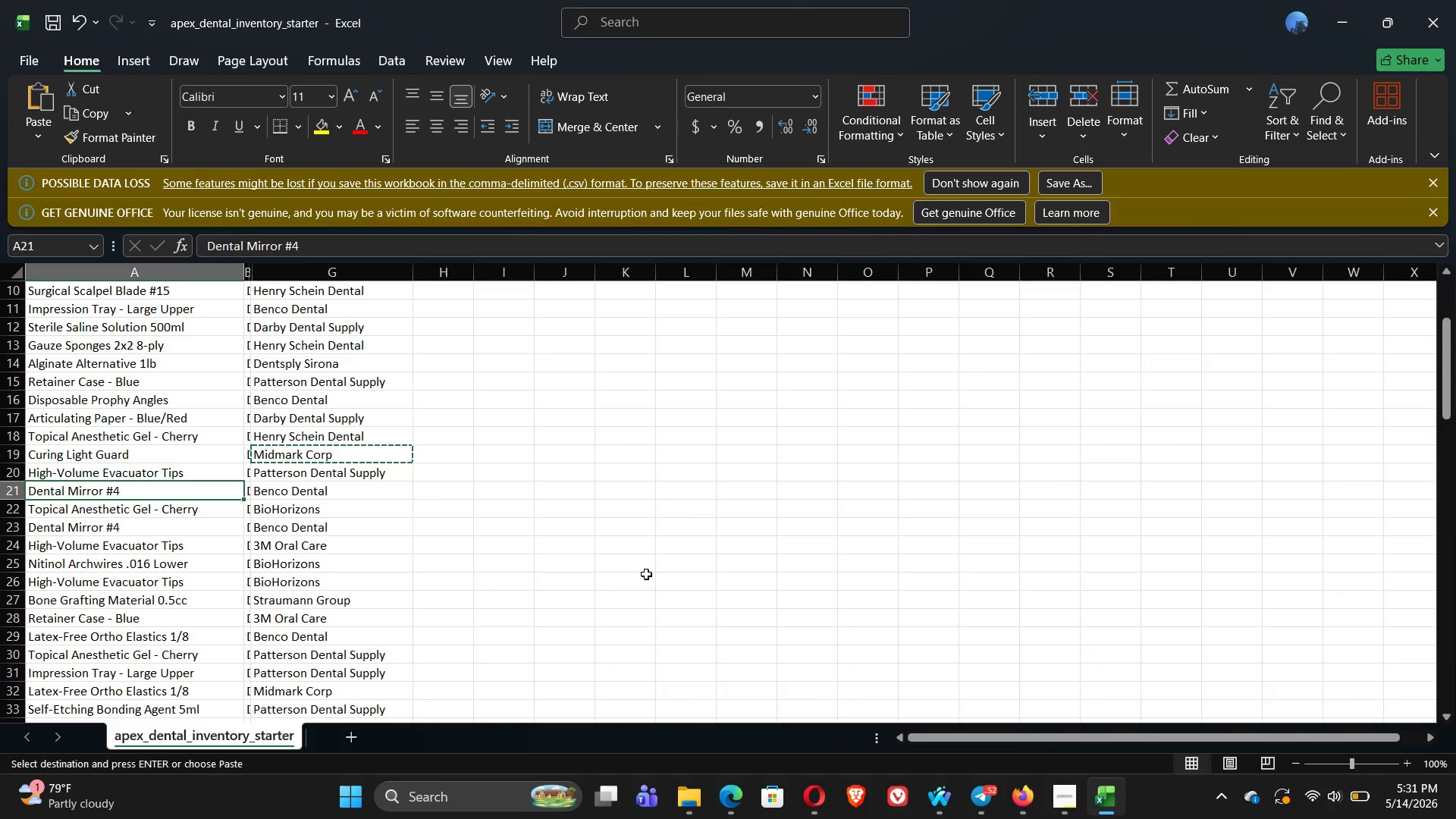 
key(Alt+Tab)
 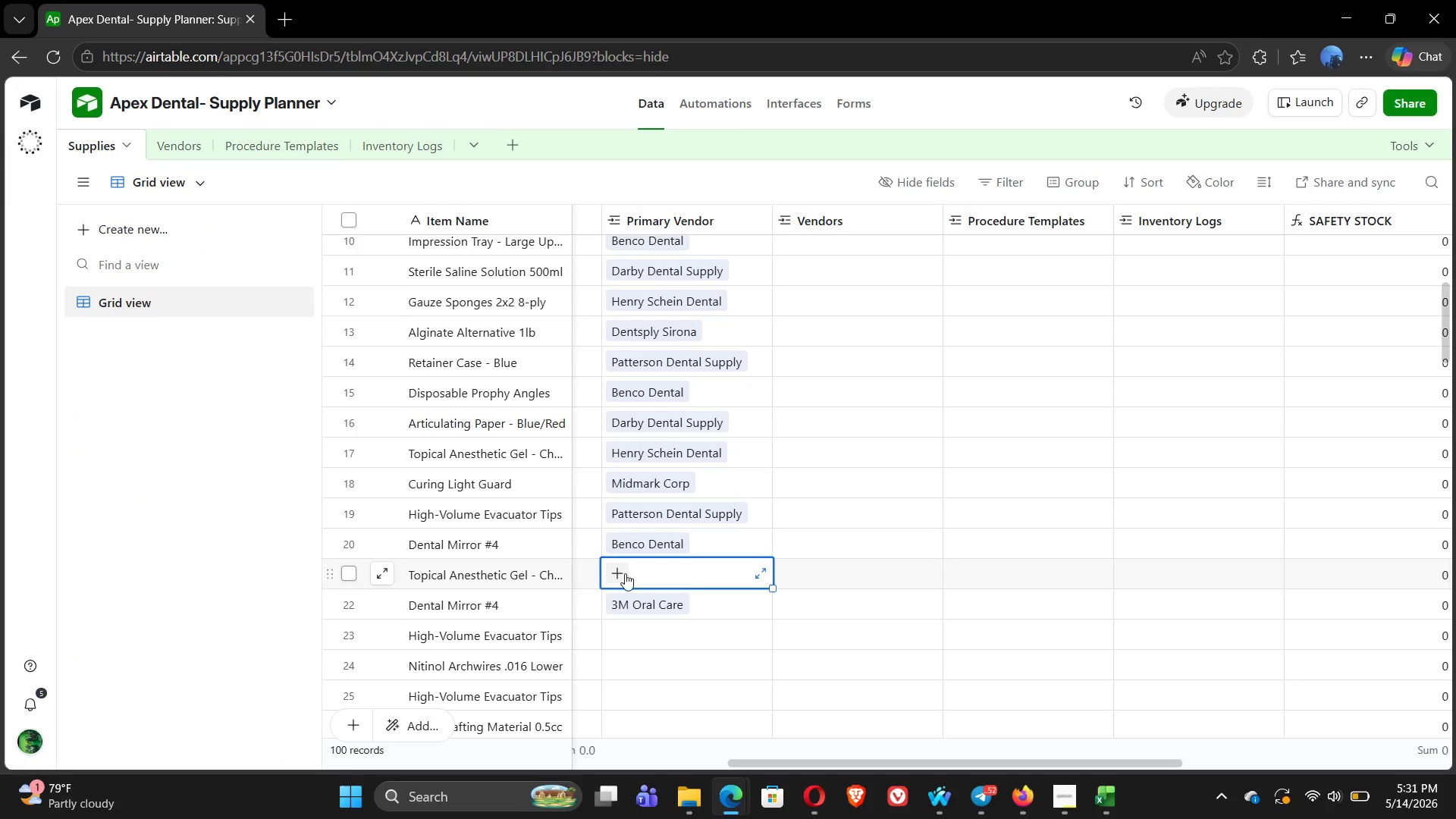 
left_click([624, 573])
 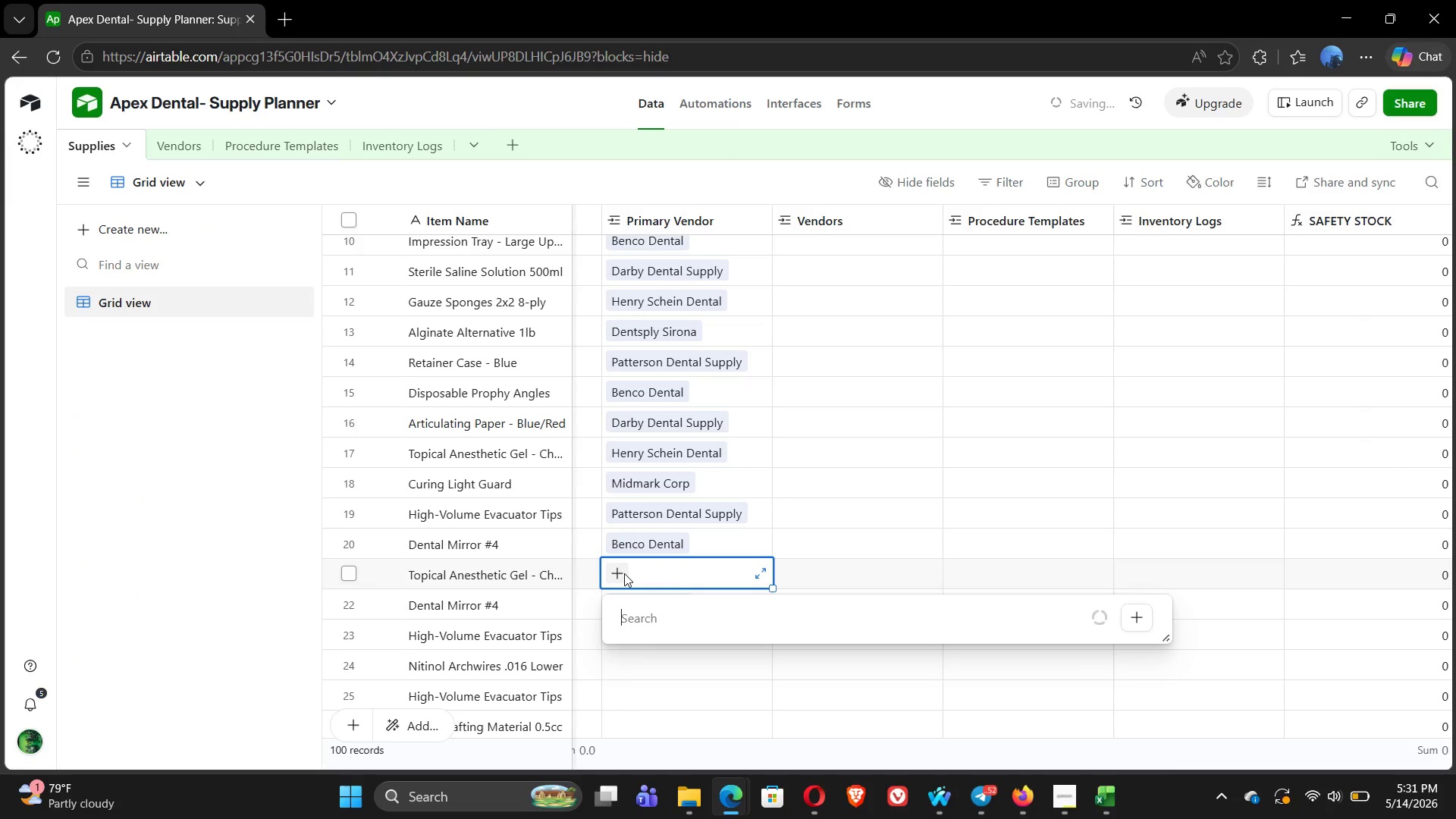 
type(BI)
 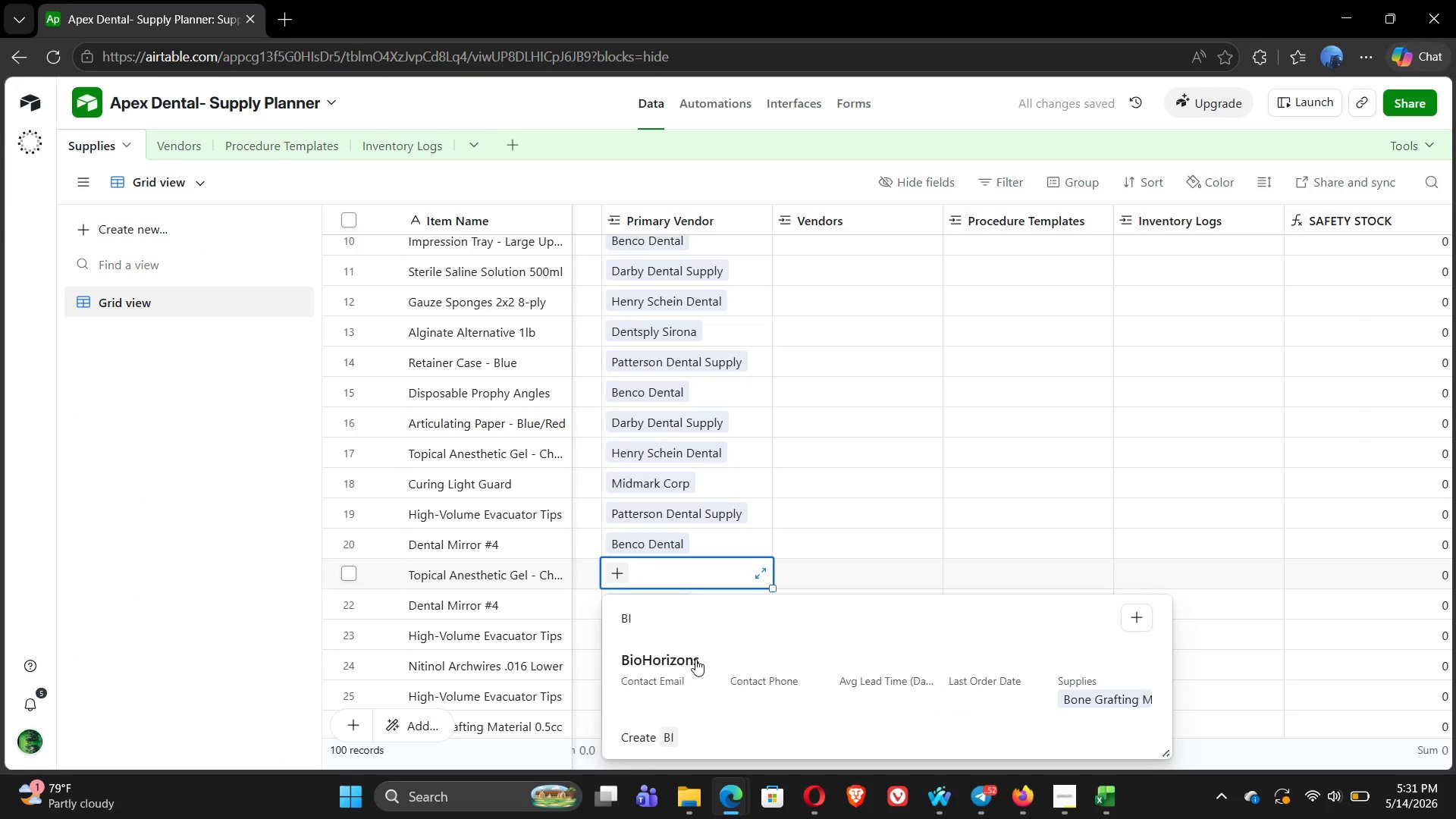 
left_click([698, 675])
 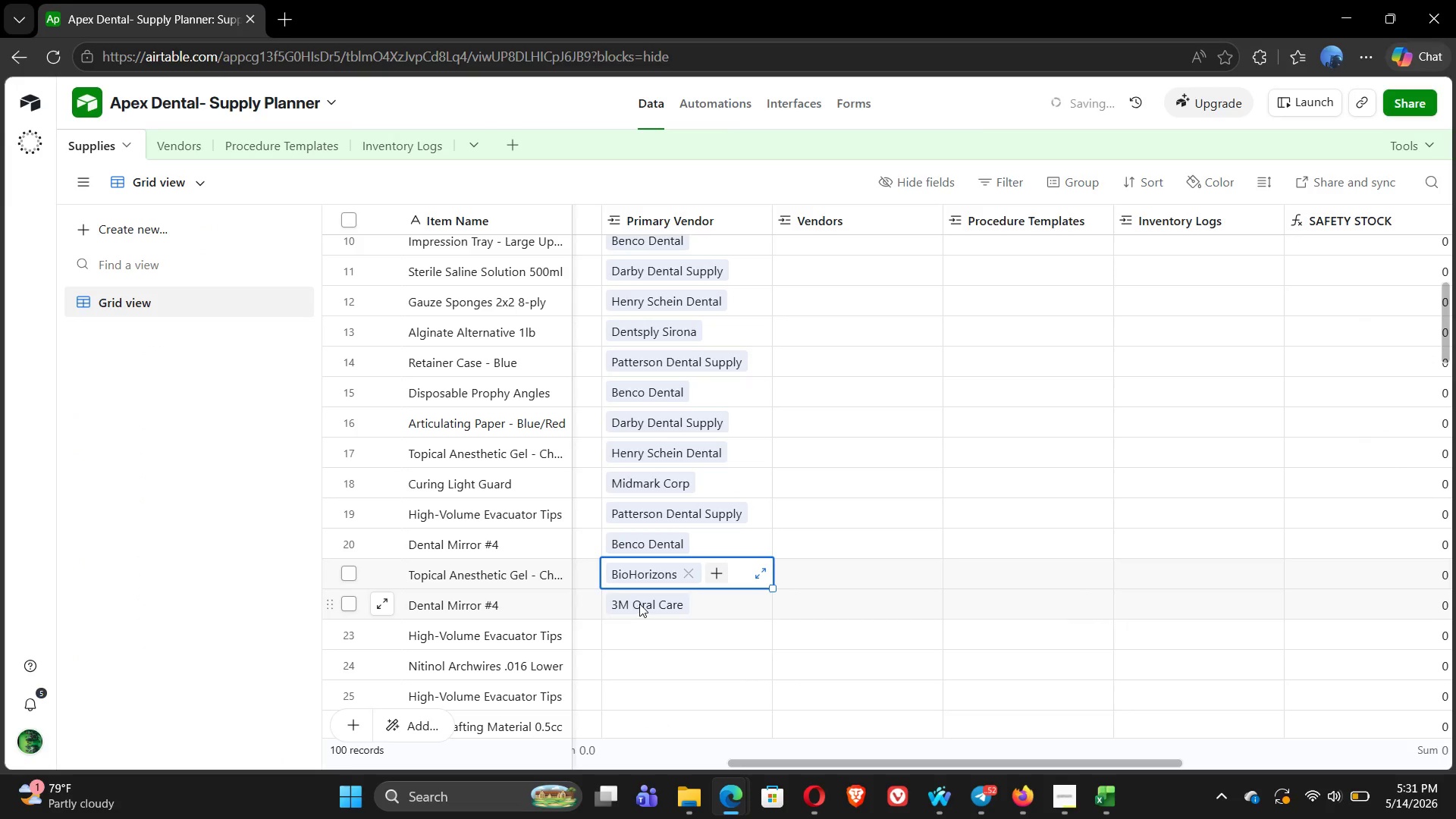 
key(Alt+Tab)
 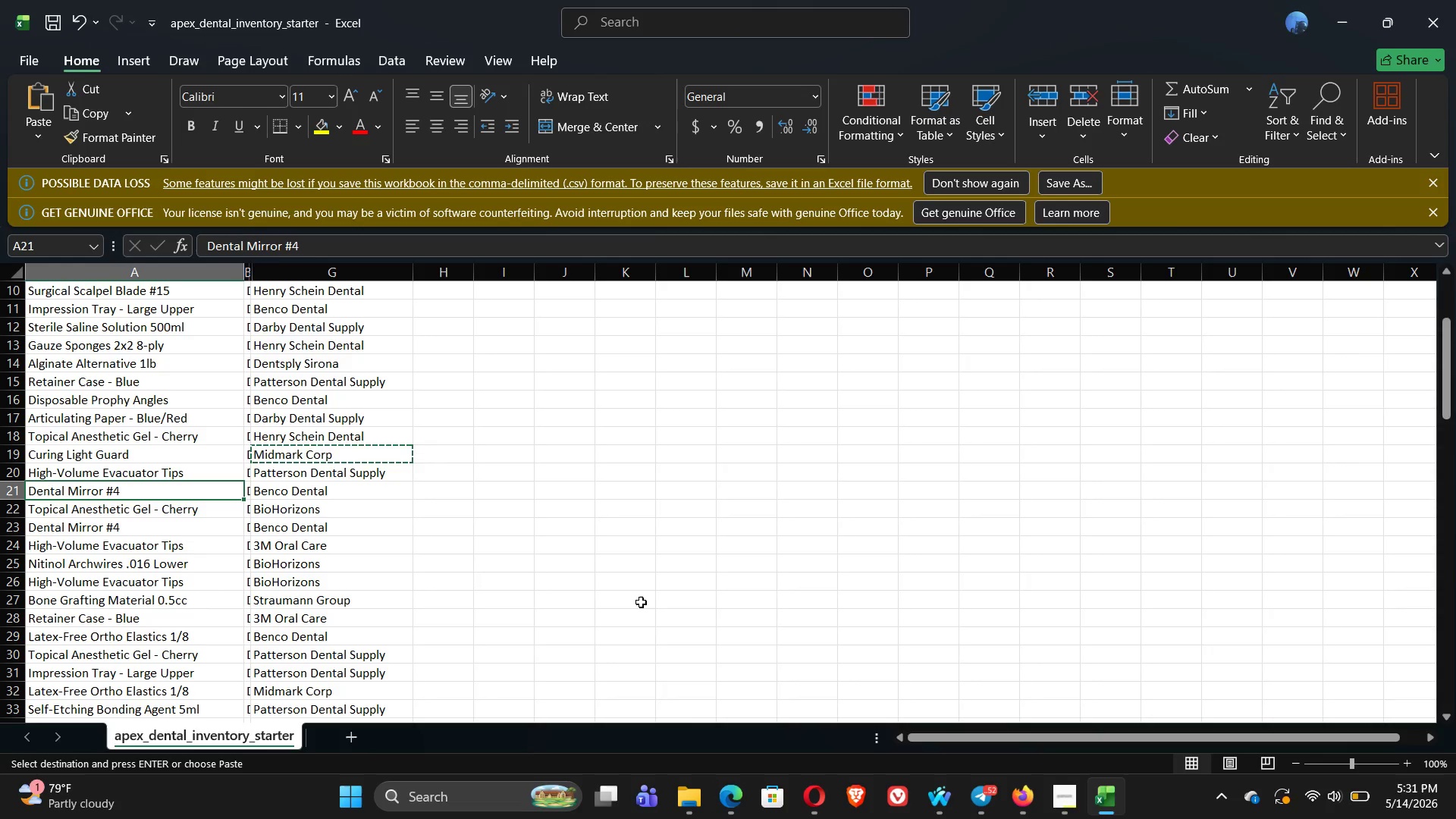 
key(ArrowDown)
 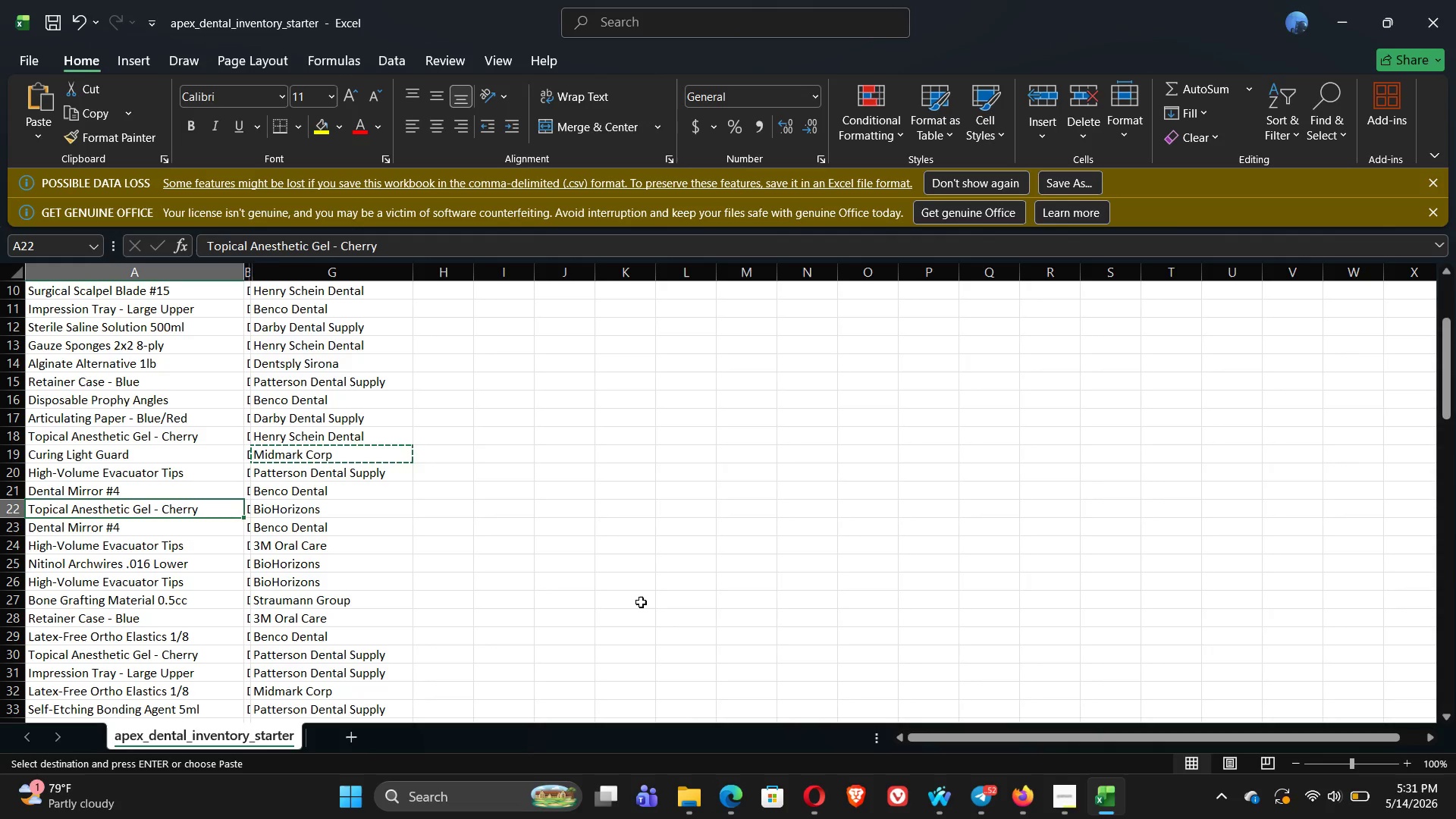 
key(ArrowDown)
 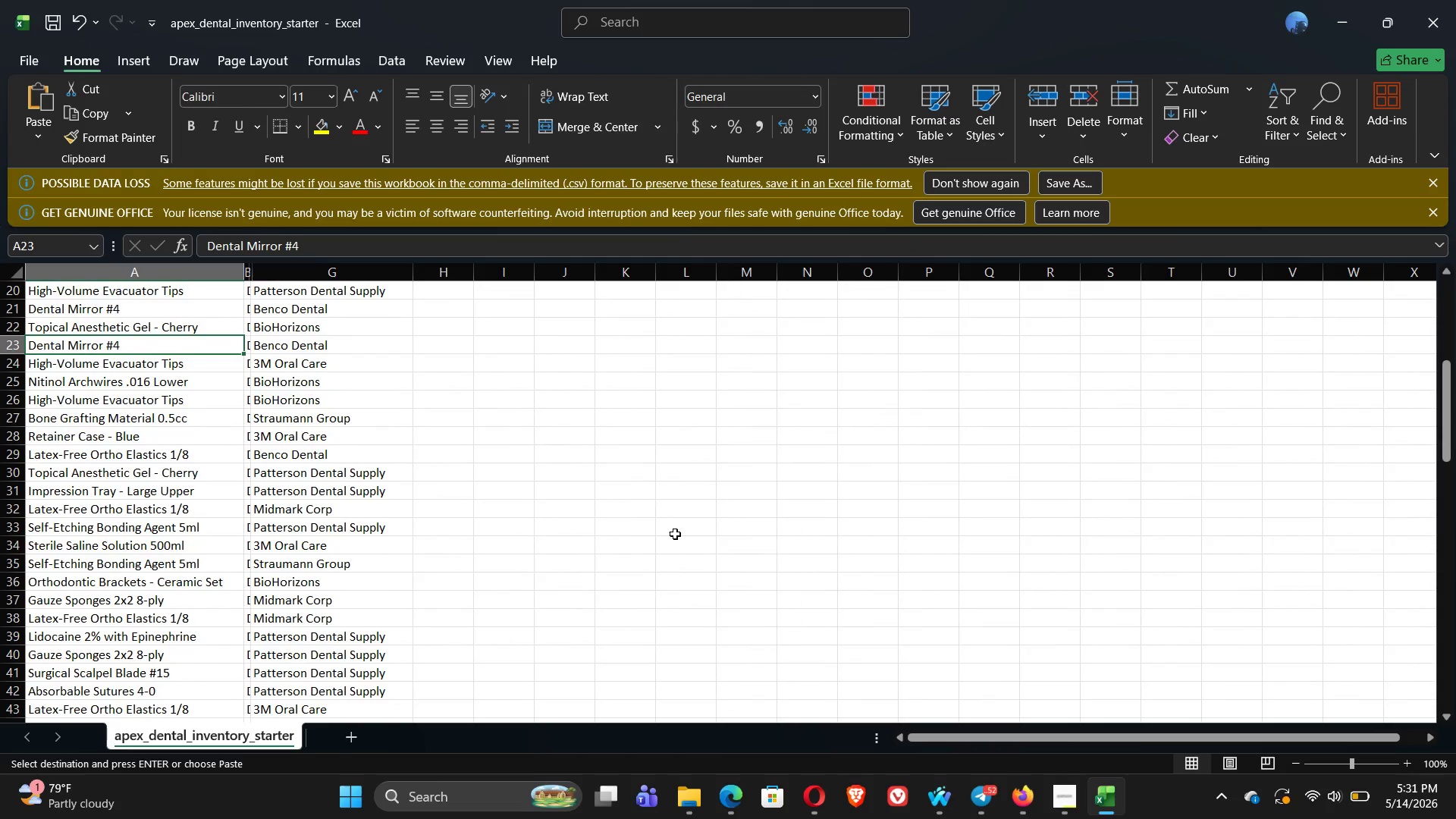 
wait(5.48)
 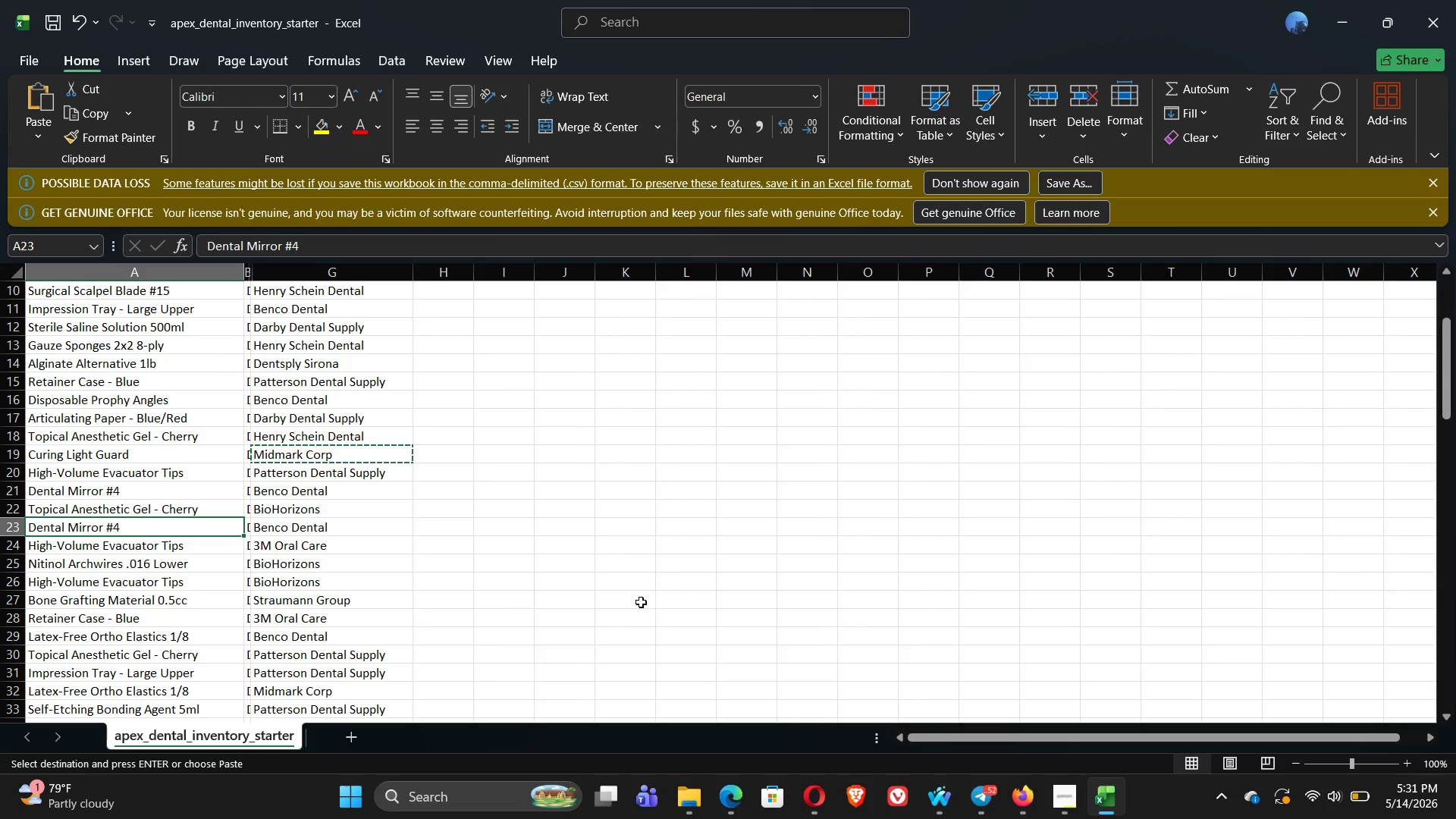 
key(Alt+Tab)
 